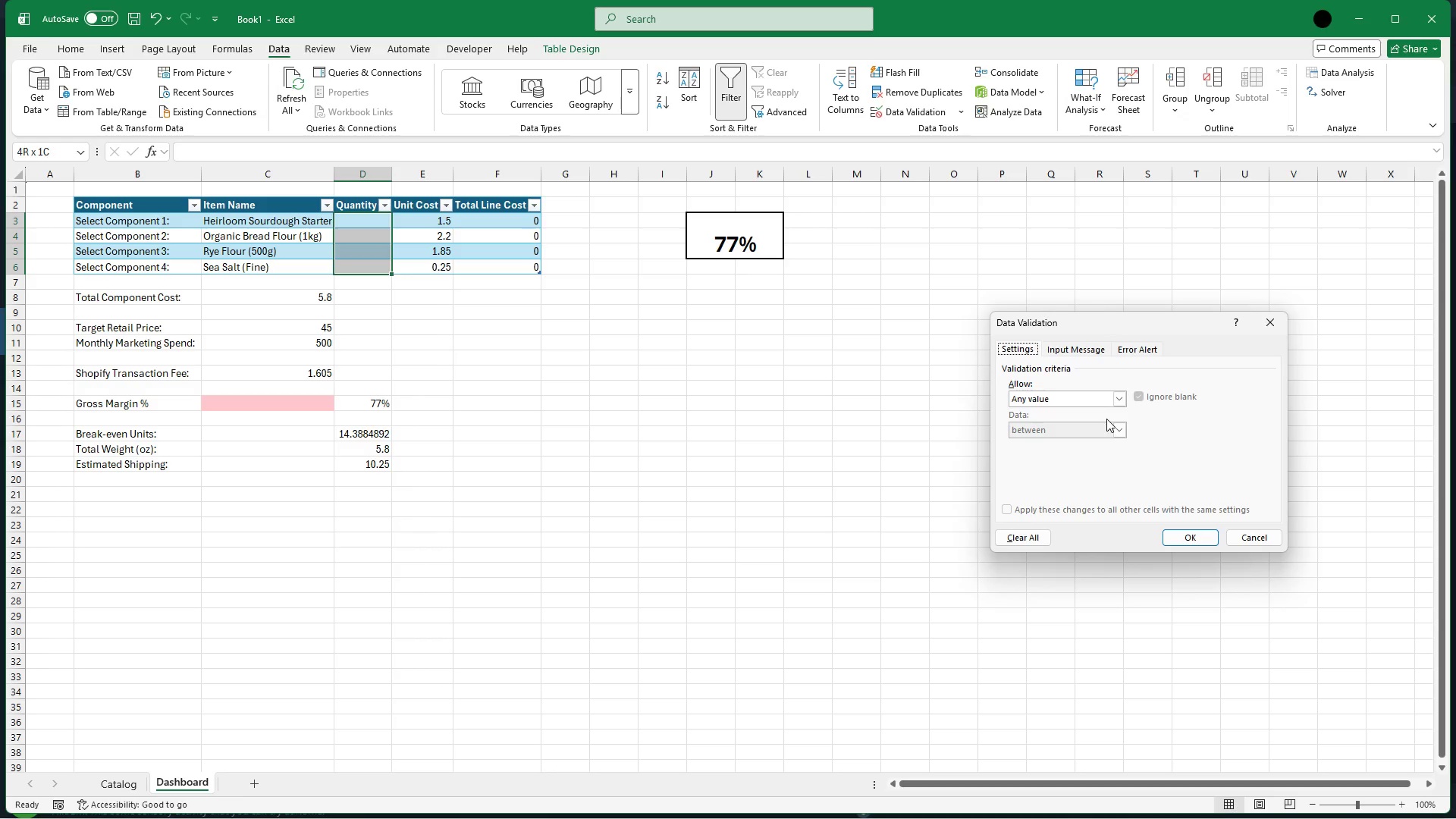 
left_click([1115, 399])
 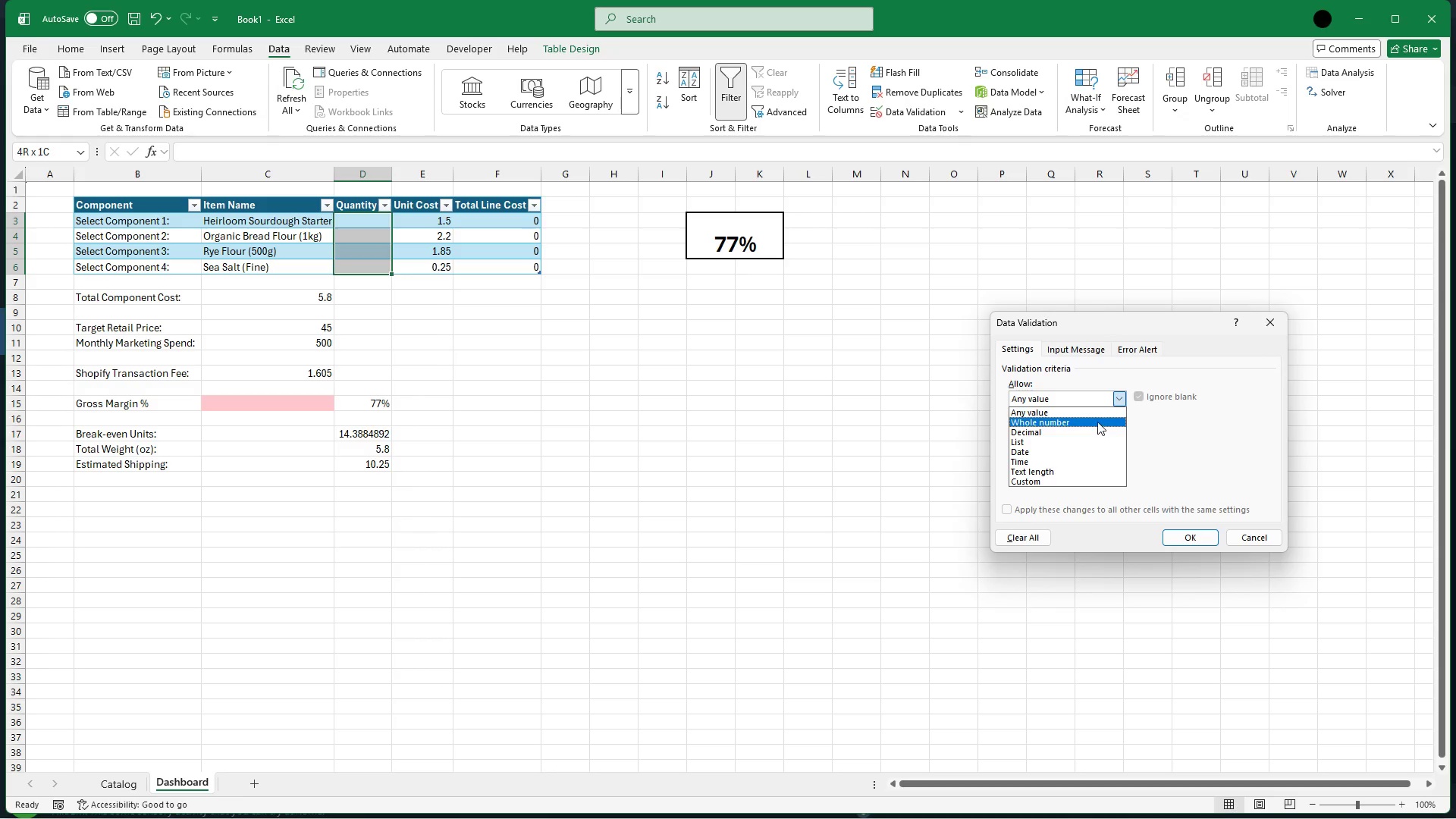 
left_click([1098, 421])
 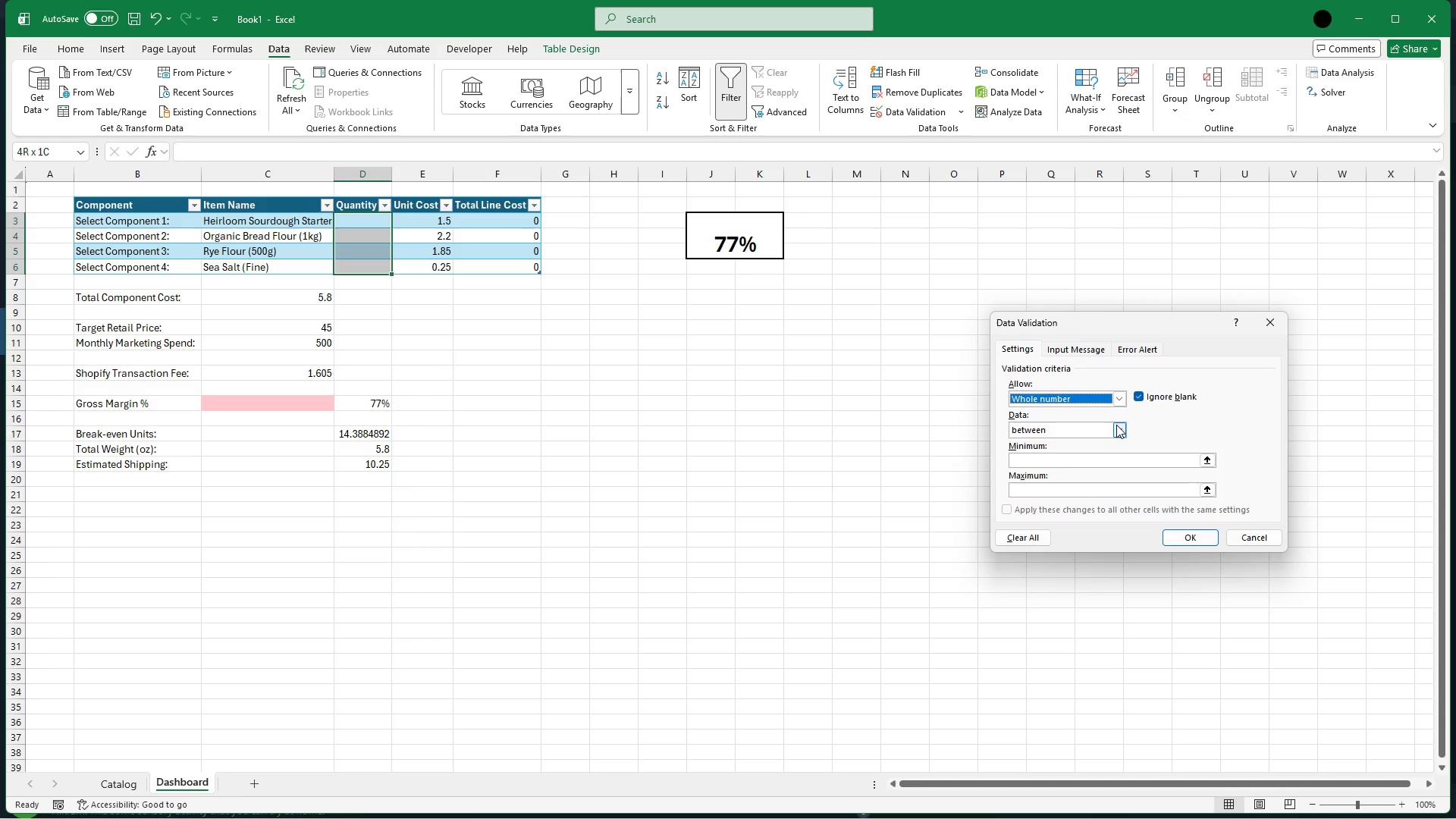 
wait(11.33)
 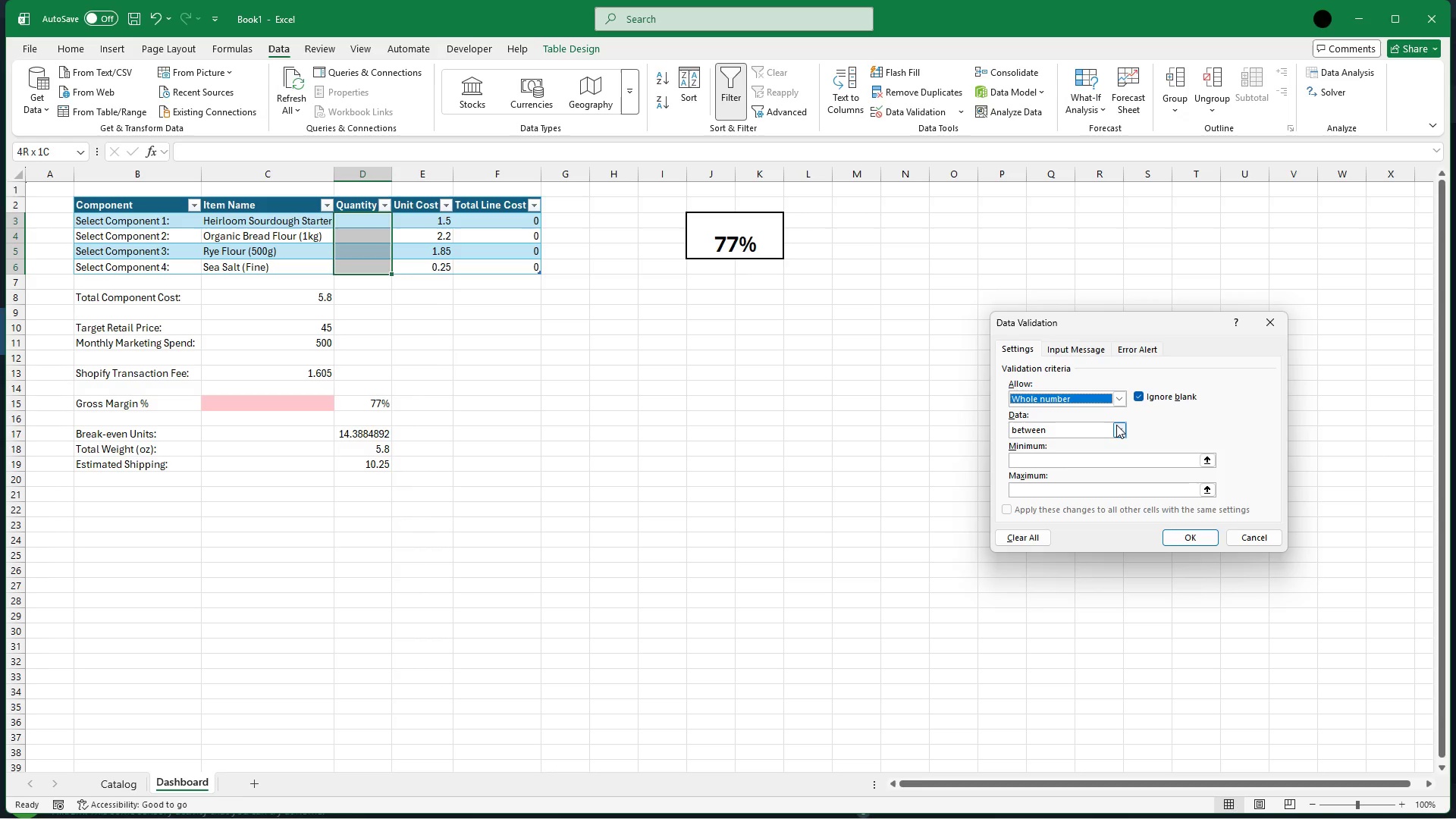 
left_click([1119, 424])
 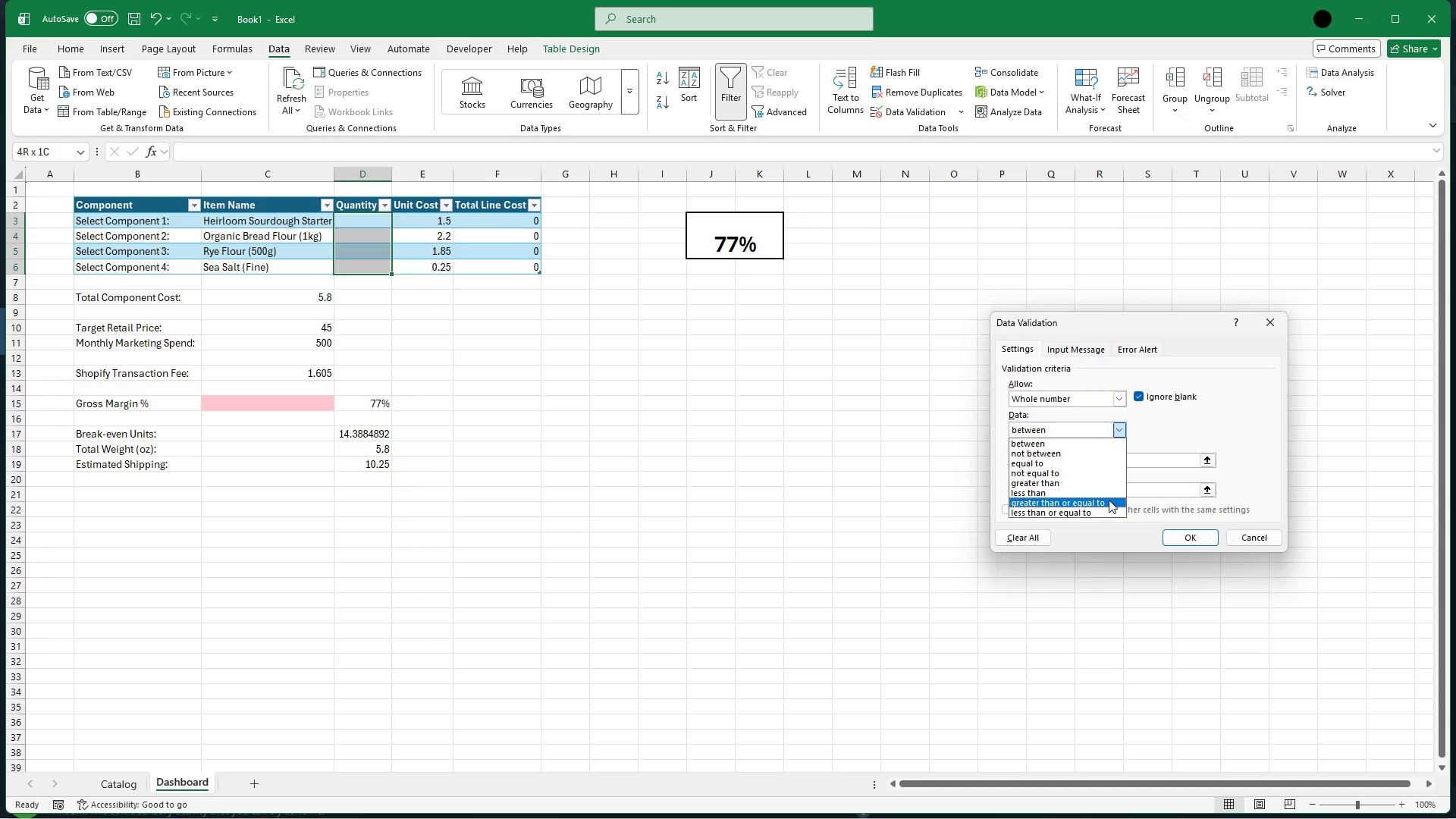 
left_click([1109, 500])
 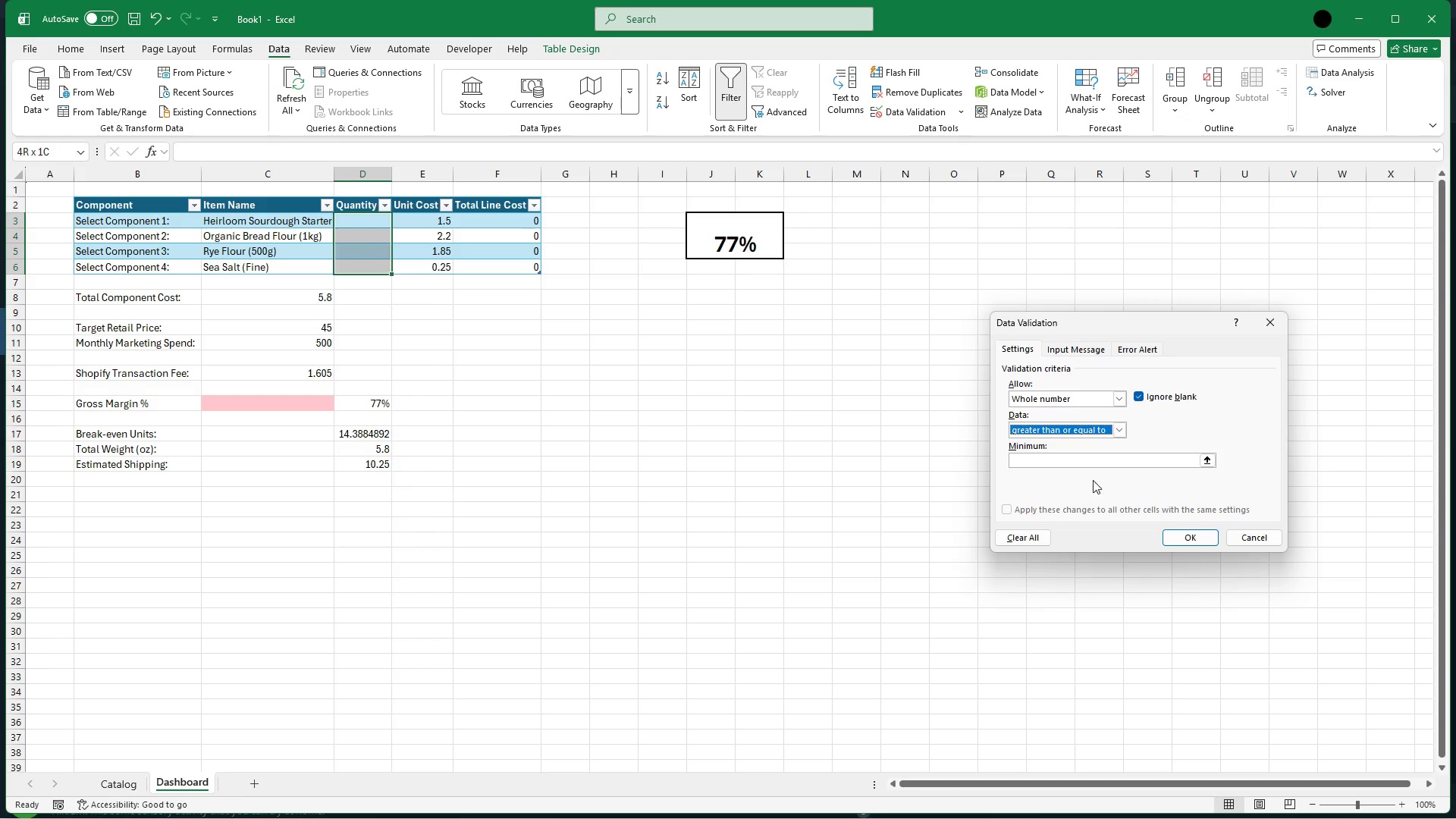 
left_click([1094, 454])
 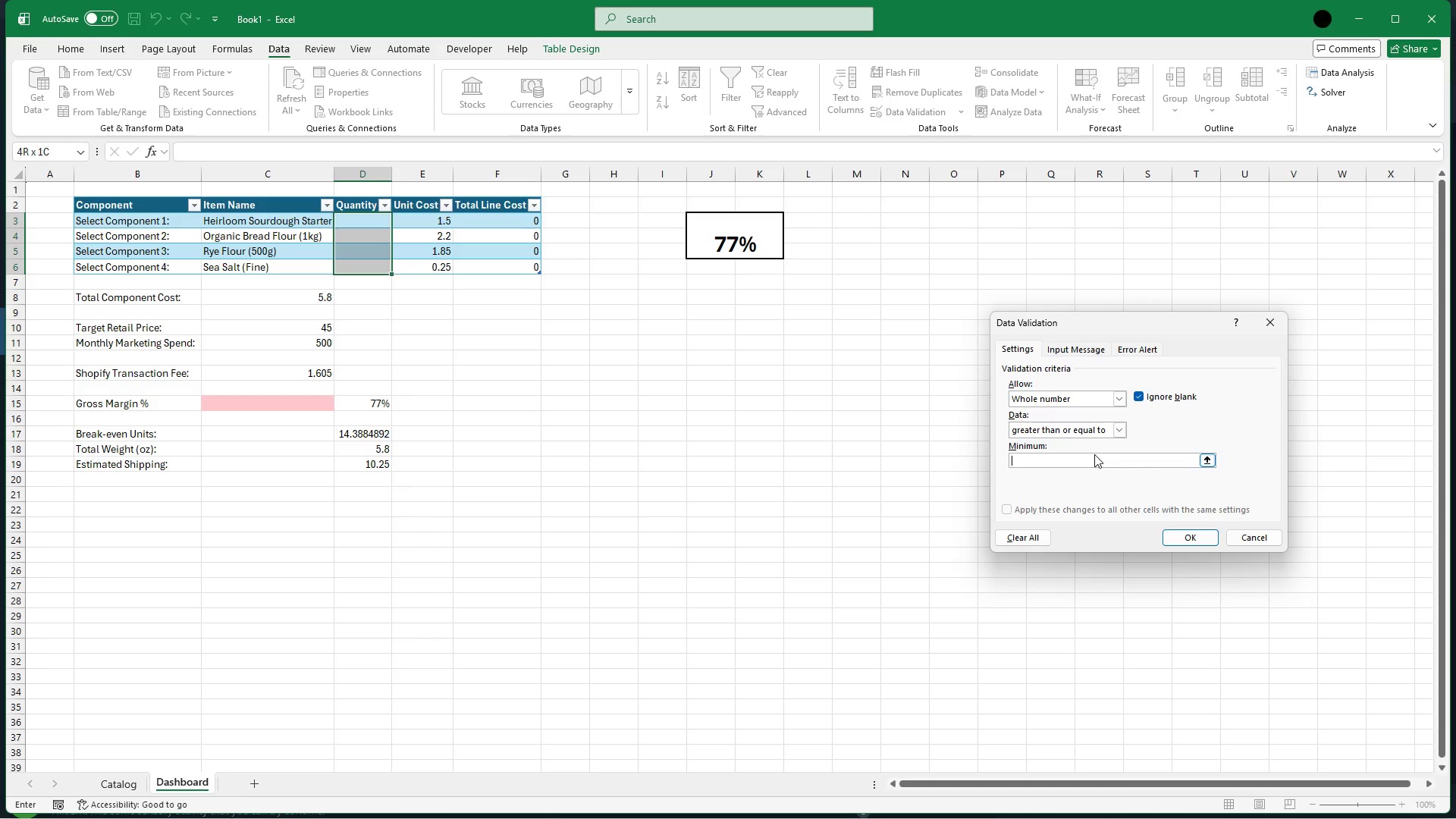 
key(0)
 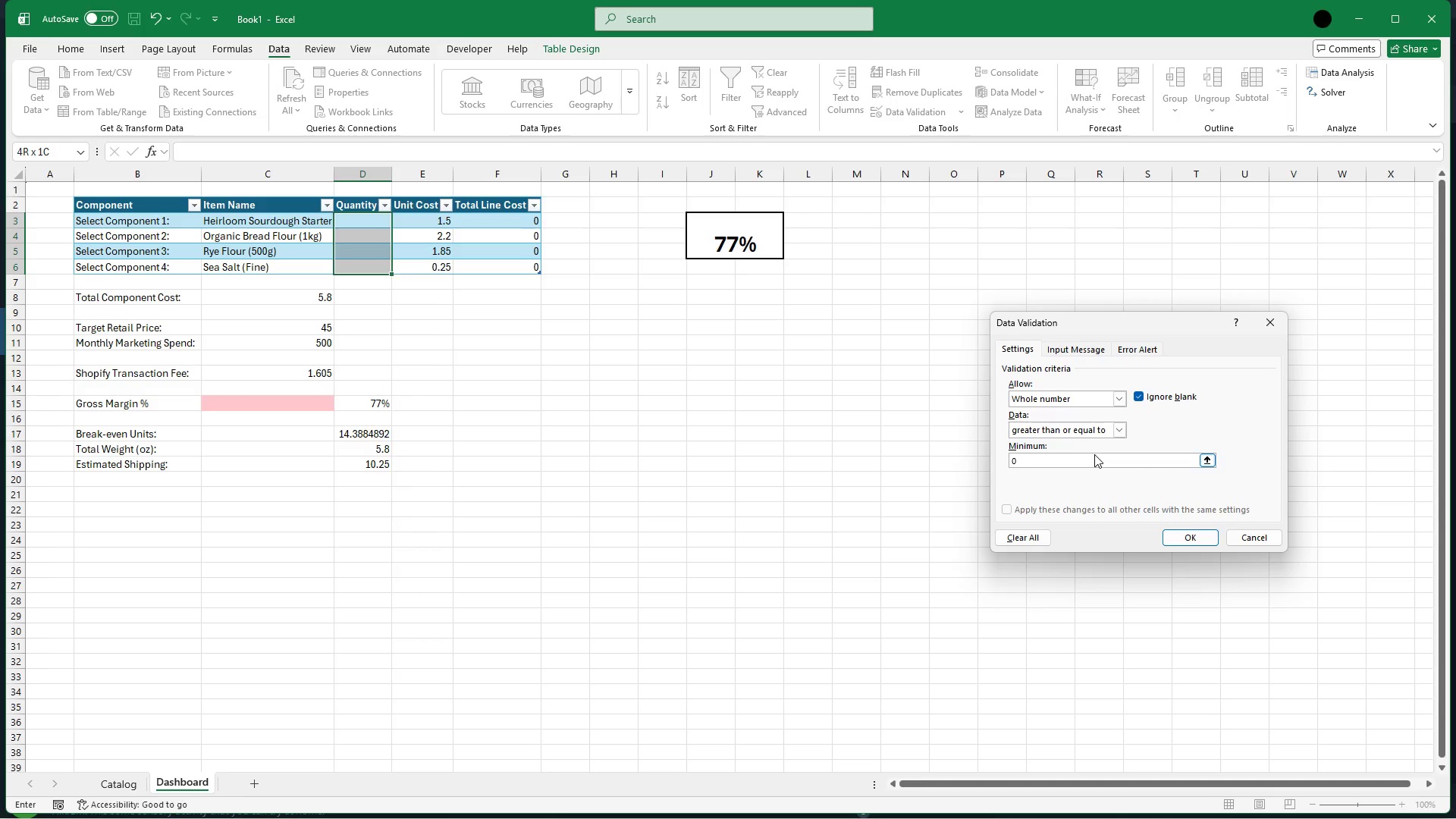 
wait(6.45)
 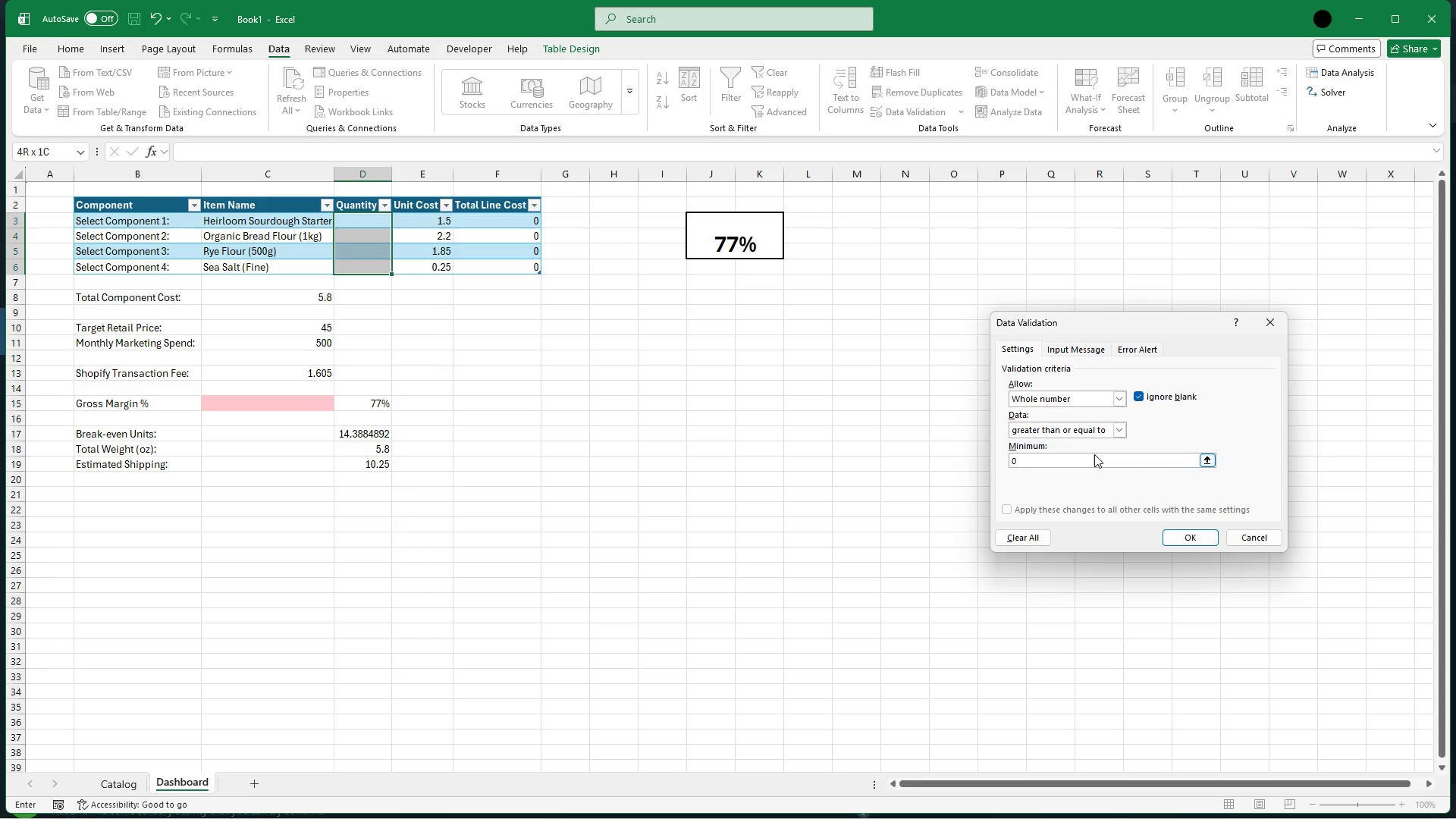 
left_click([1178, 535])
 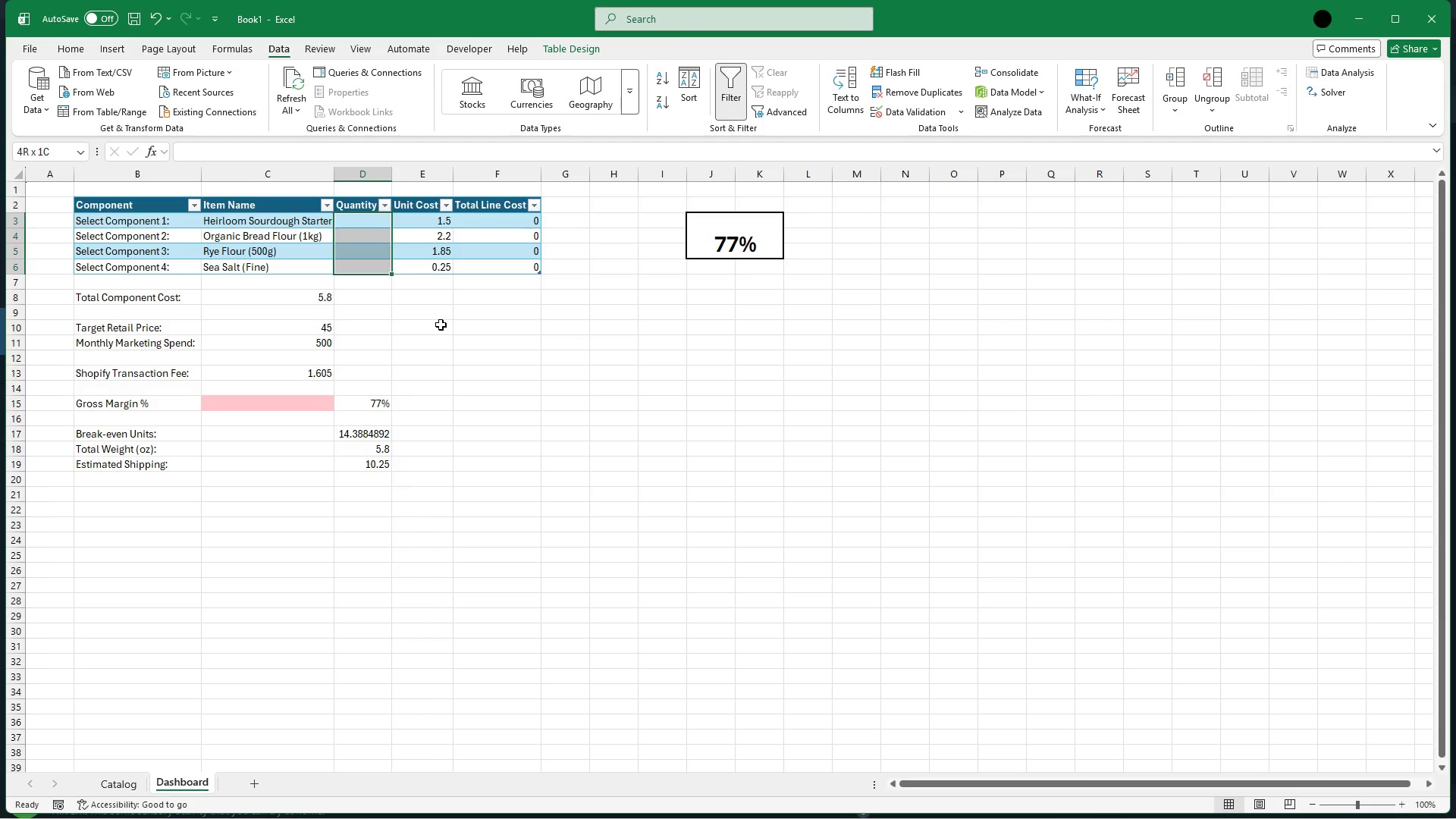 
left_click([378, 292])
 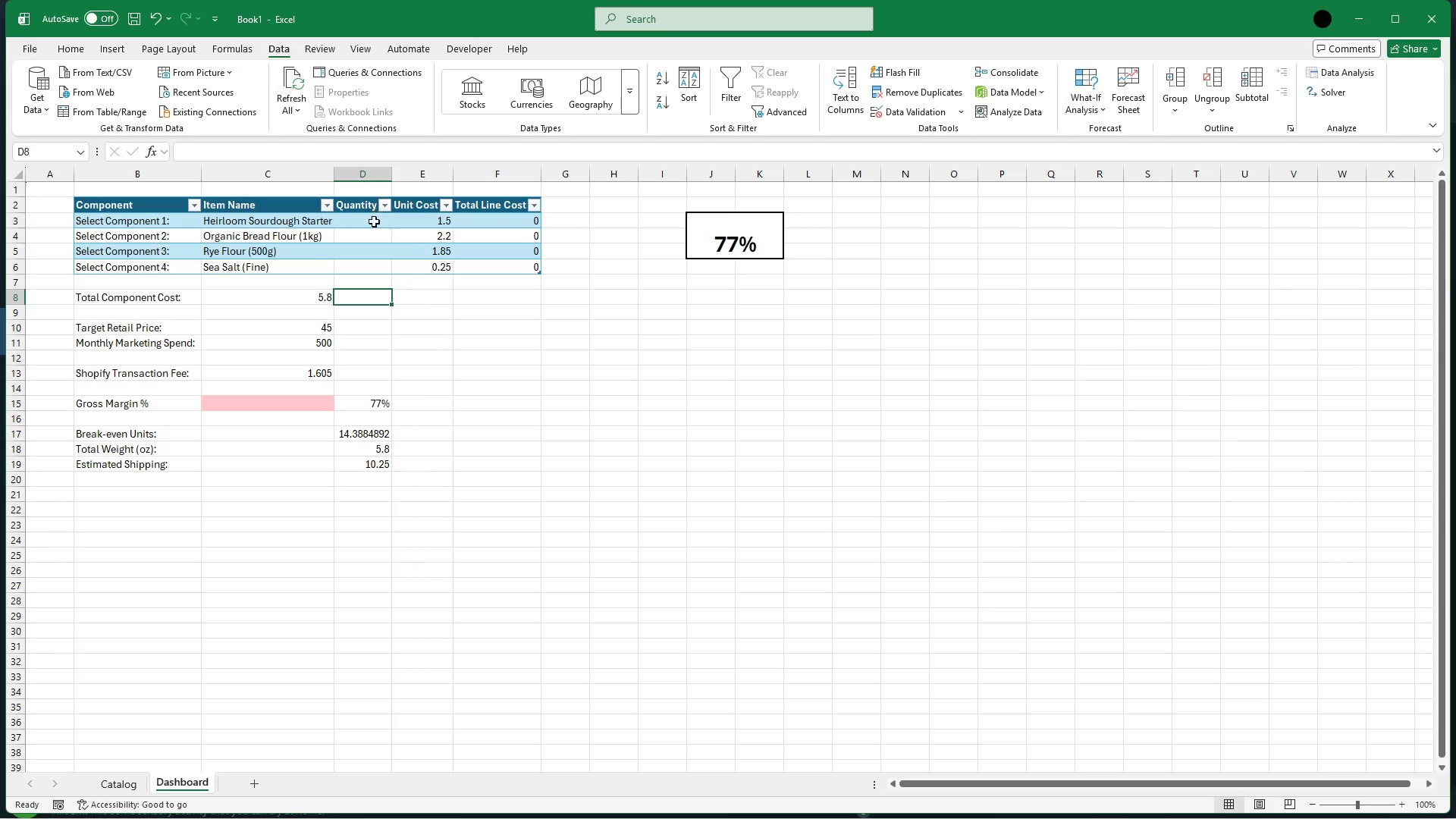 
left_click([375, 222])
 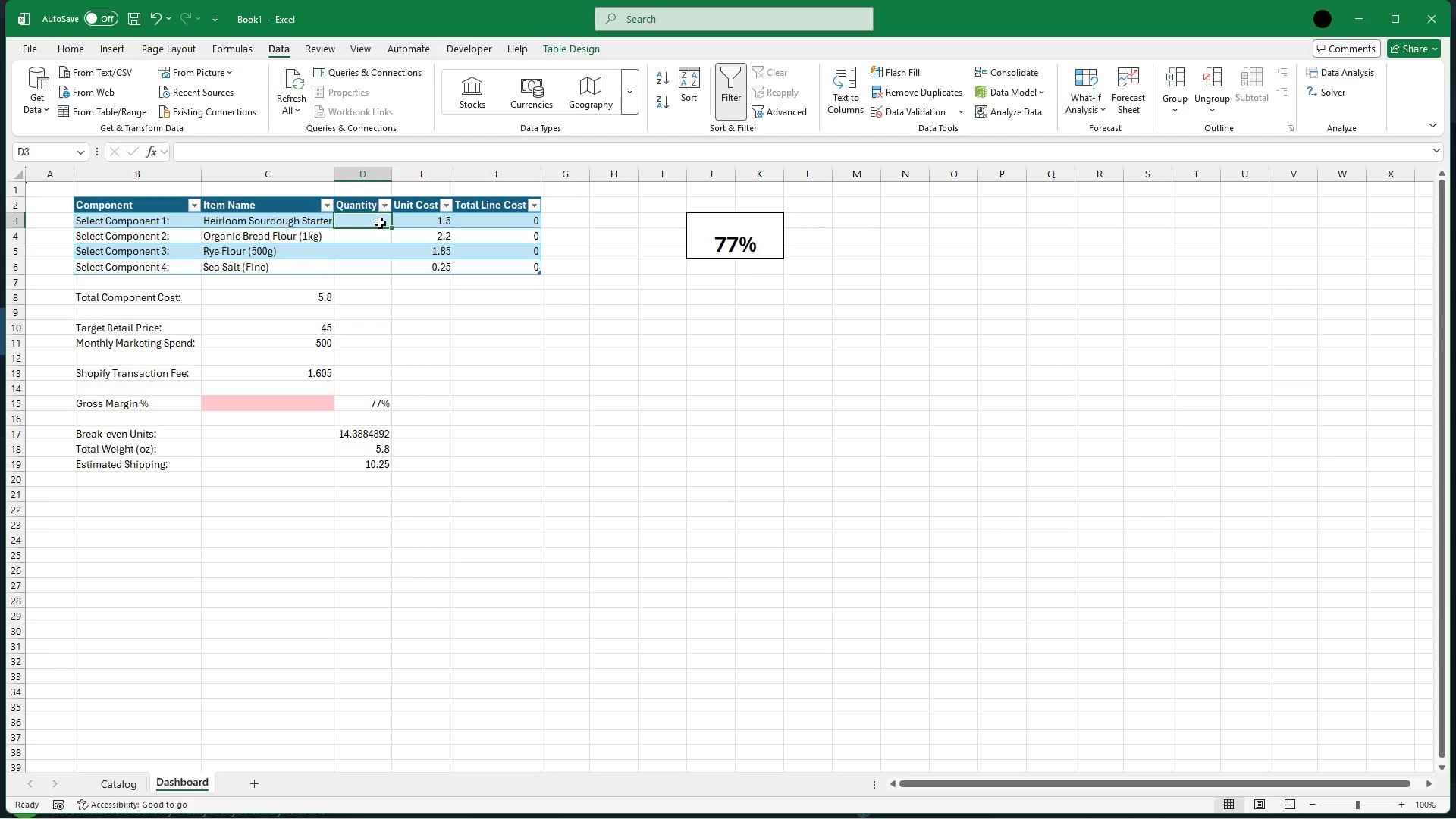 
left_click([380, 223])
 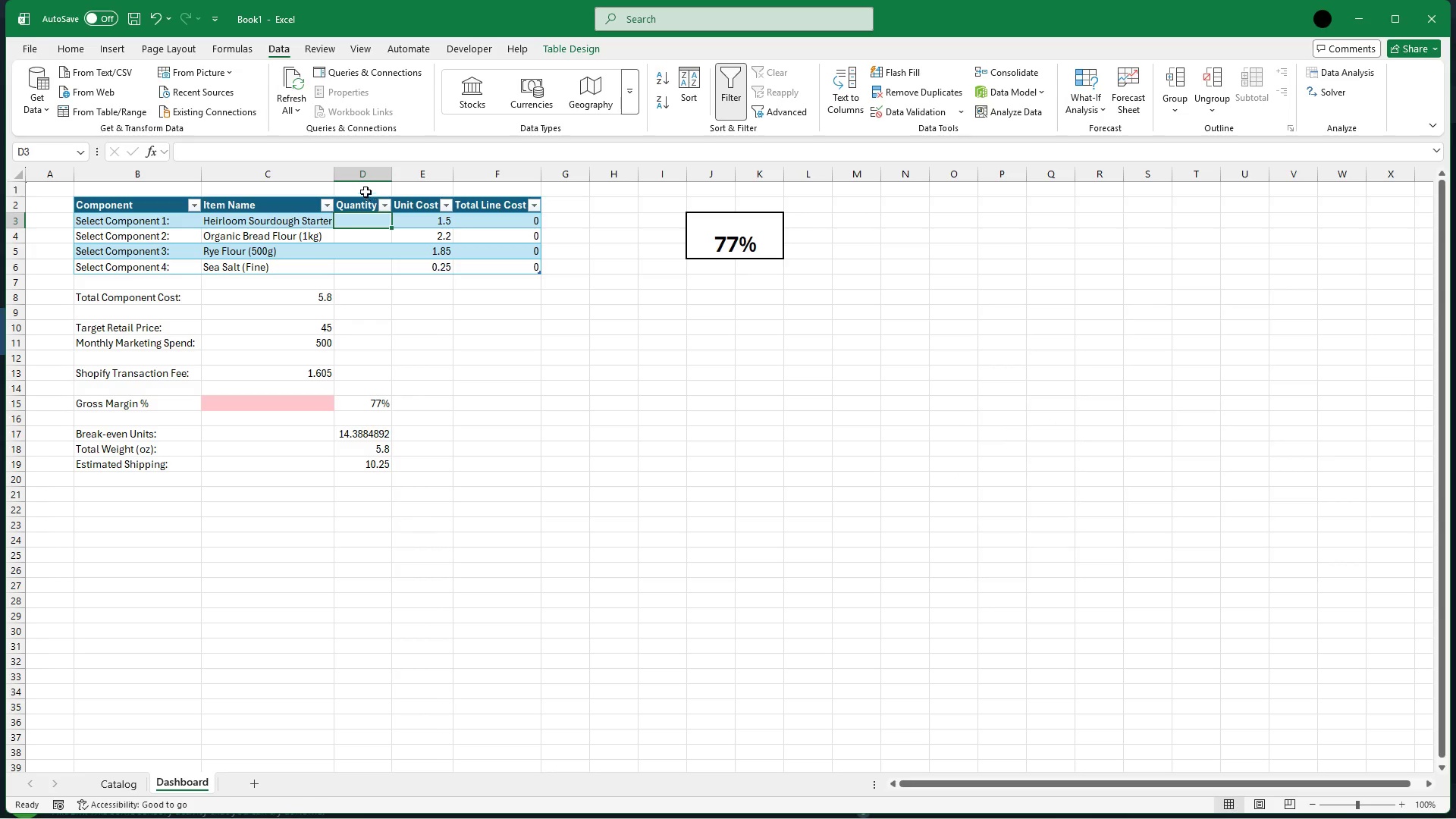 
left_click([366, 203])
 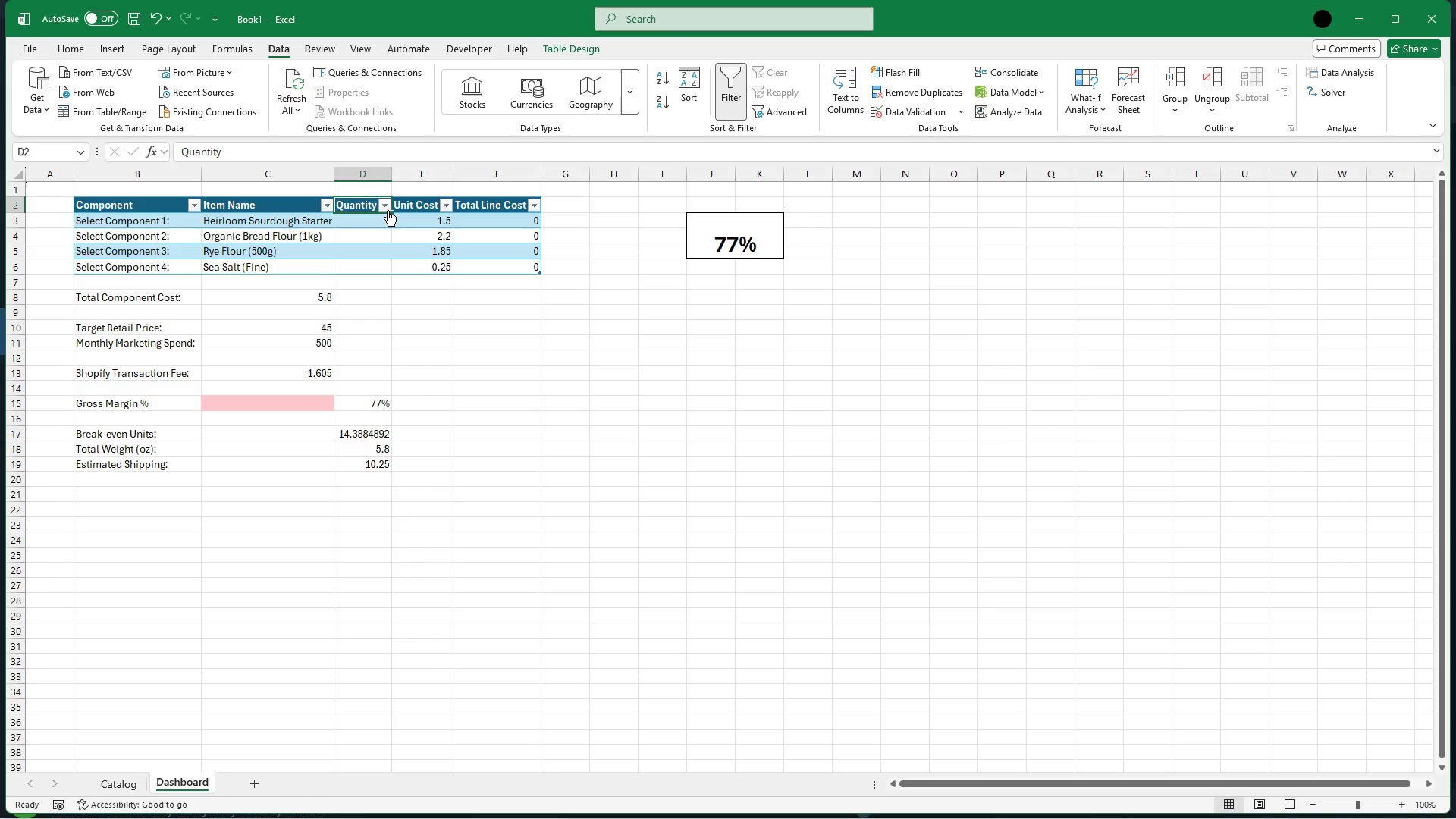 
left_click([388, 210])
 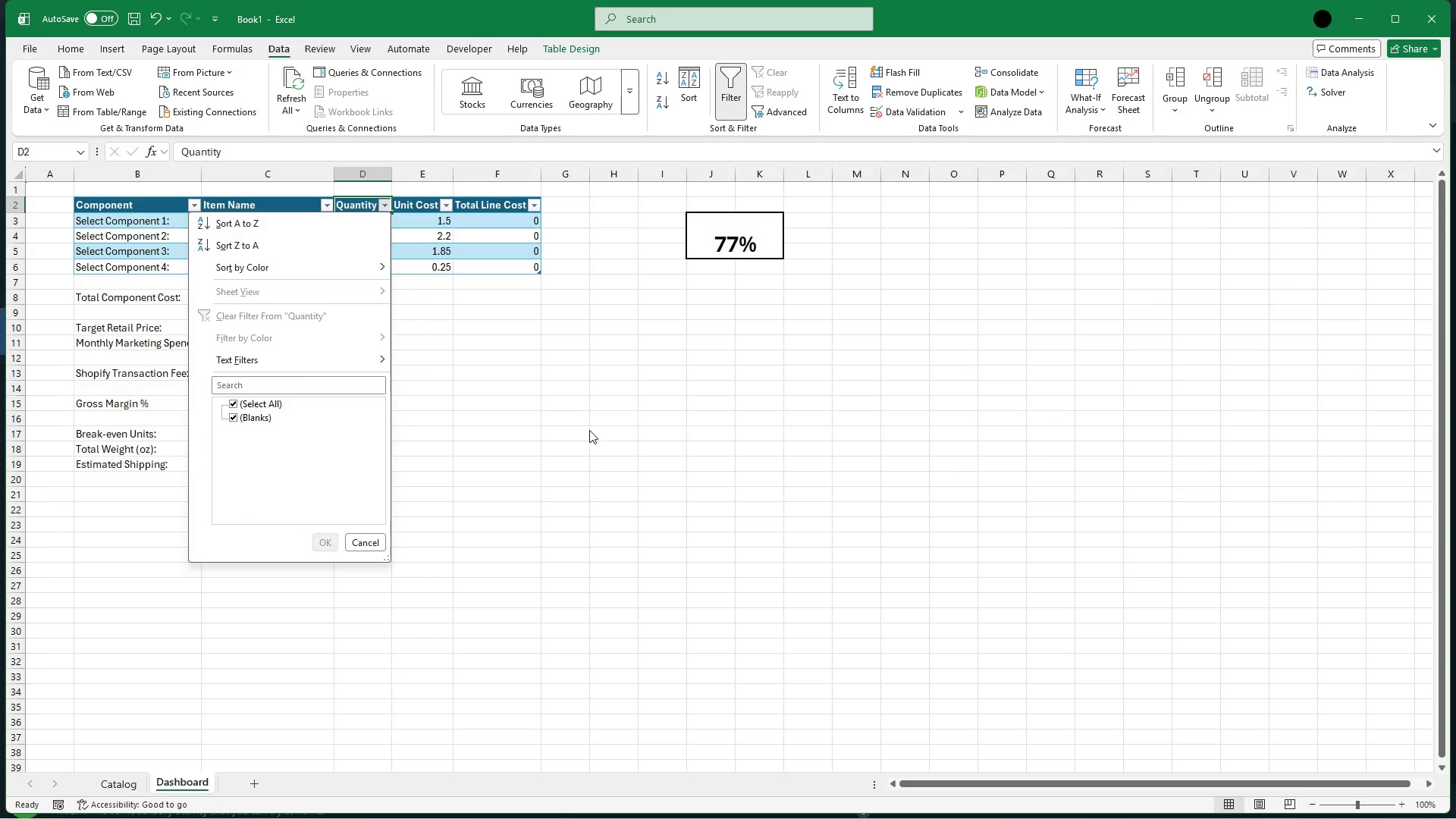 
left_click([589, 430])
 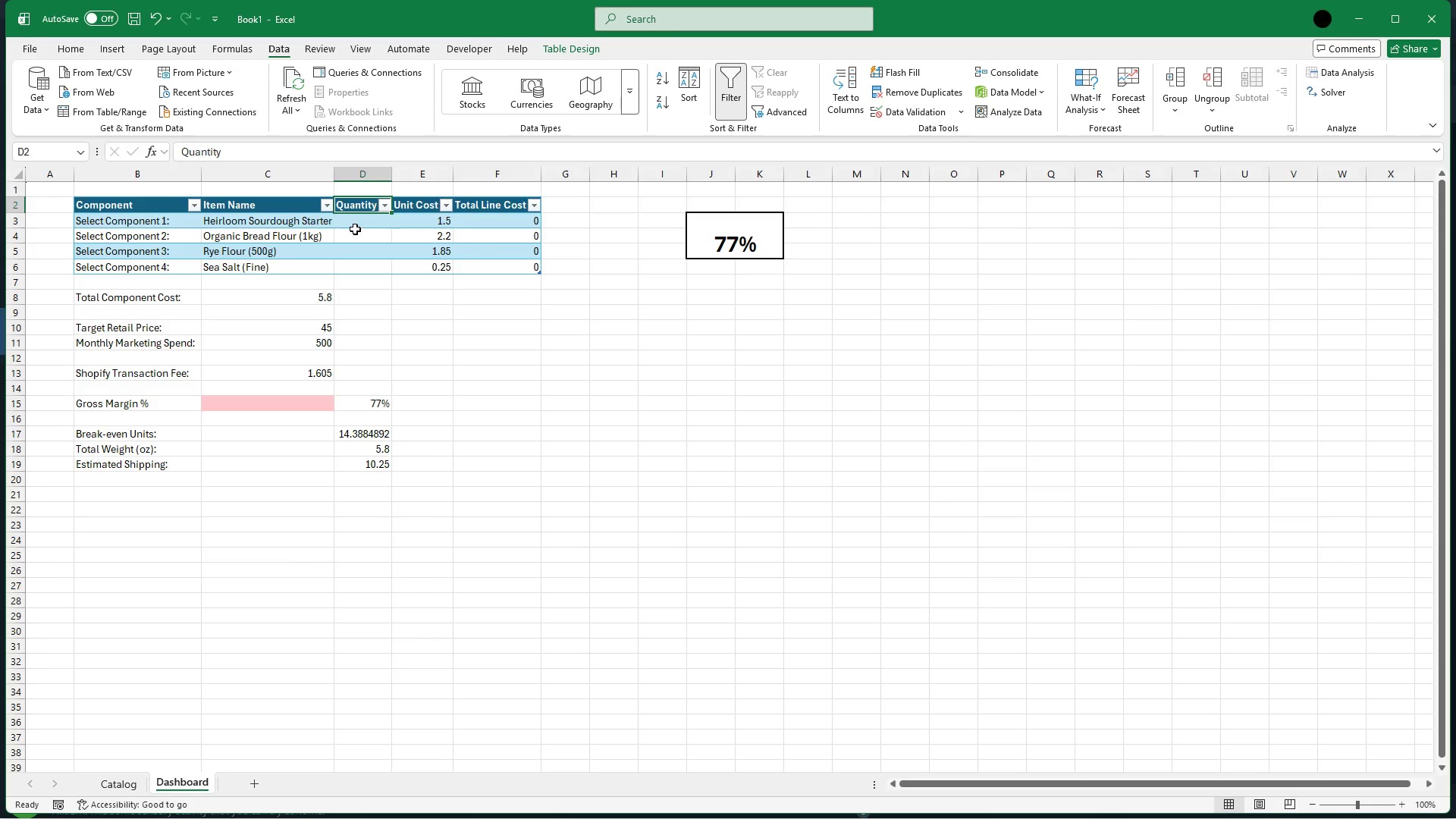 
left_click([356, 226])
 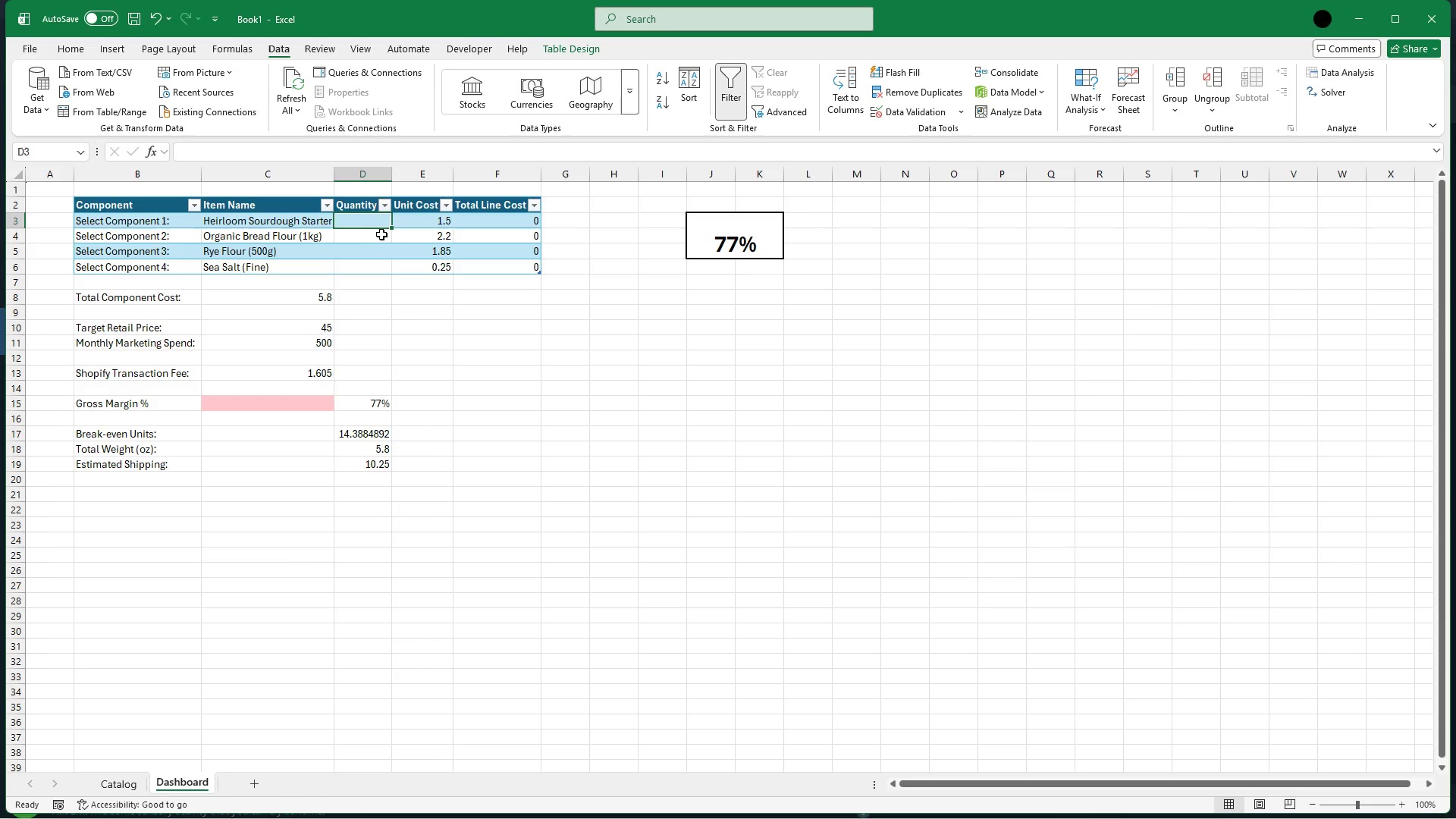 
left_click([382, 240])
 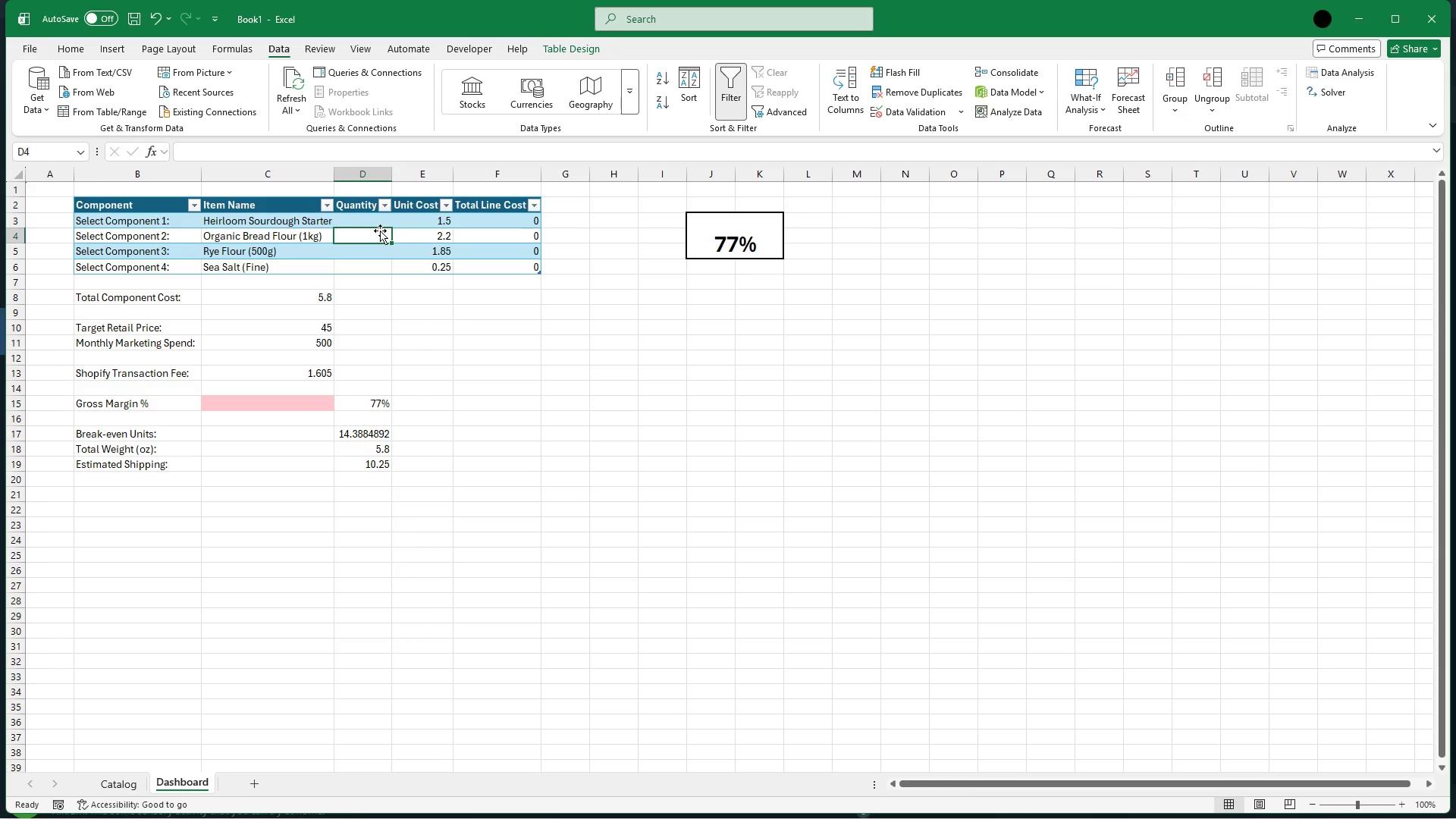 
left_click([383, 226])
 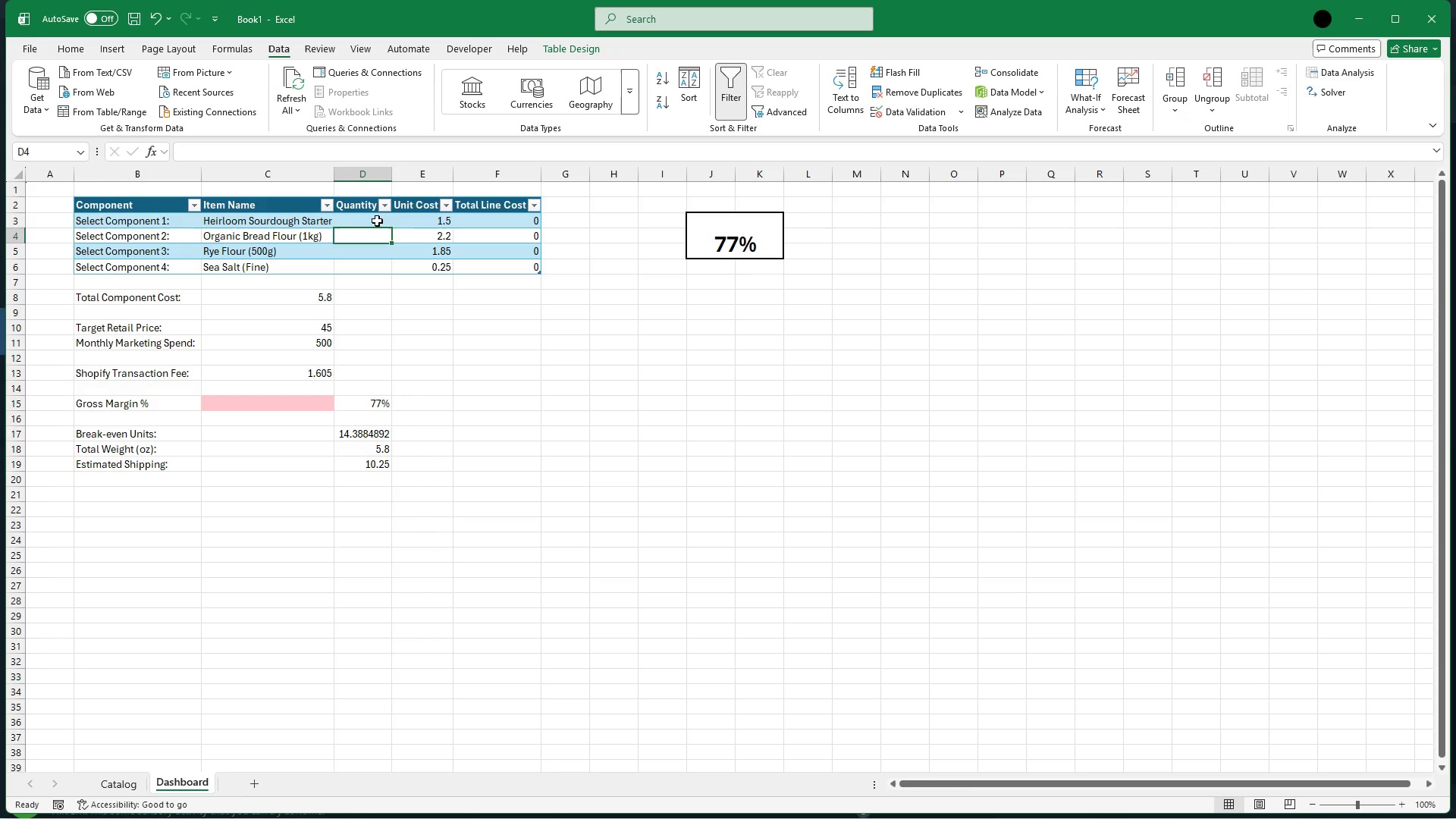 
left_click([378, 221])
 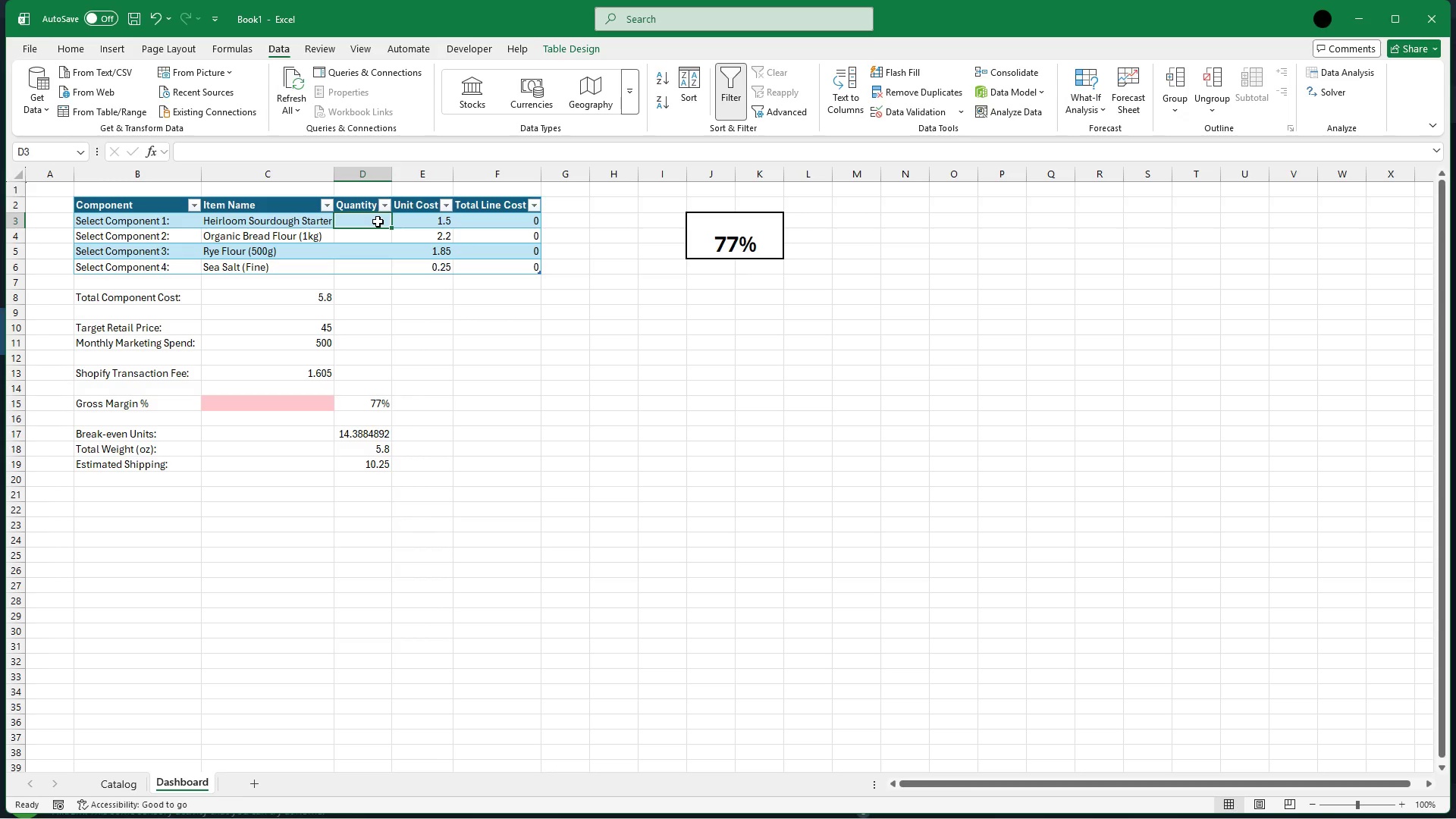 
key(Shift+ArrowDown)
 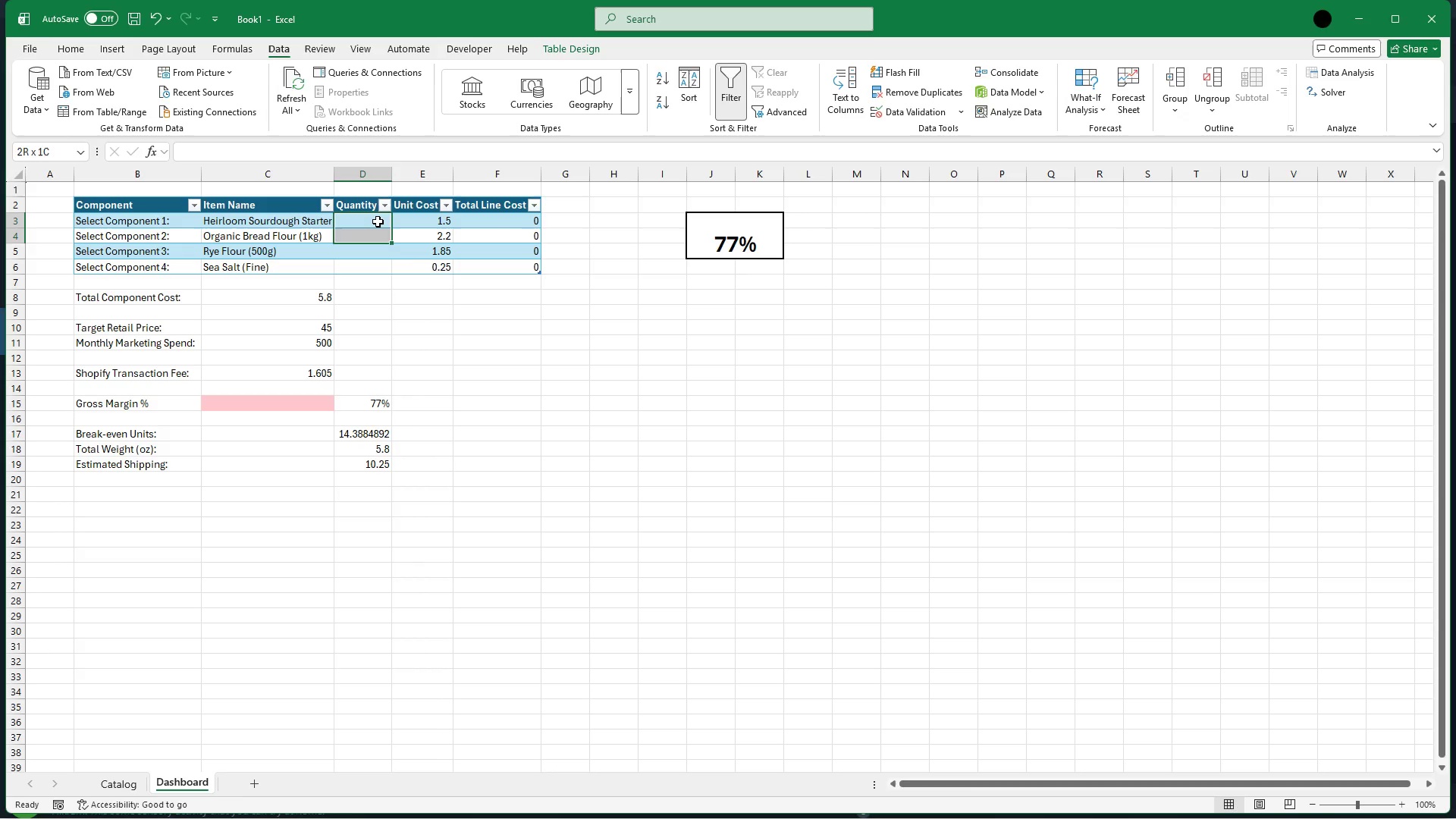 
key(Shift+ArrowDown)
 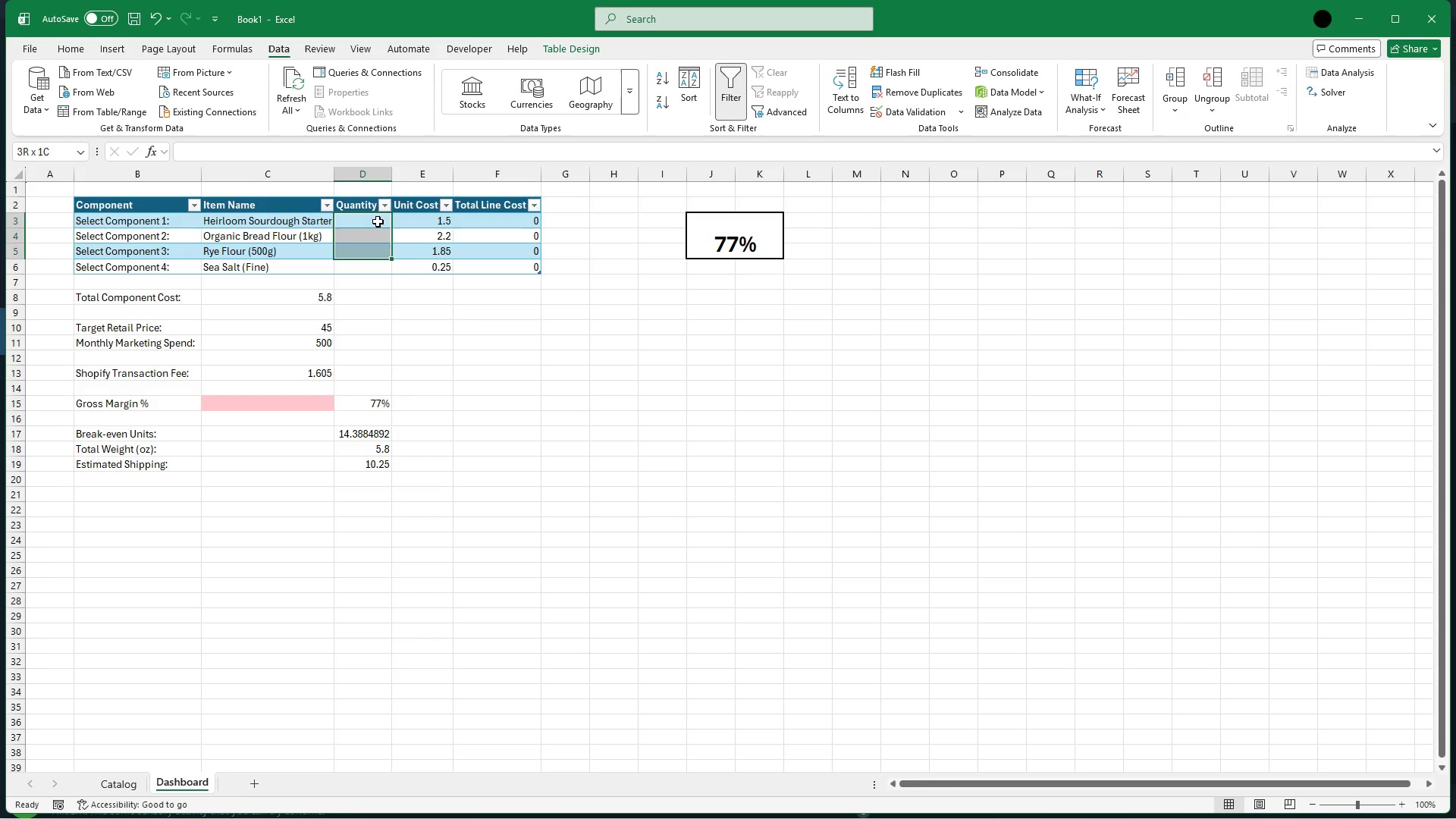 
key(Shift+ArrowDown)
 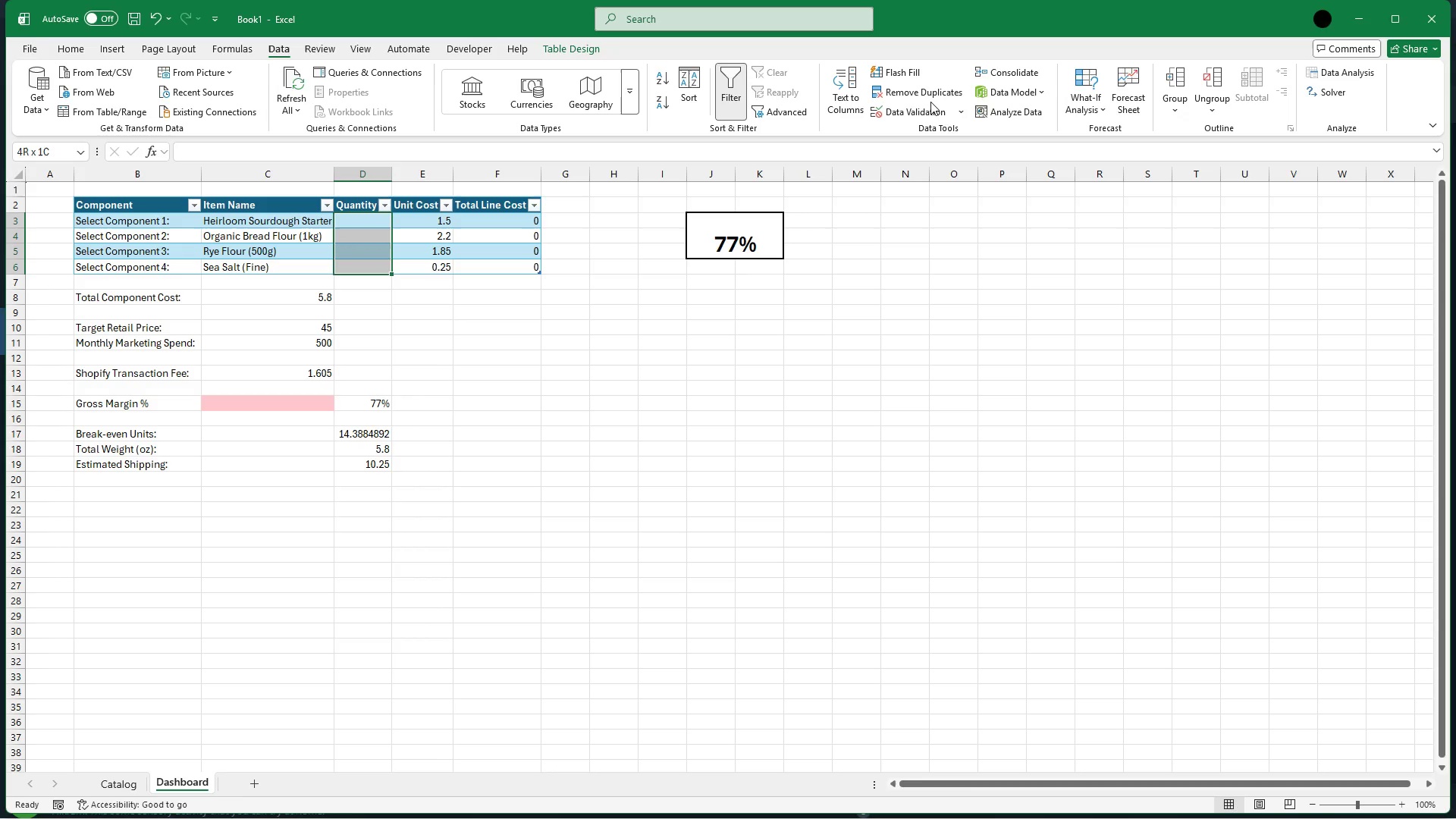 
left_click([918, 108])
 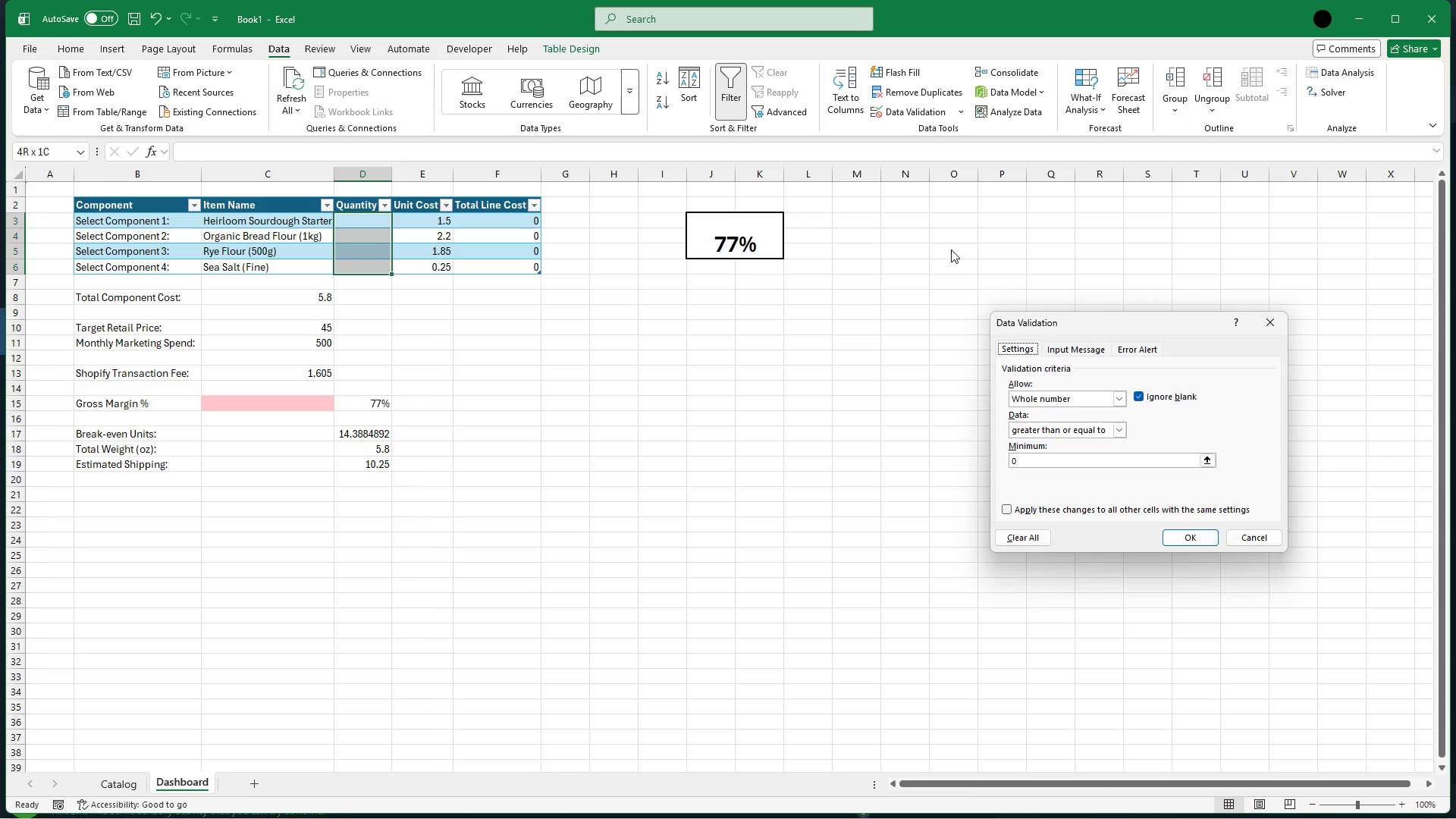 
wait(24.17)
 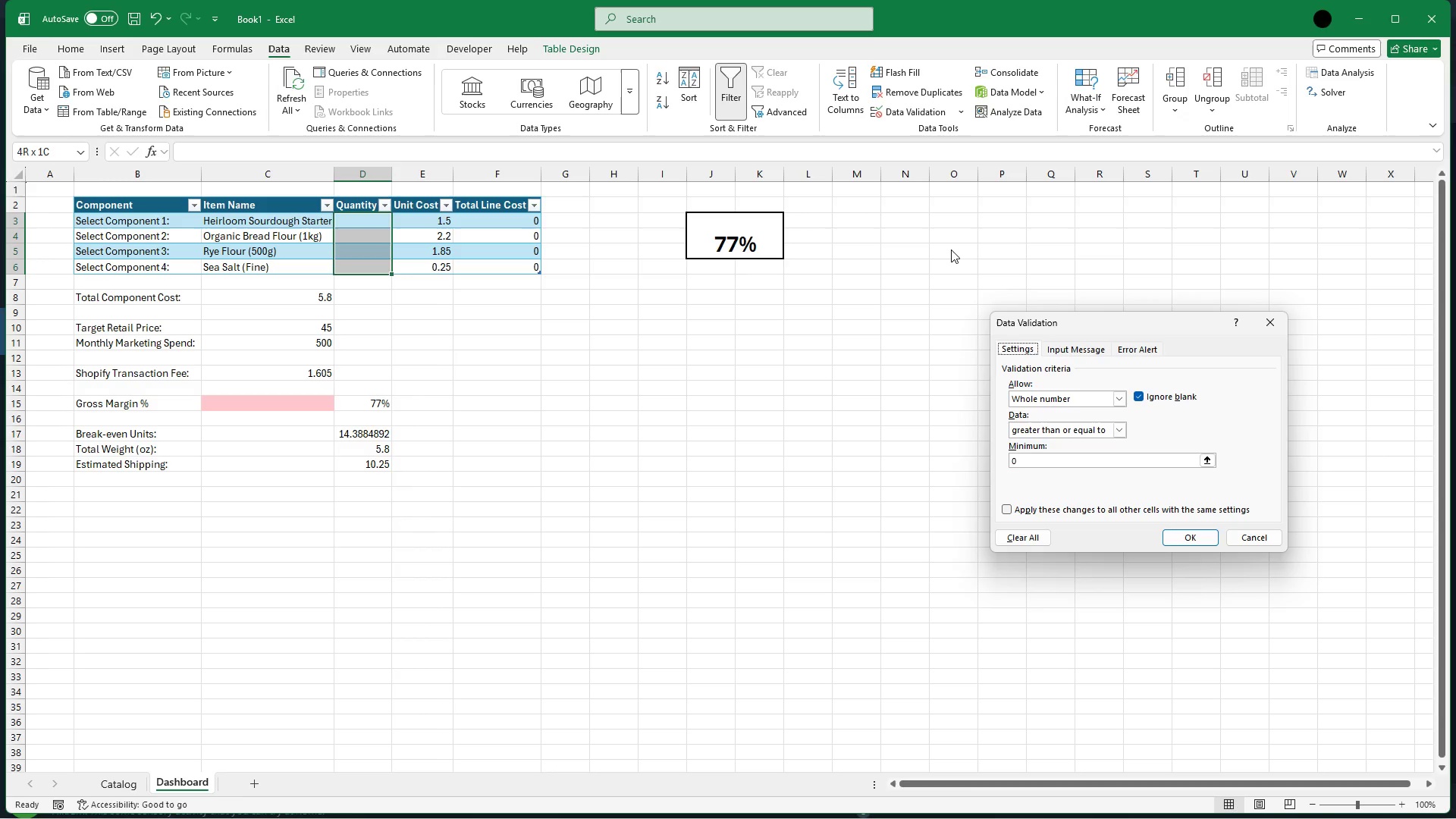 
left_click([1185, 539])
 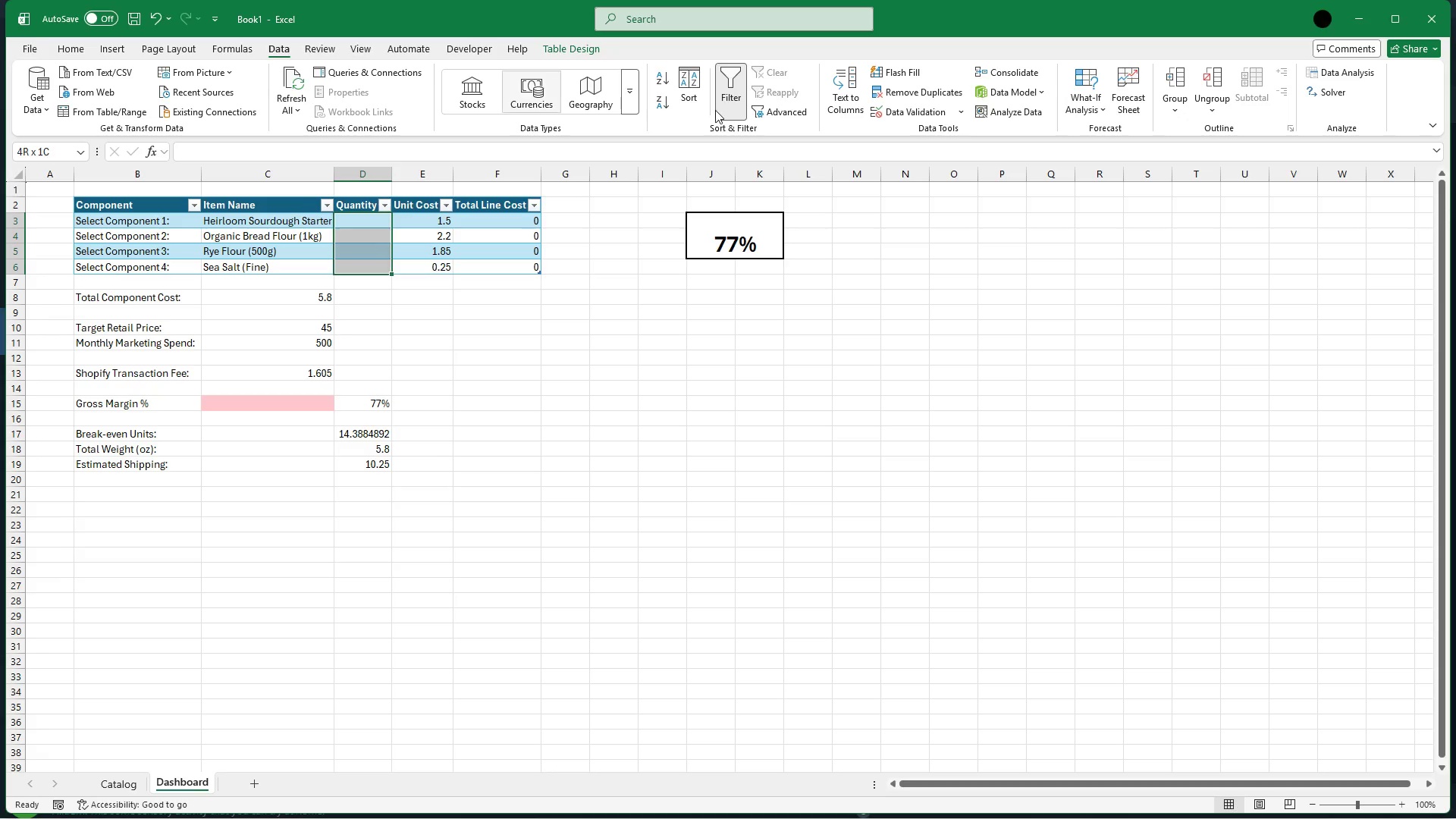 
left_click([888, 111])
 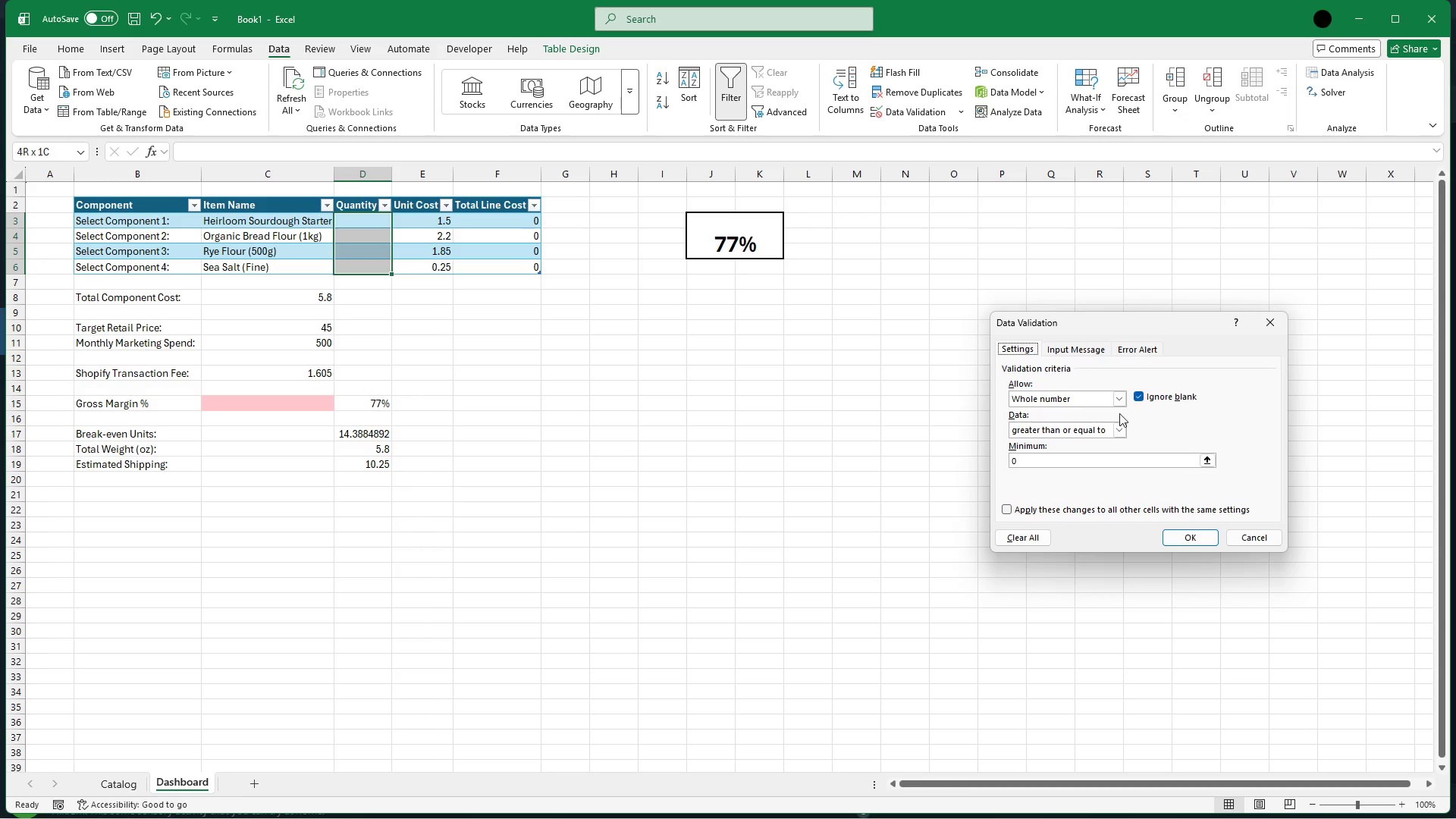 
left_click([1122, 395])
 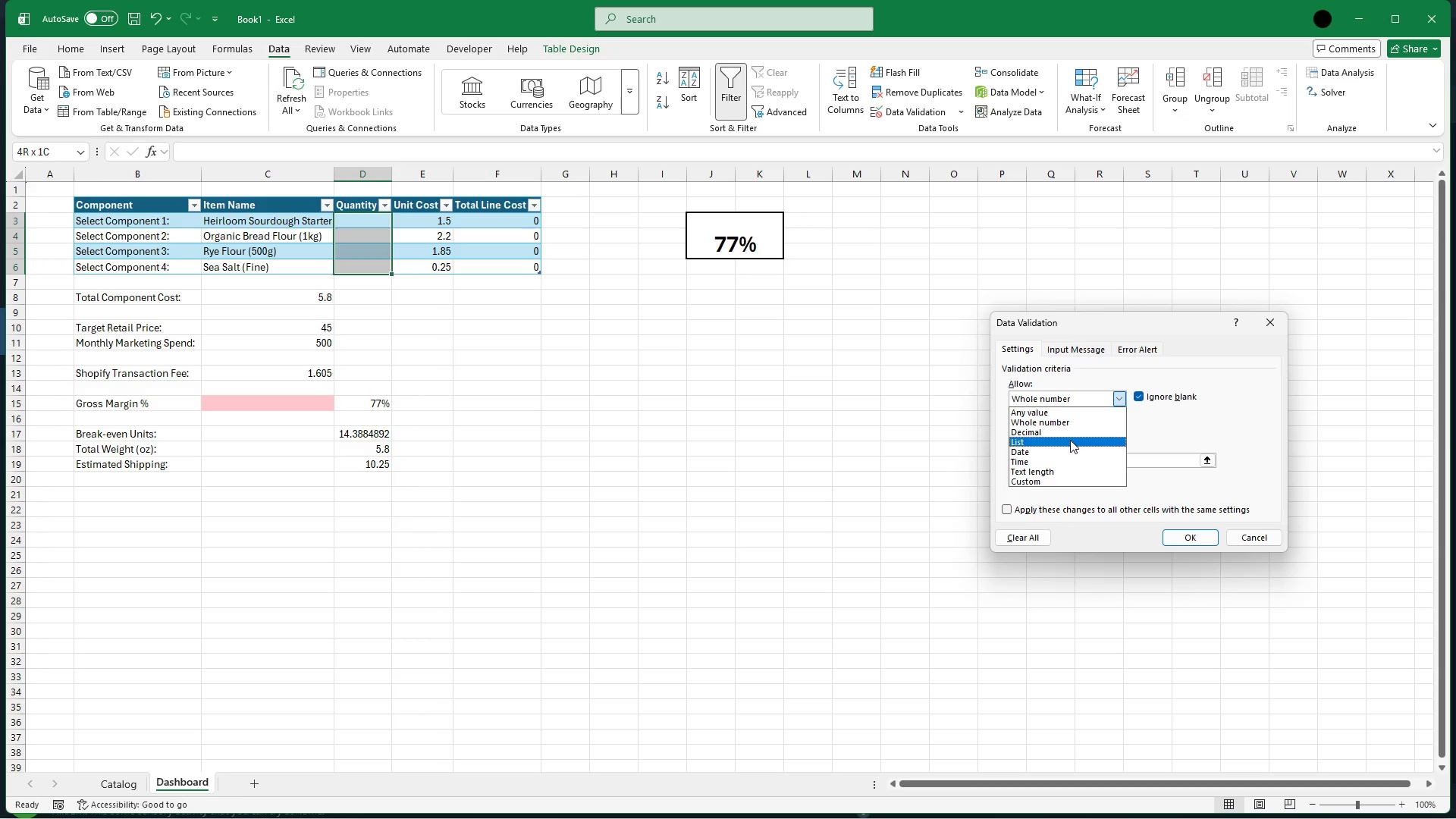 
left_click([1070, 439])
 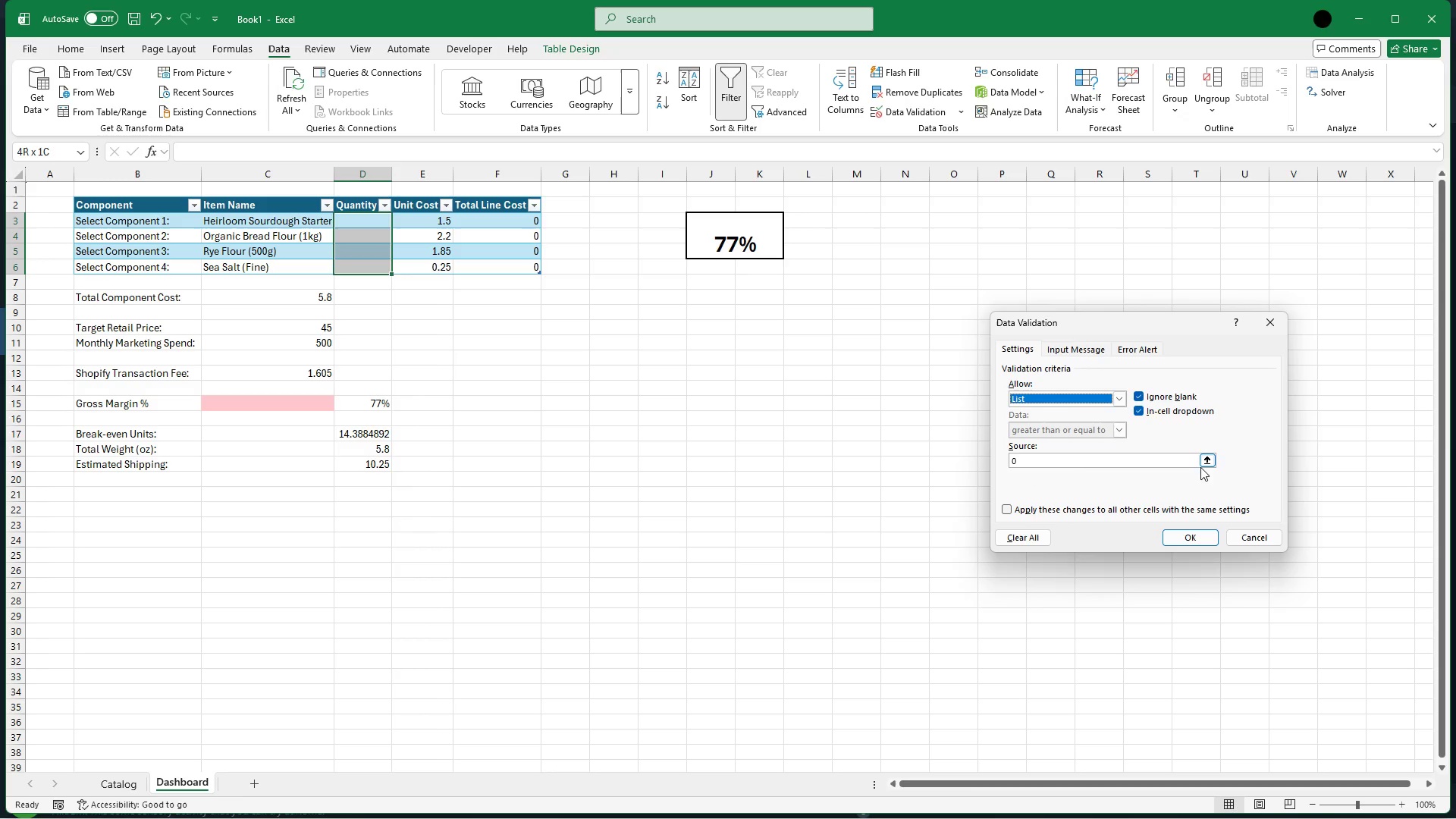 
left_click([1166, 459])
 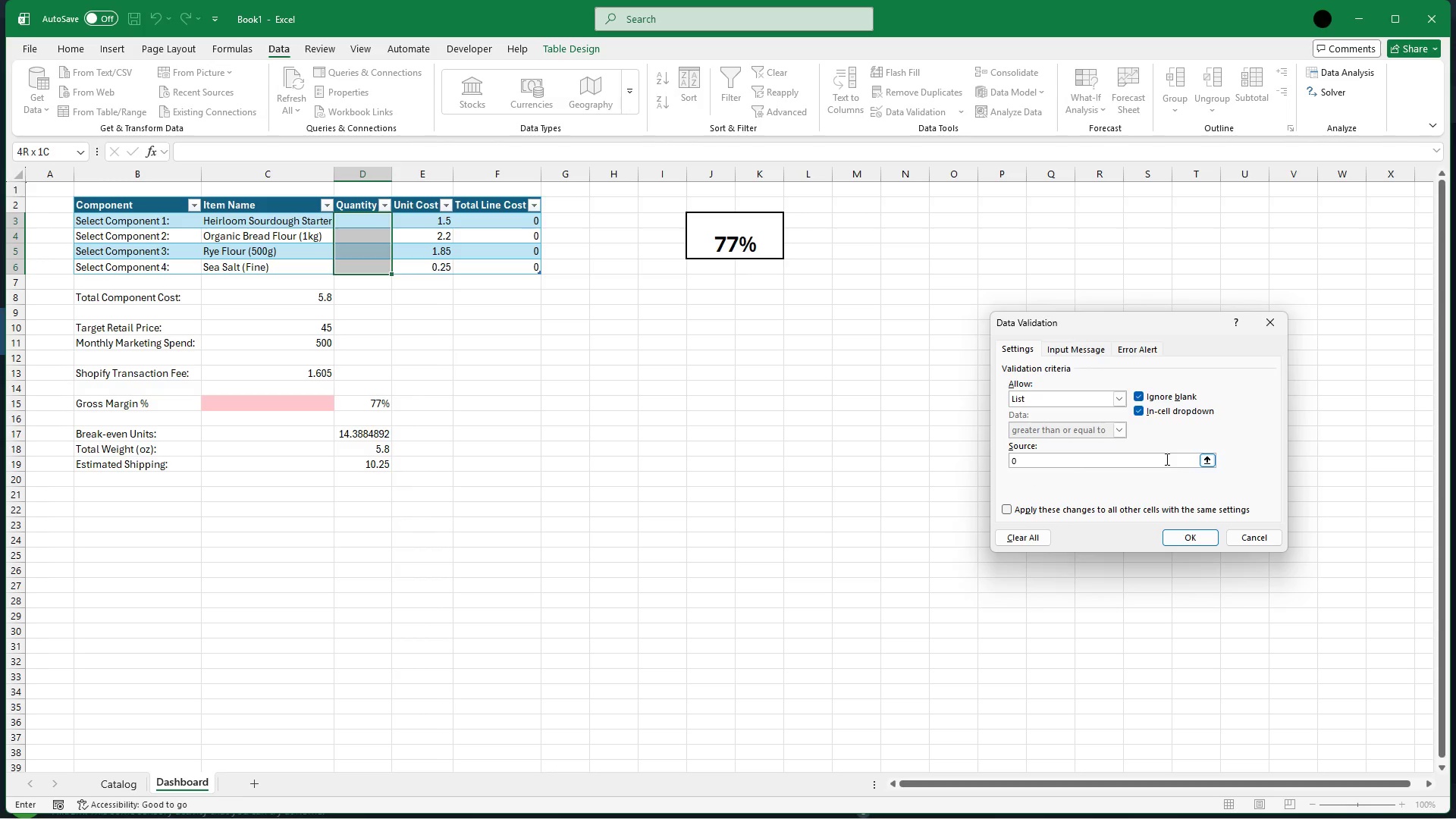 
key(Backspace)
 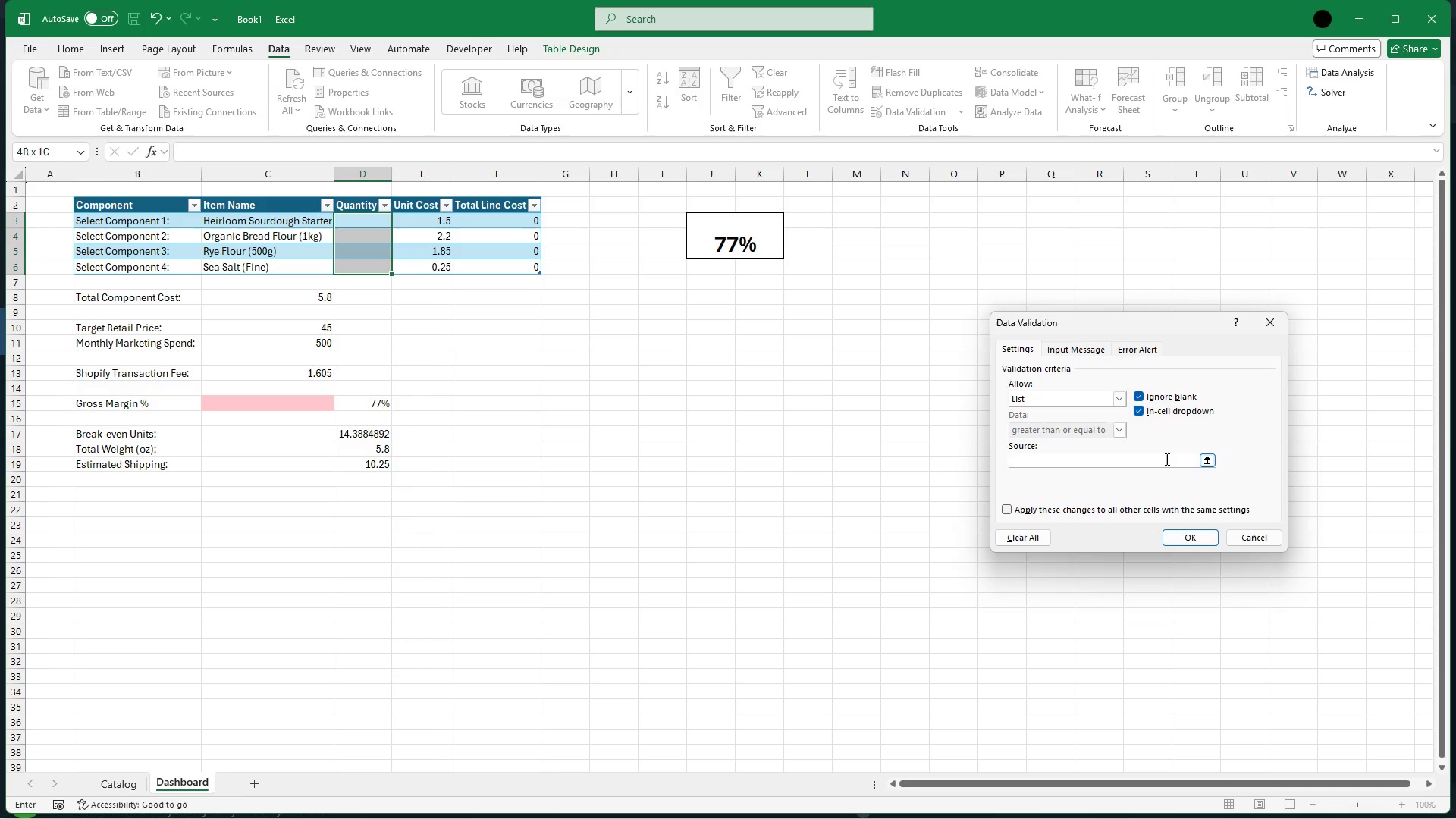 
key(Backspace)
 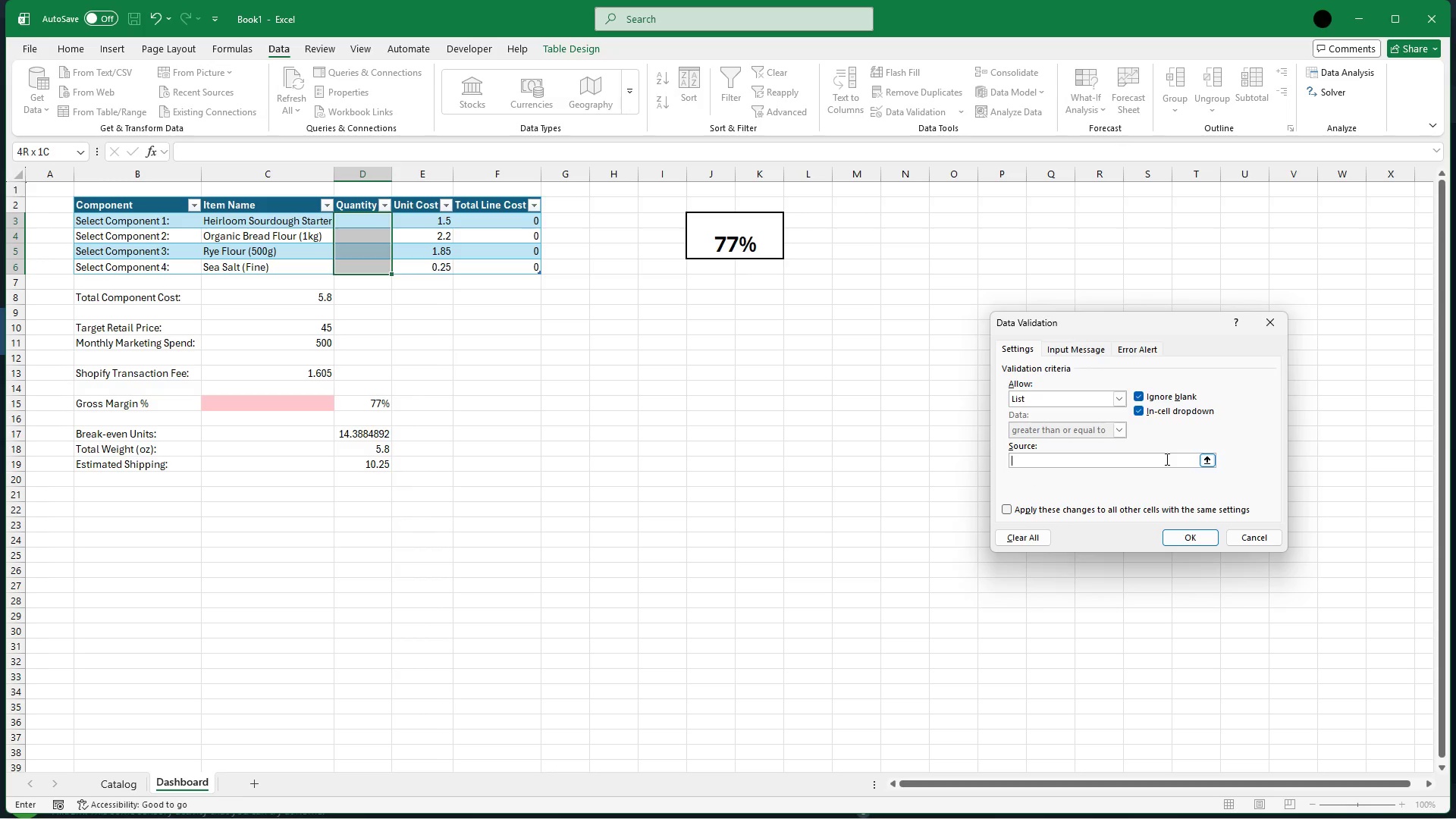 
key(Backspace)
 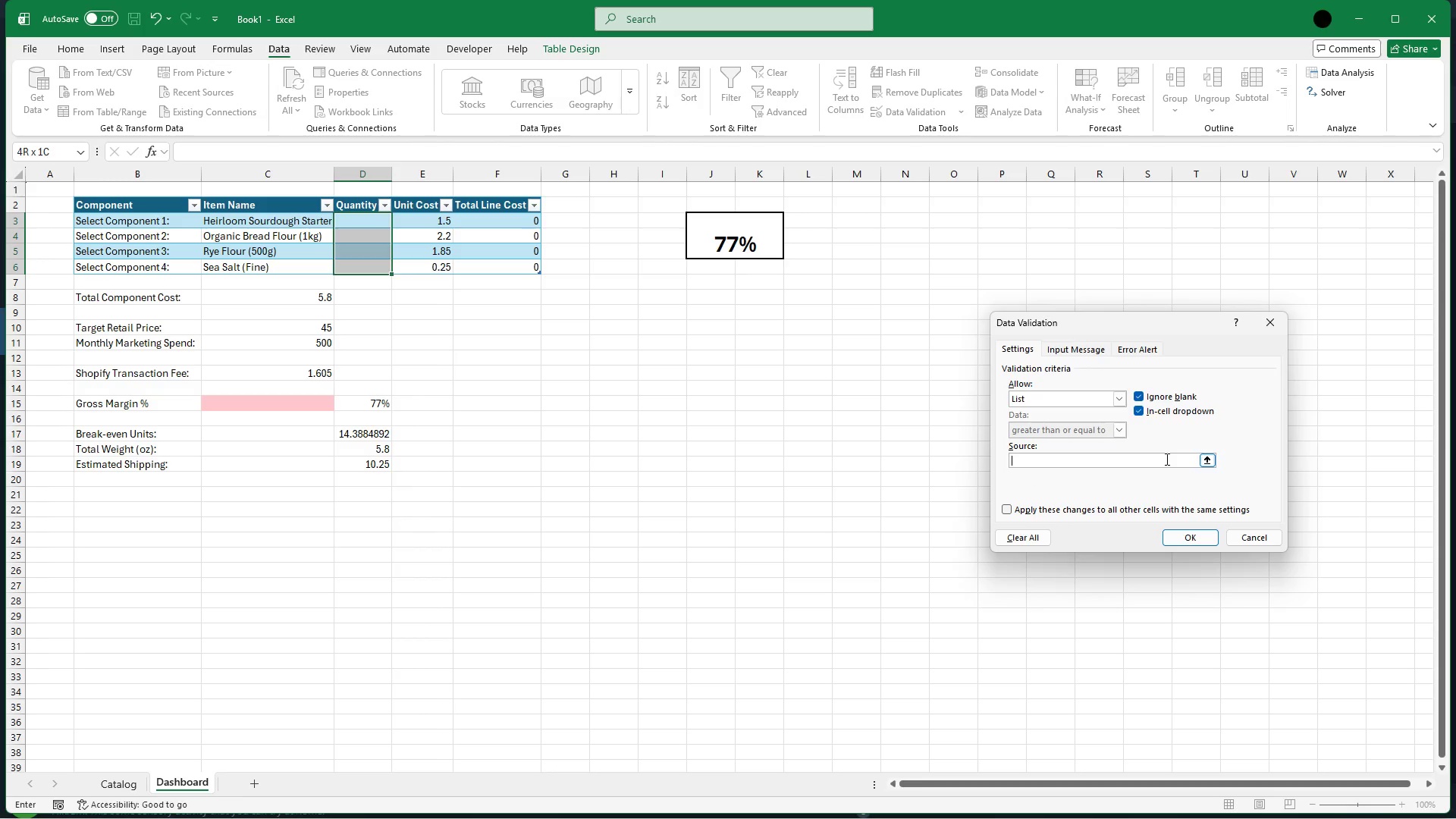 
key(Backspace)
 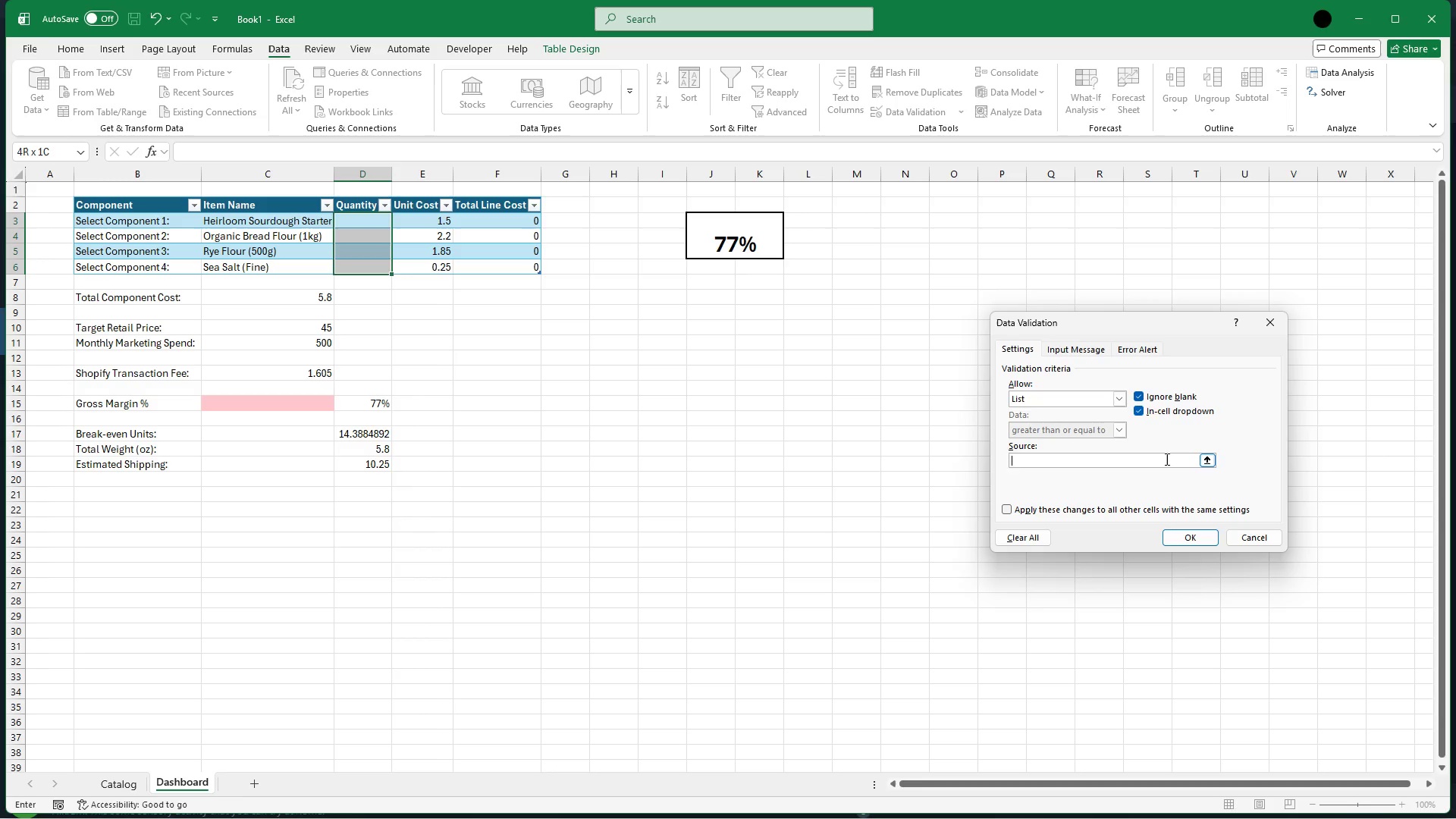 
key(1)
 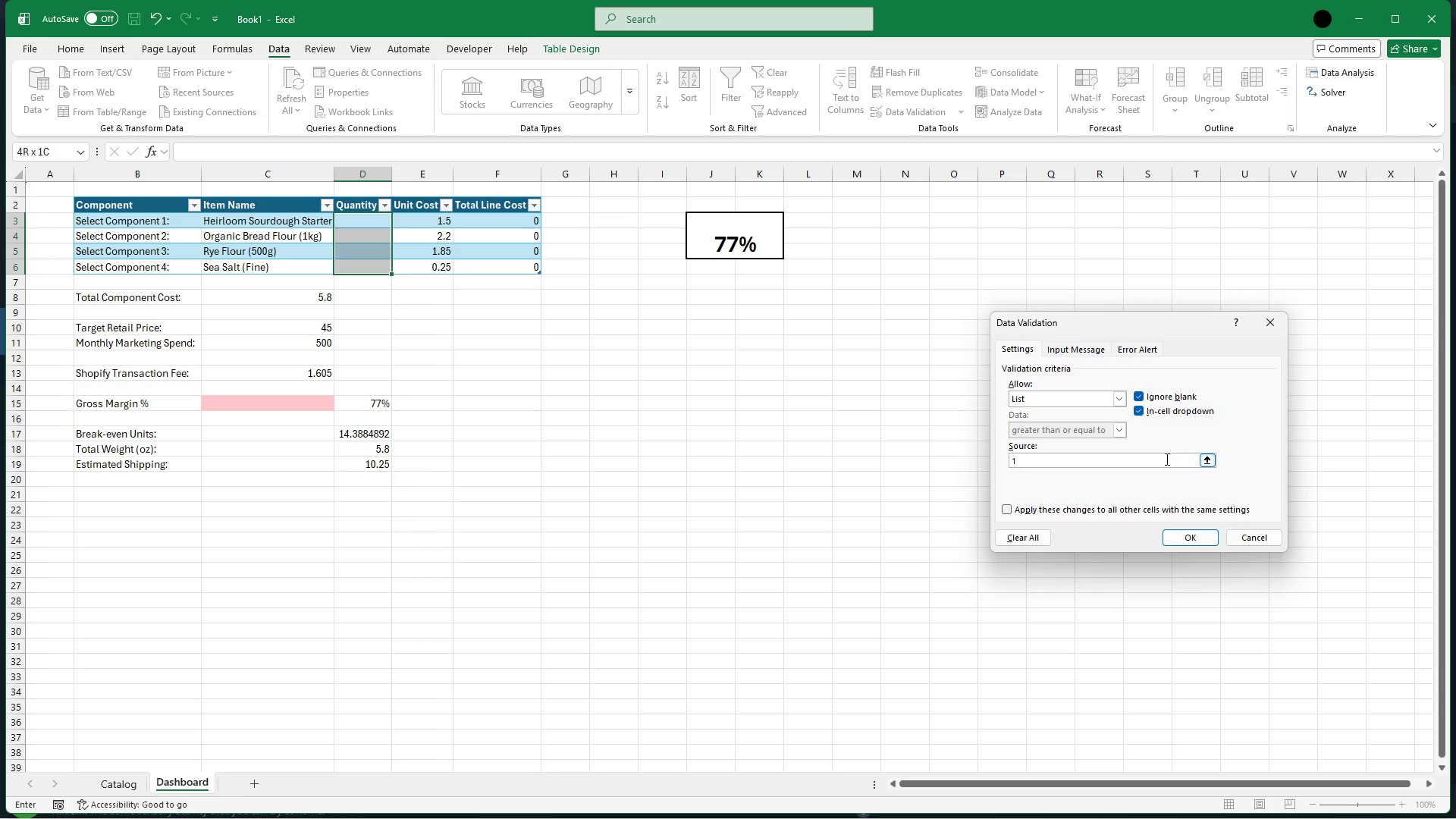 
key(Comma)
 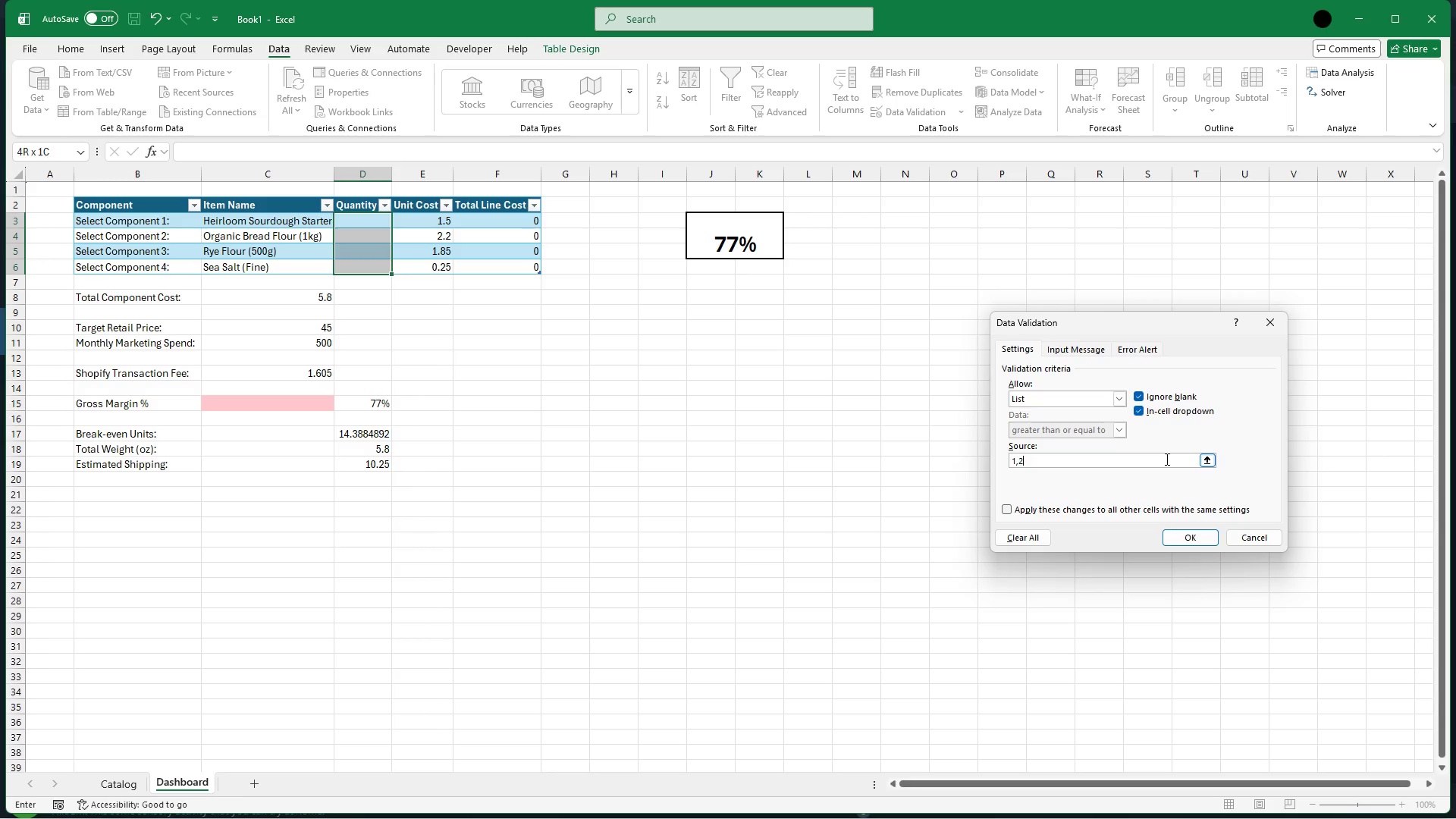 
key(2)
 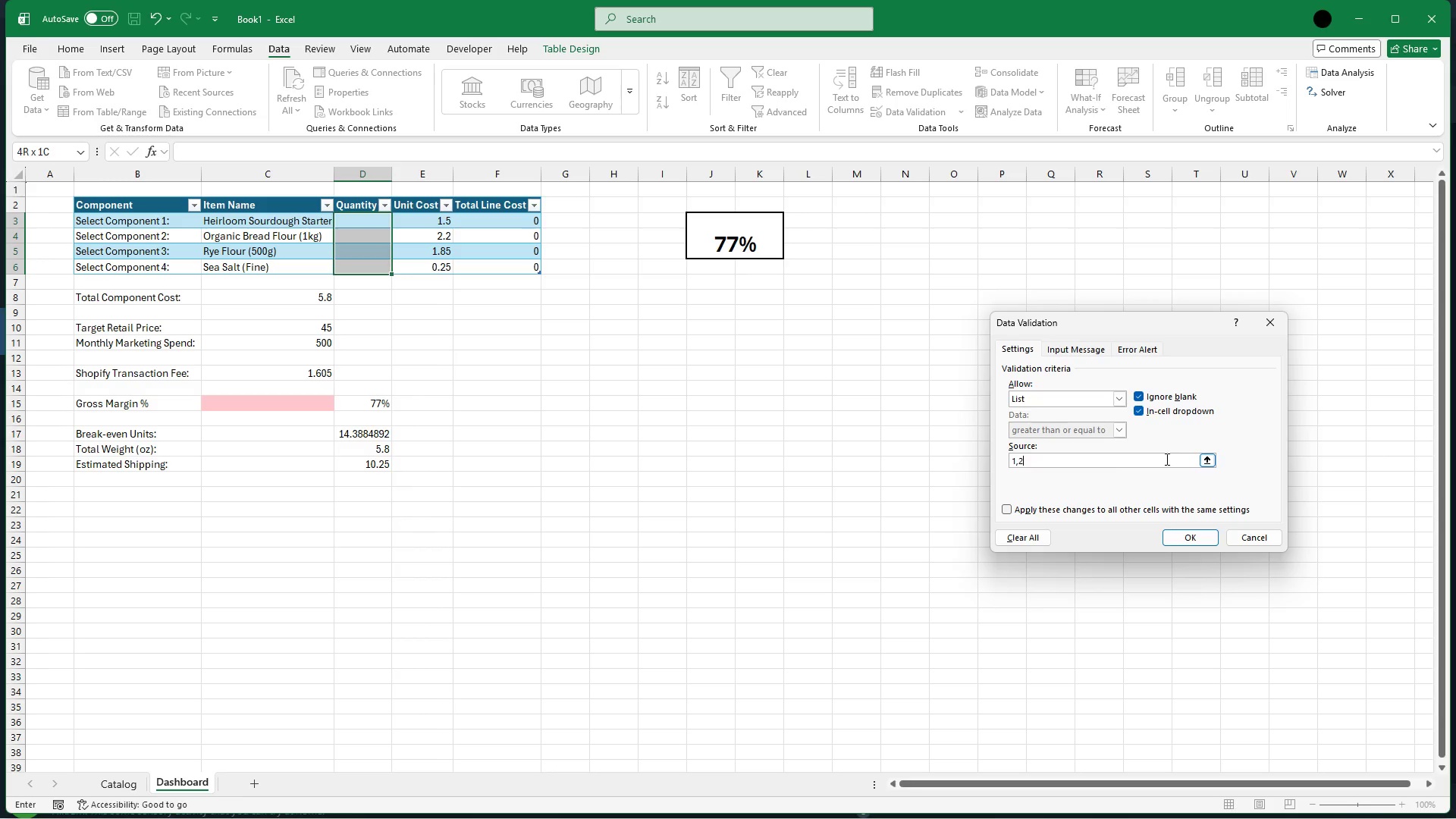 
key(ArrowLeft)
 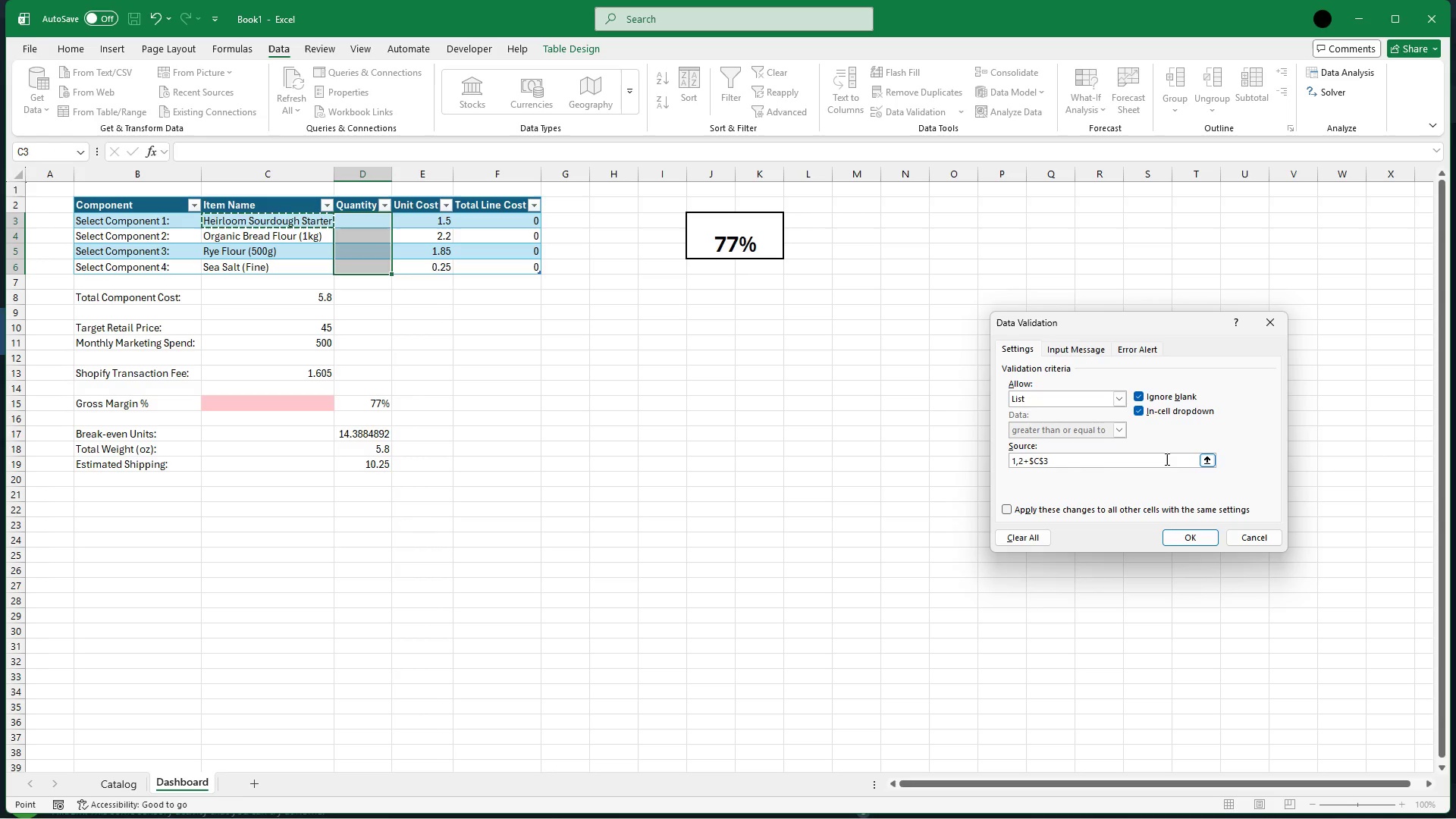 
key(Backspace)
 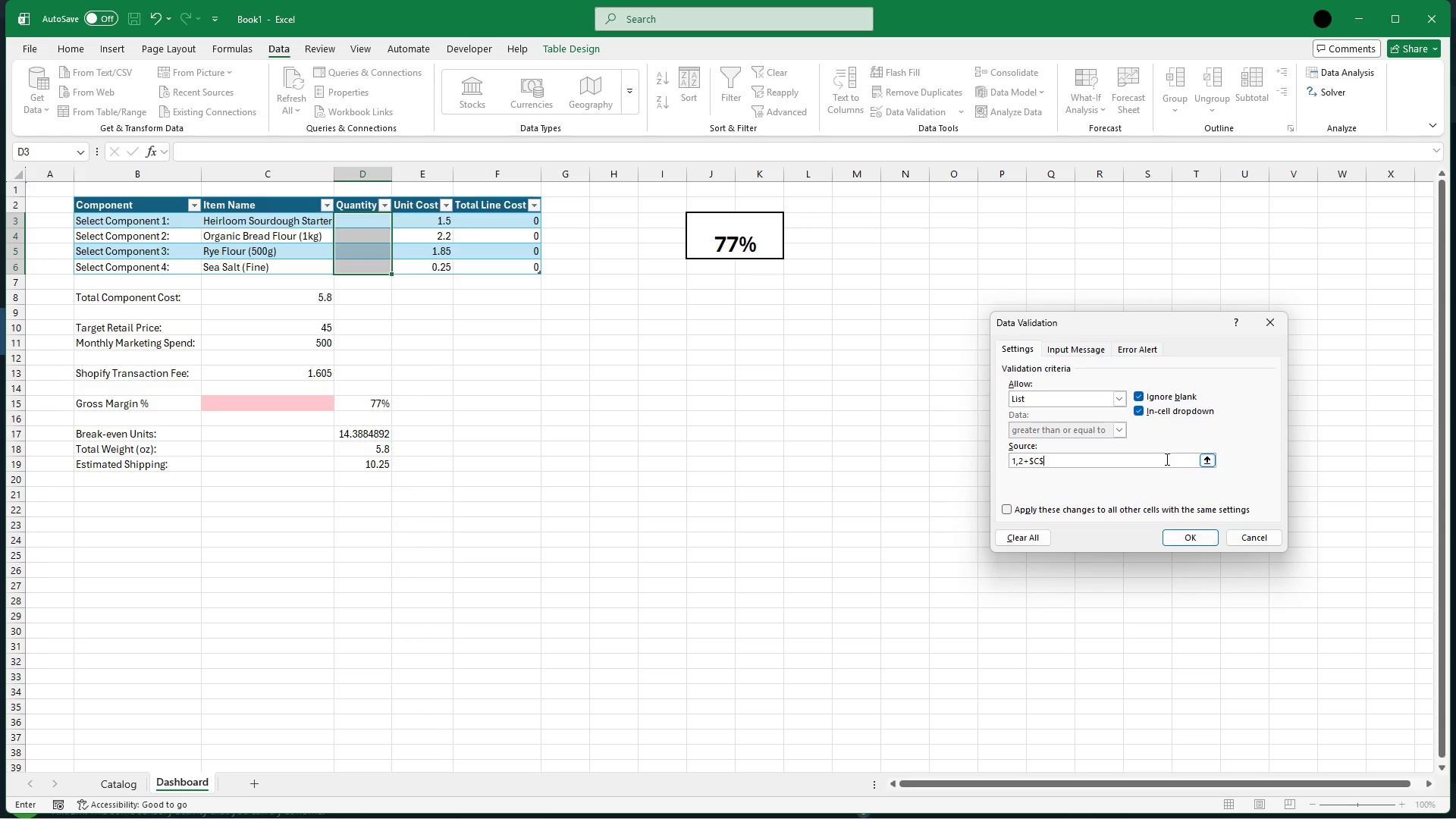 
key(Backspace)
 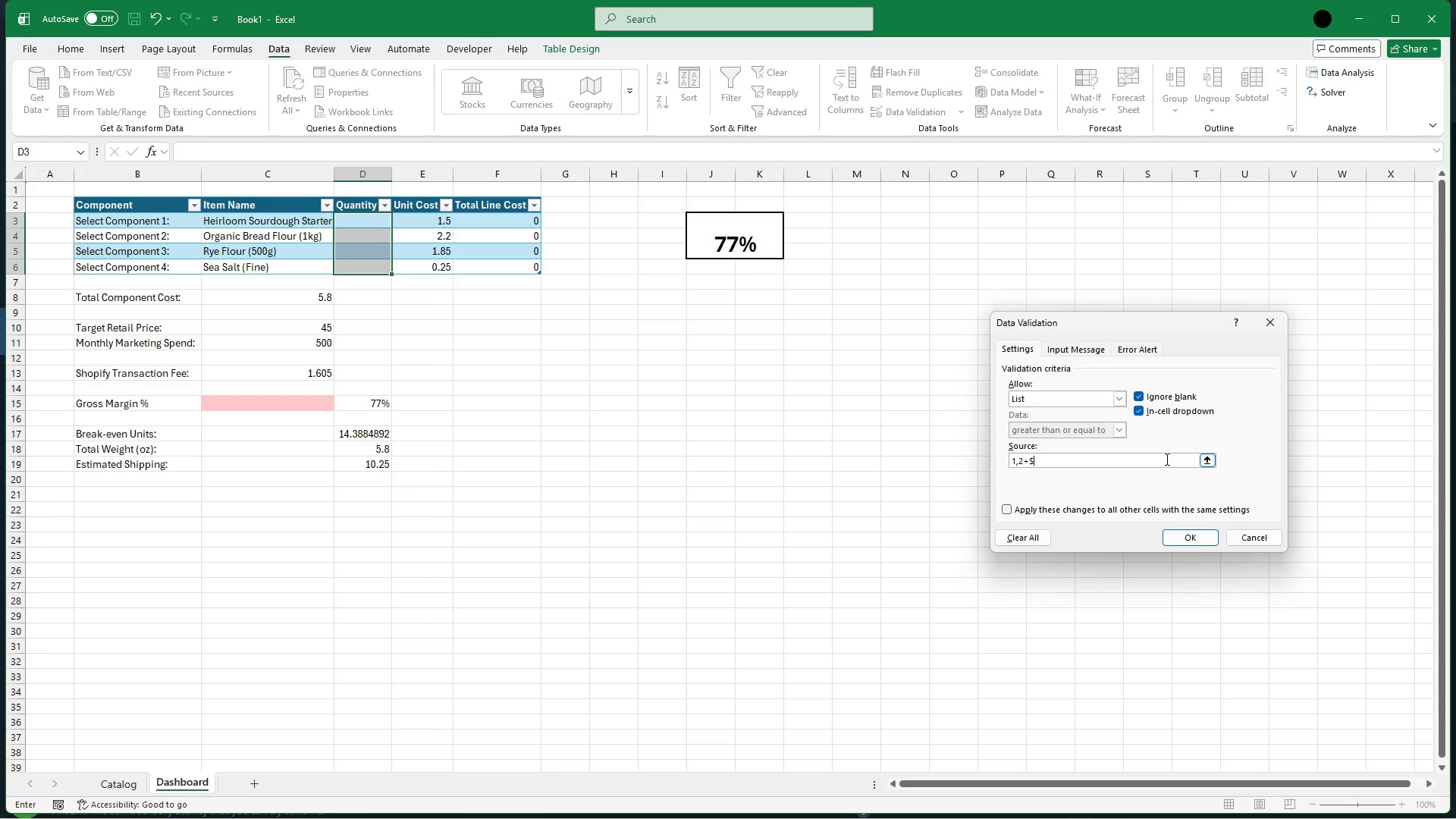 
key(Backspace)
 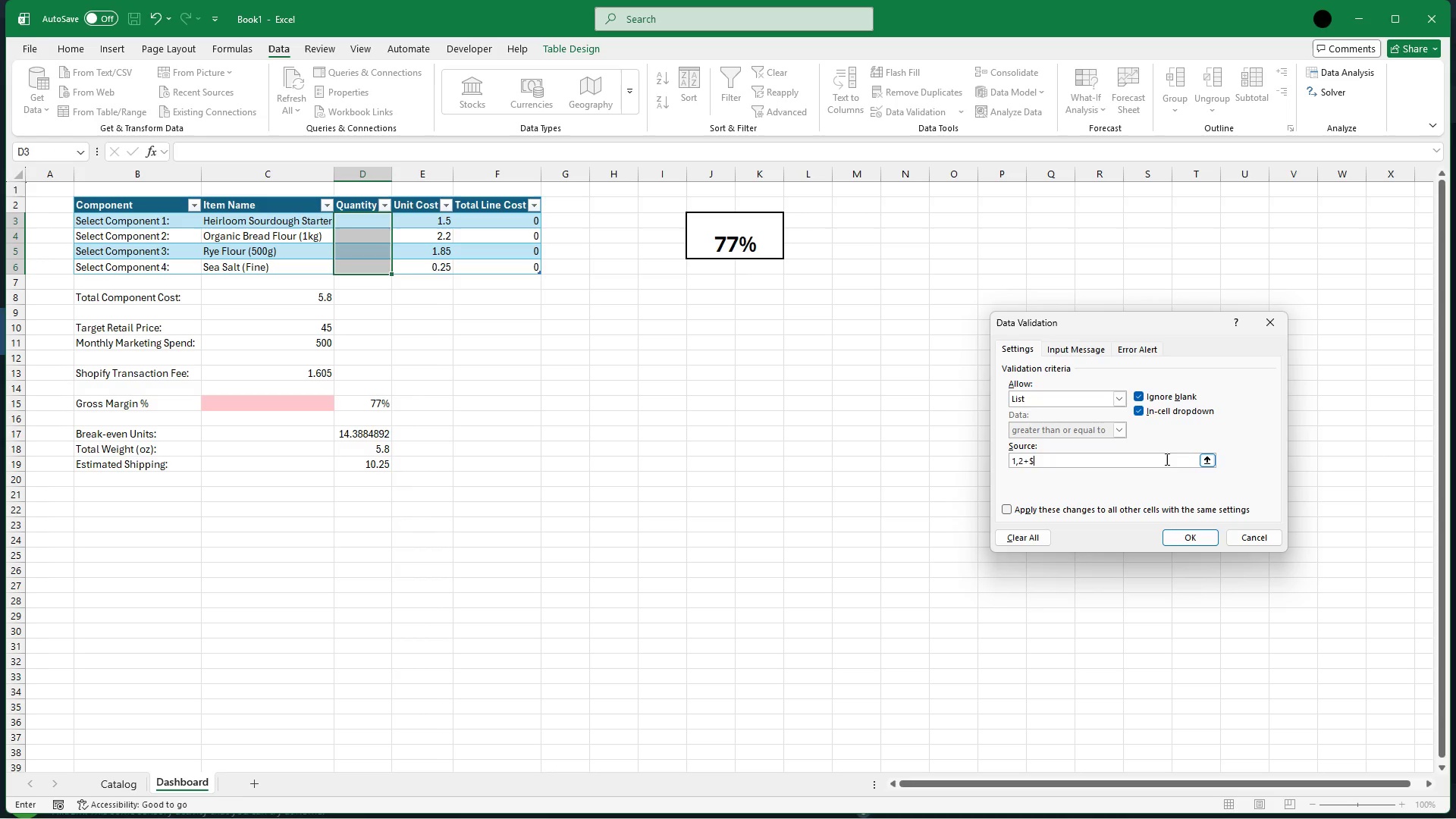 
key(Backspace)
 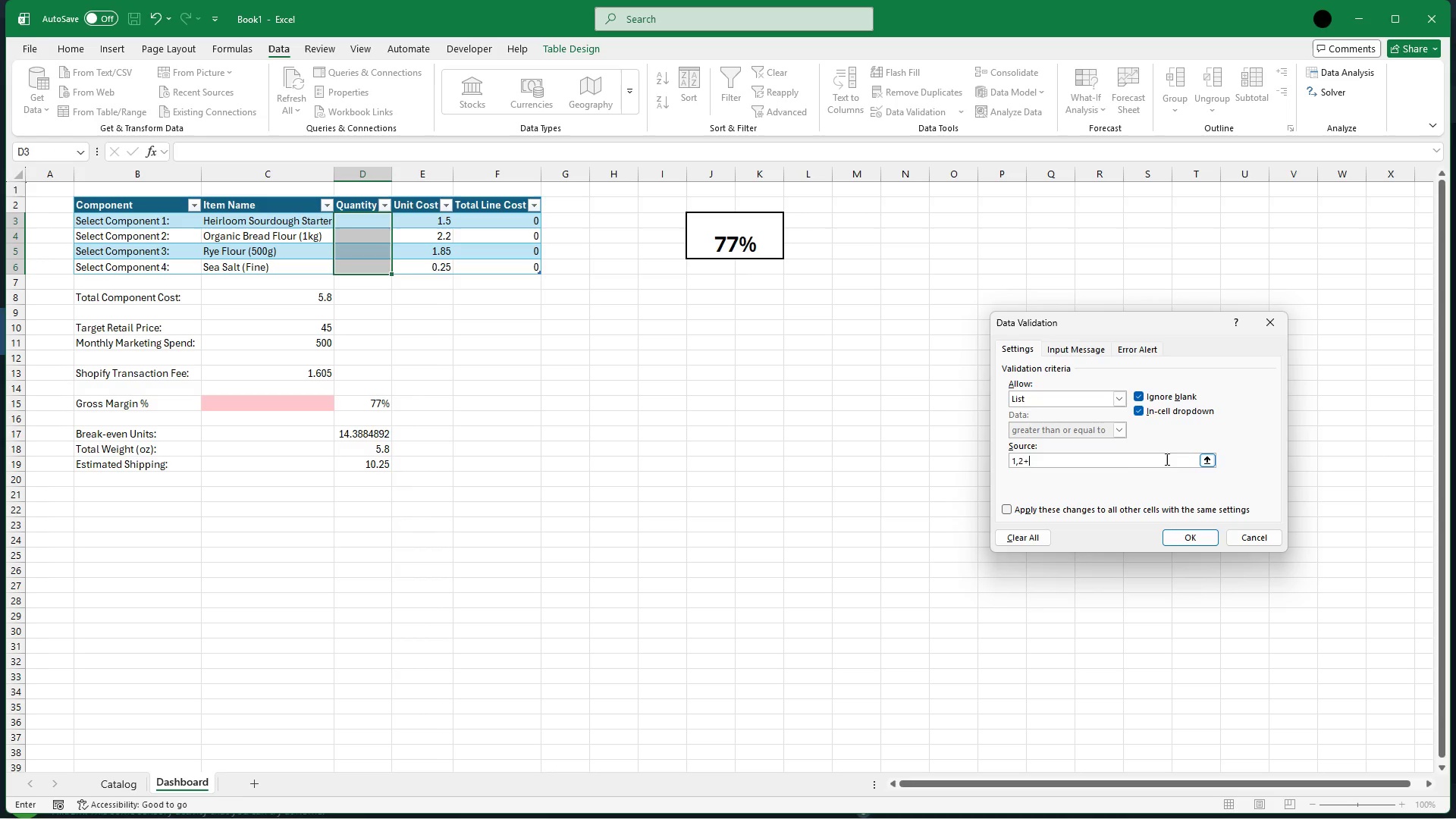 
key(Backspace)
 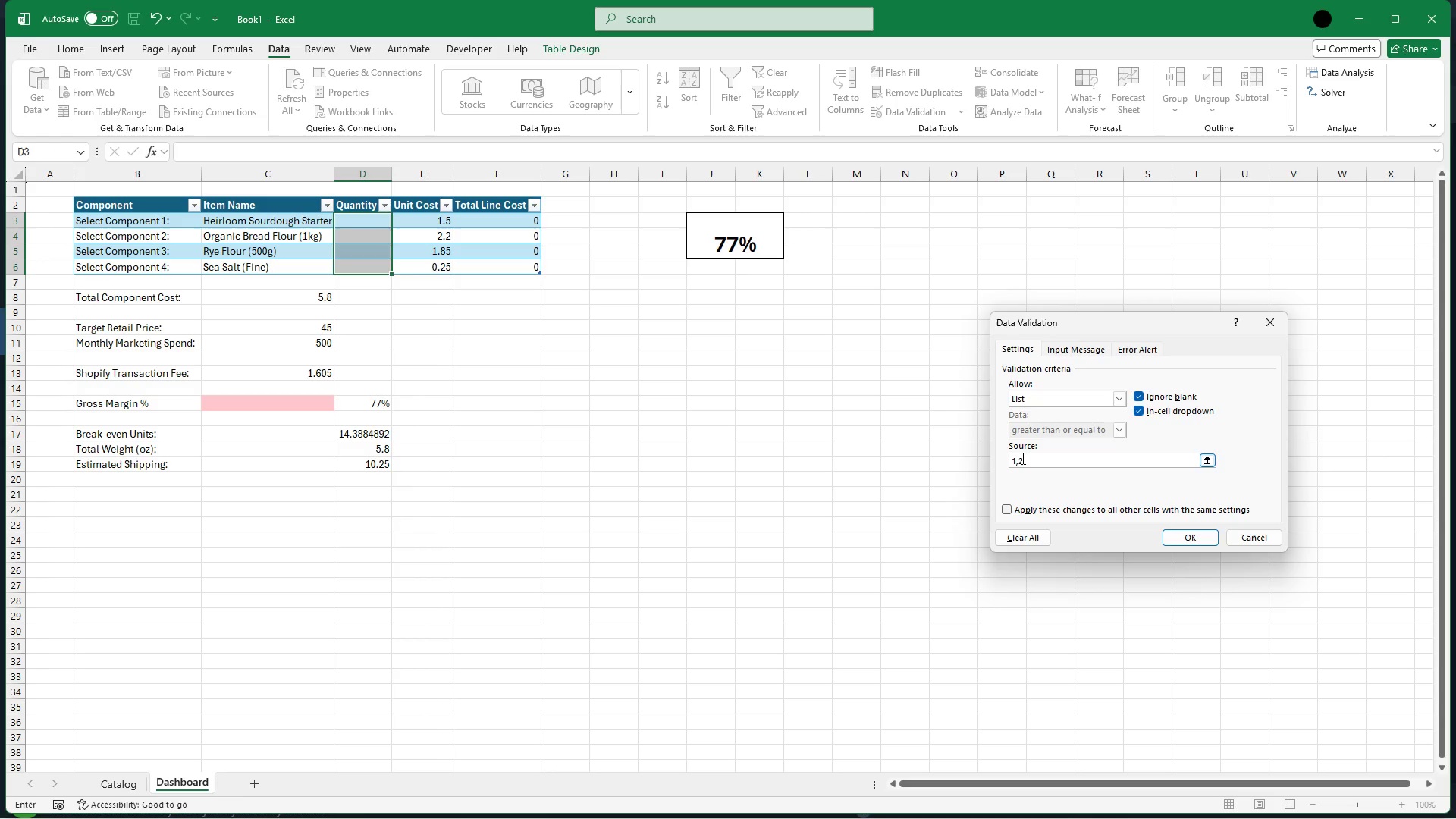 
left_click([1019, 457])
 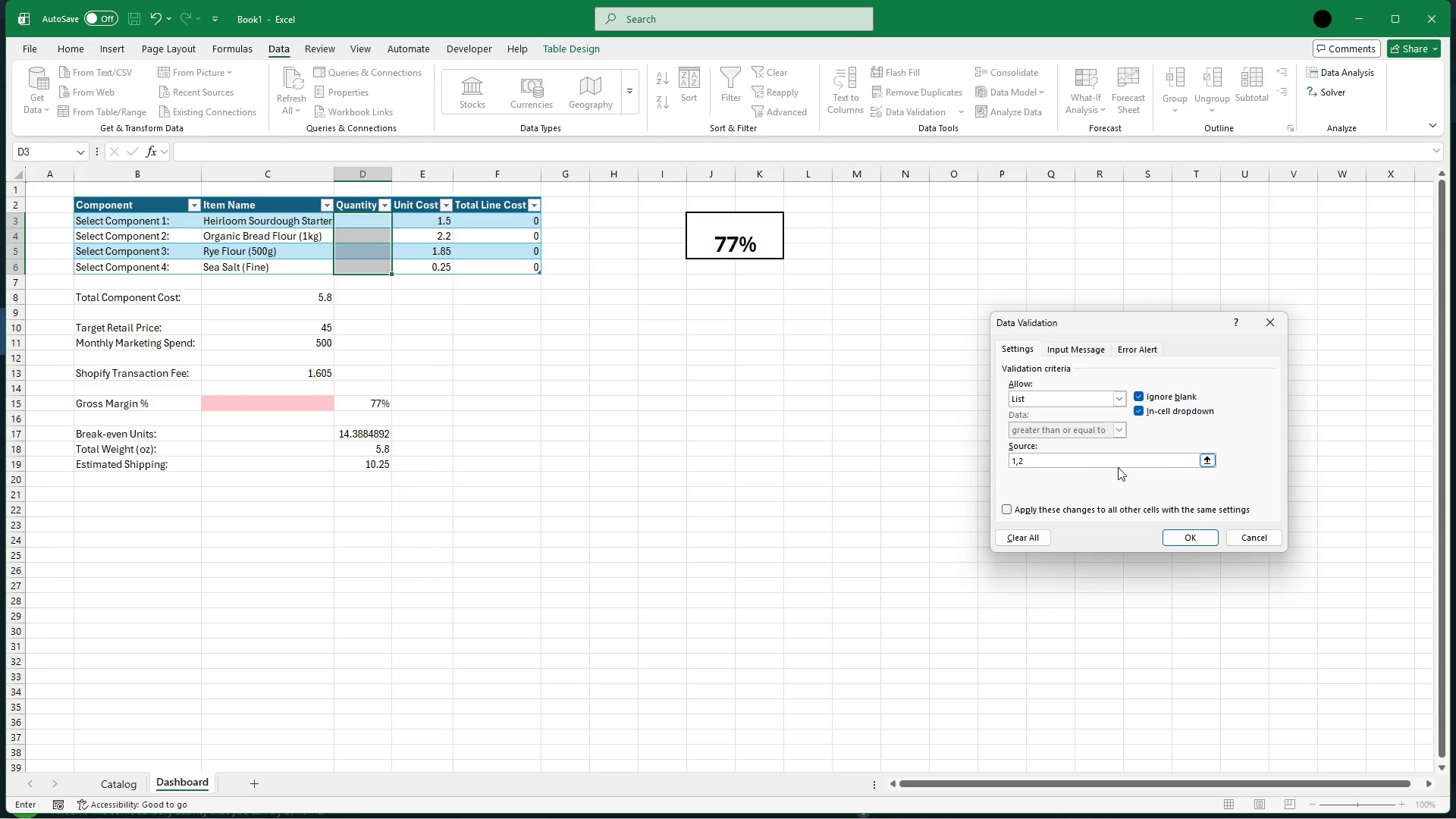 
key(Space)
 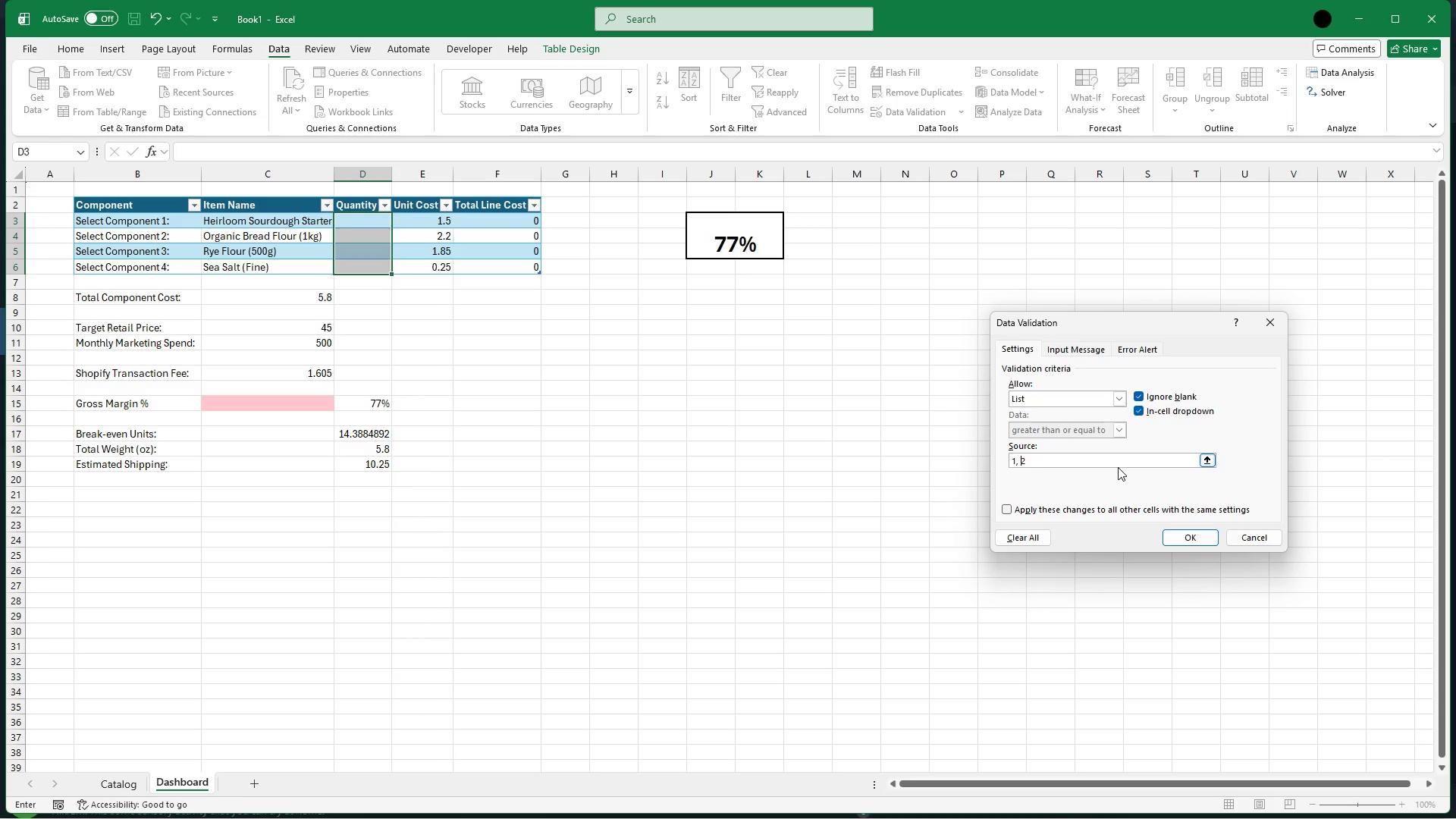 
key(ArrowRight)
 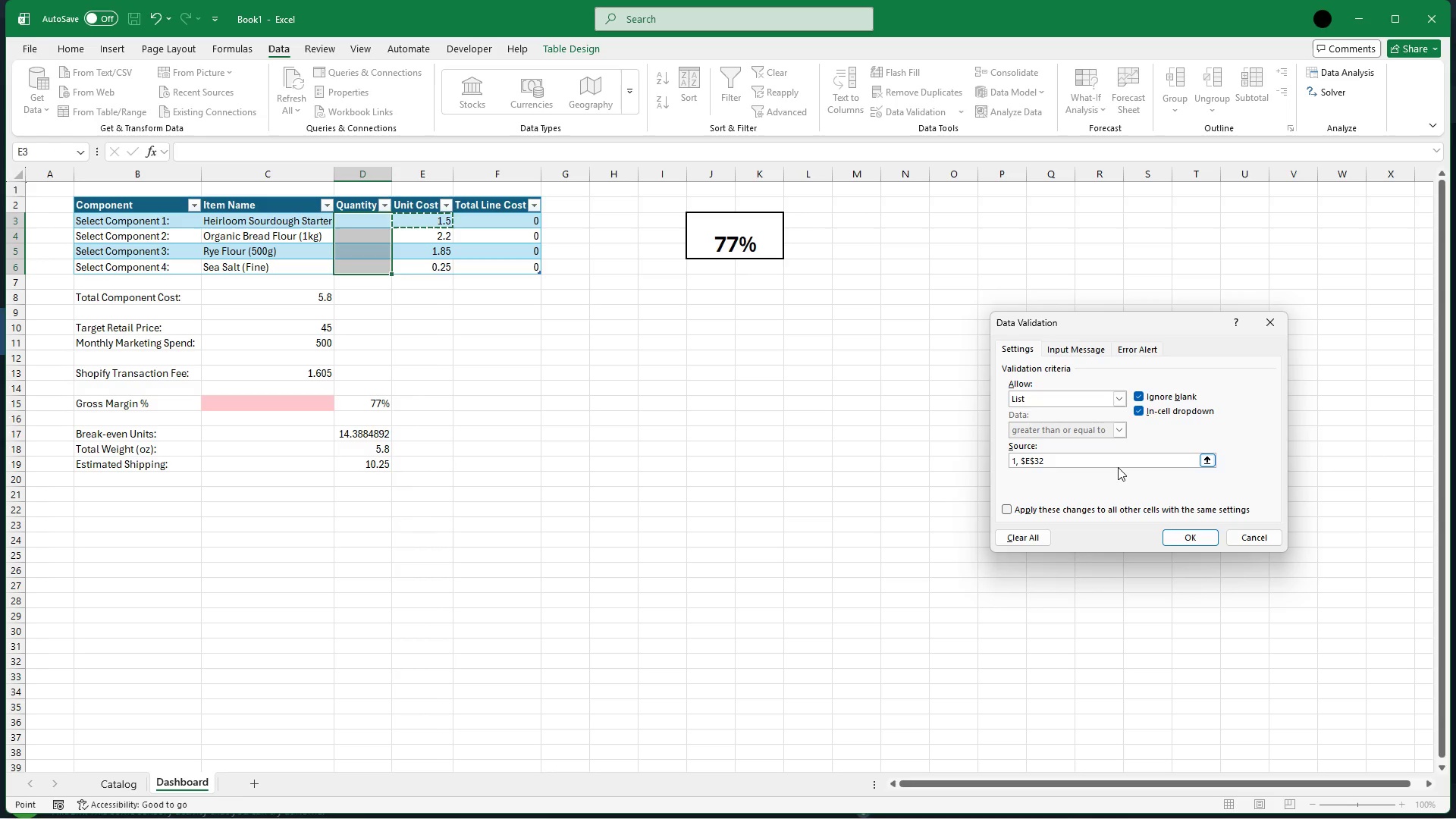 
key(Backspace)
 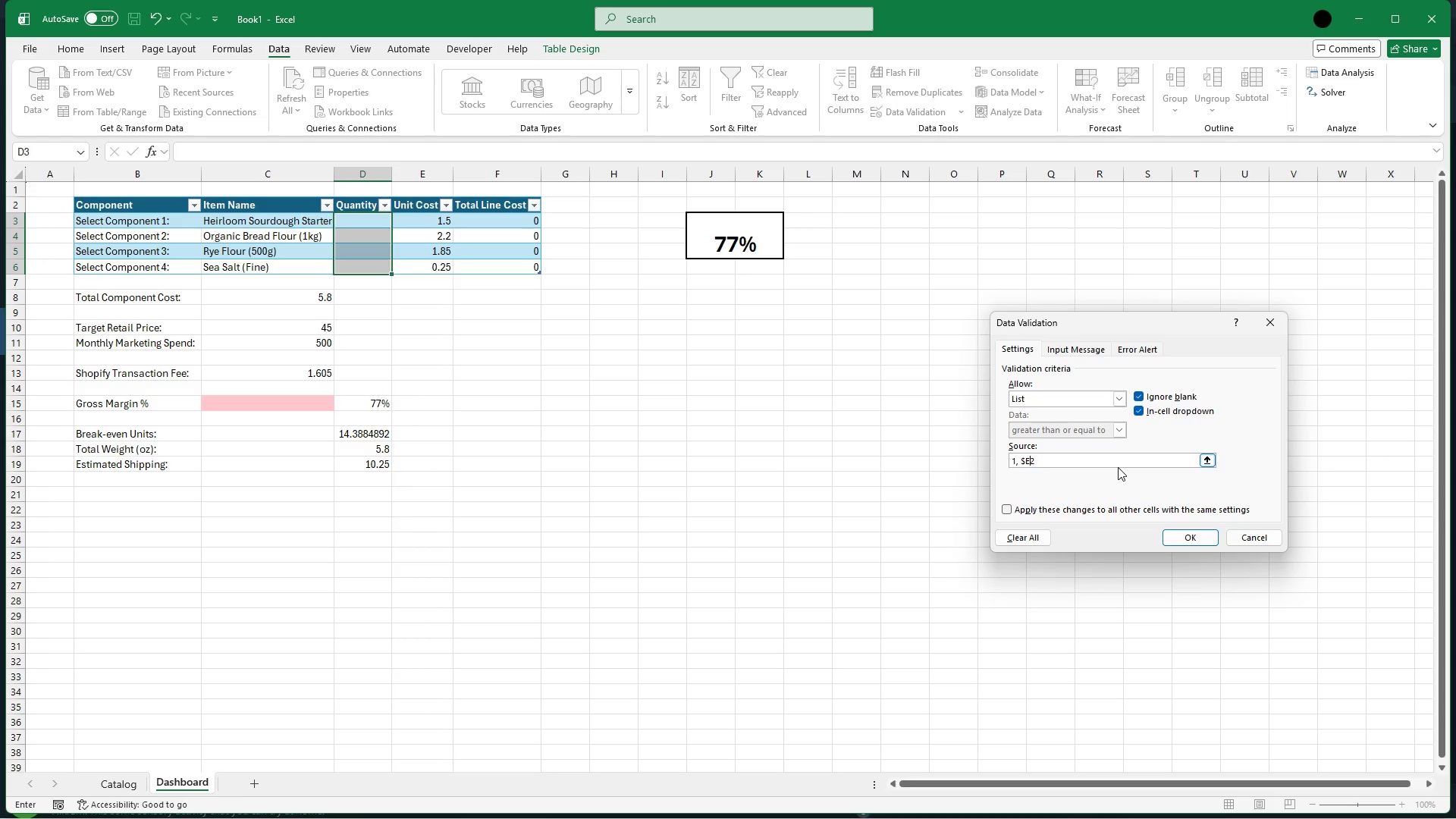 
key(Backspace)
 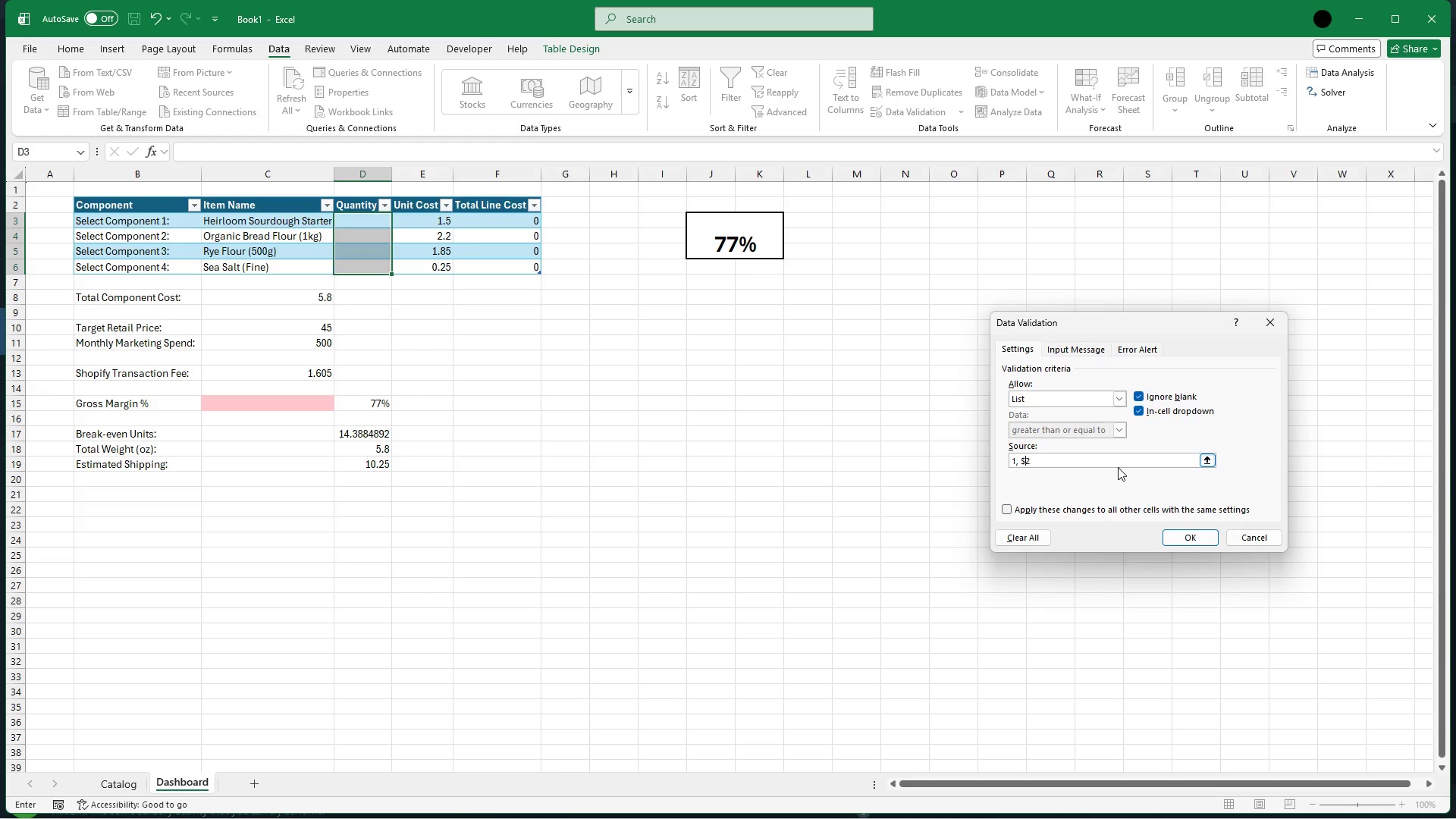 
key(Backspace)
 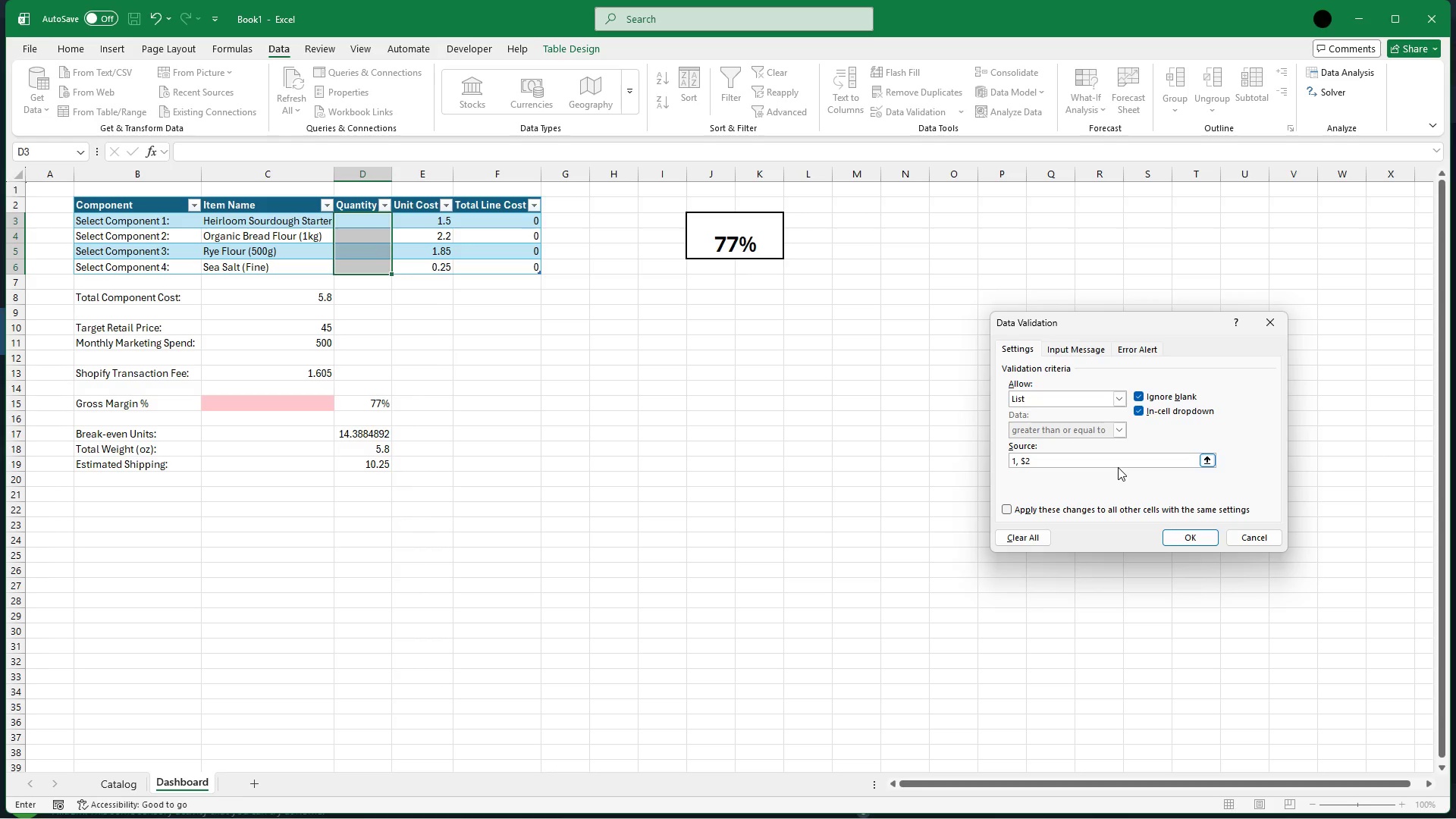 
key(Backspace)
 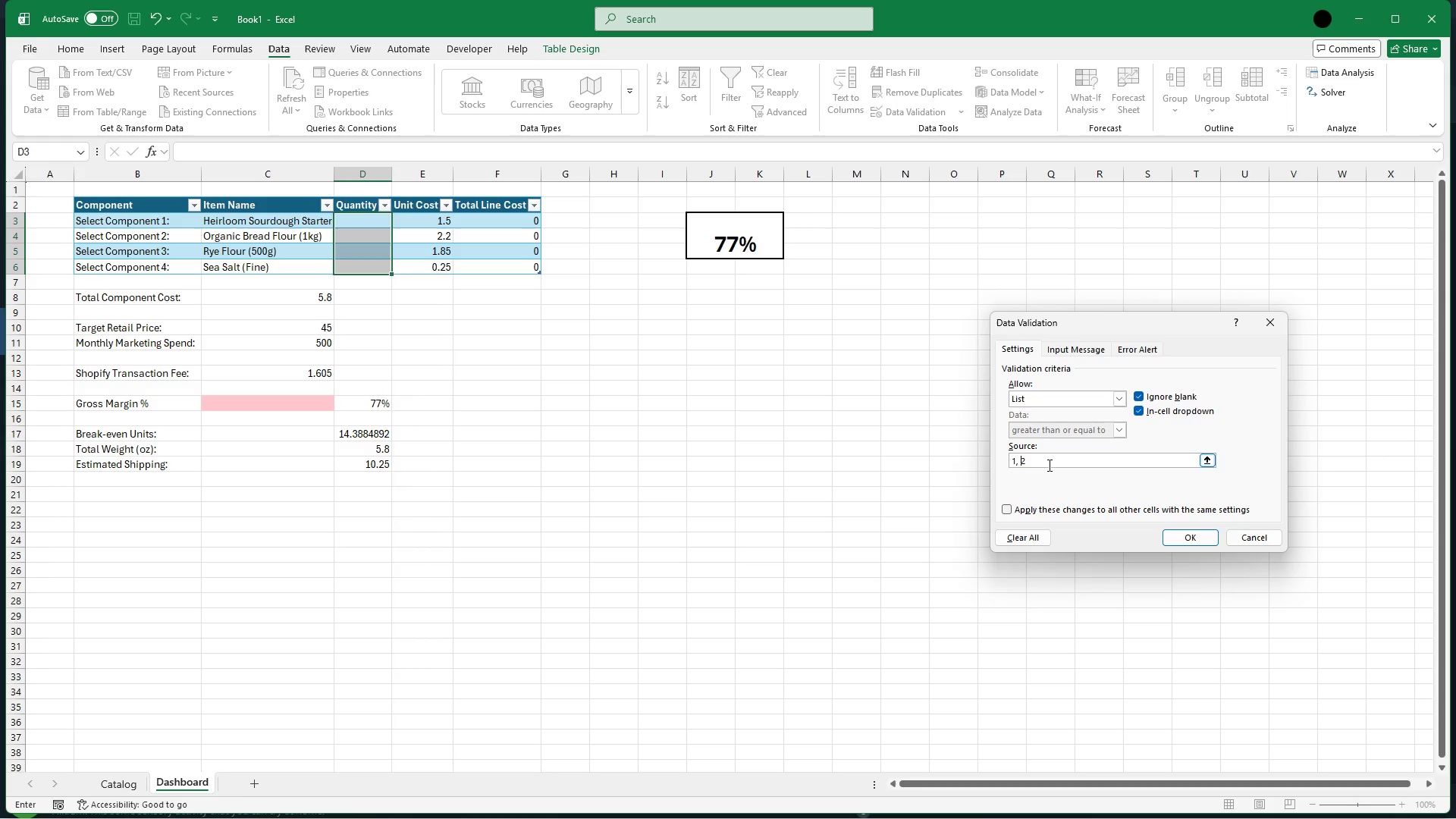 
left_click([1050, 465])
 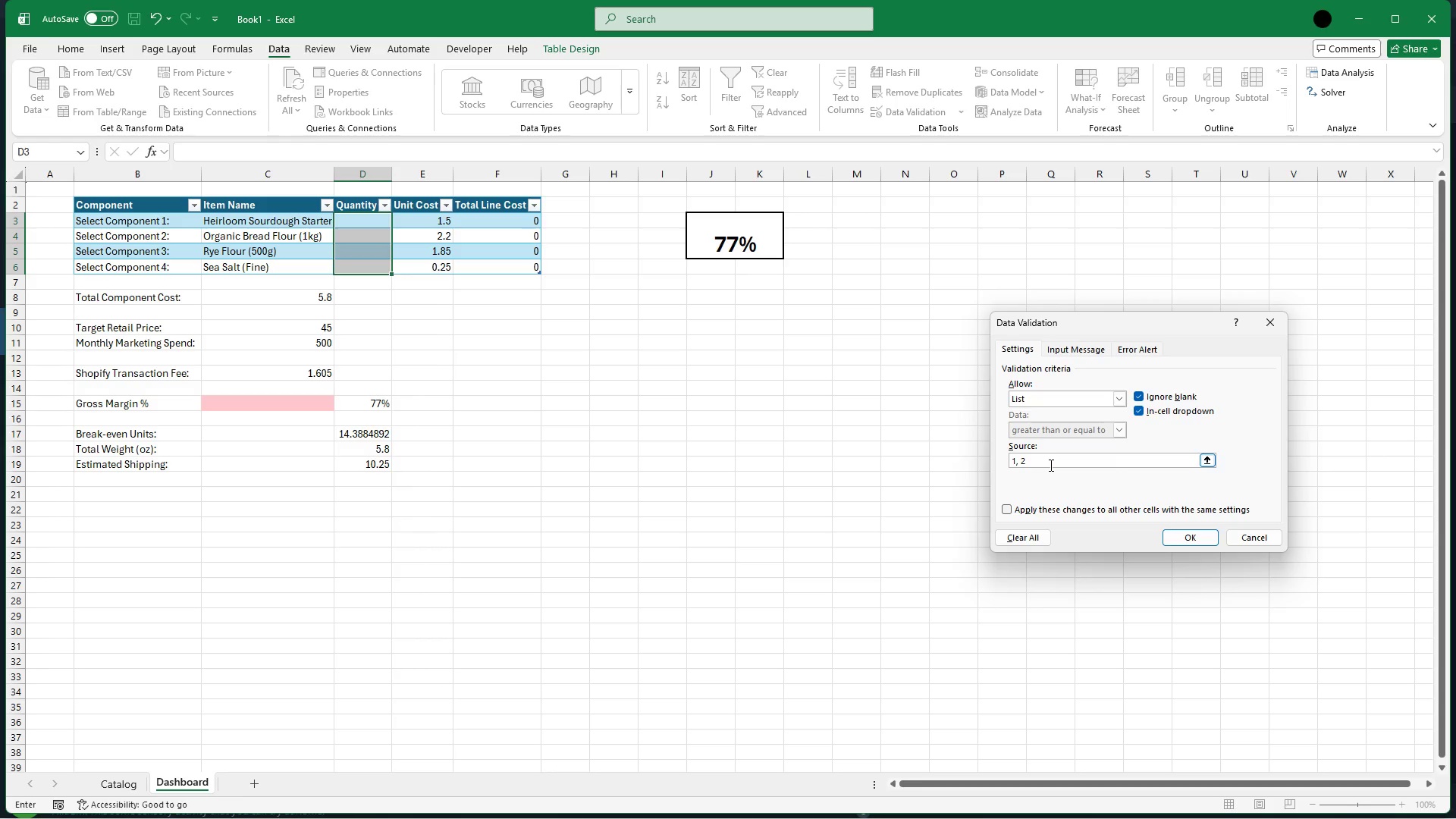 
key(Comma)
 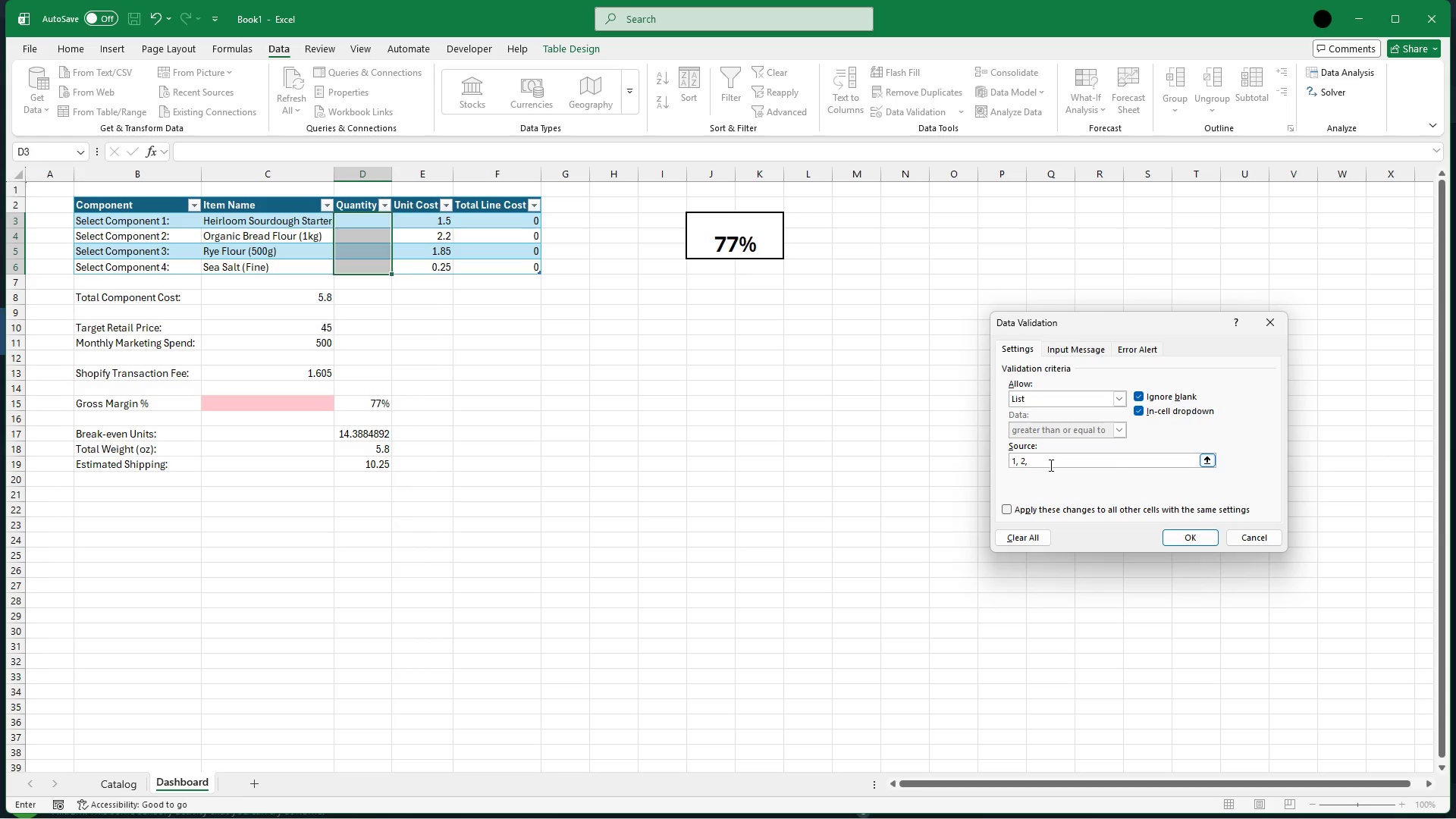 
key(Space)
 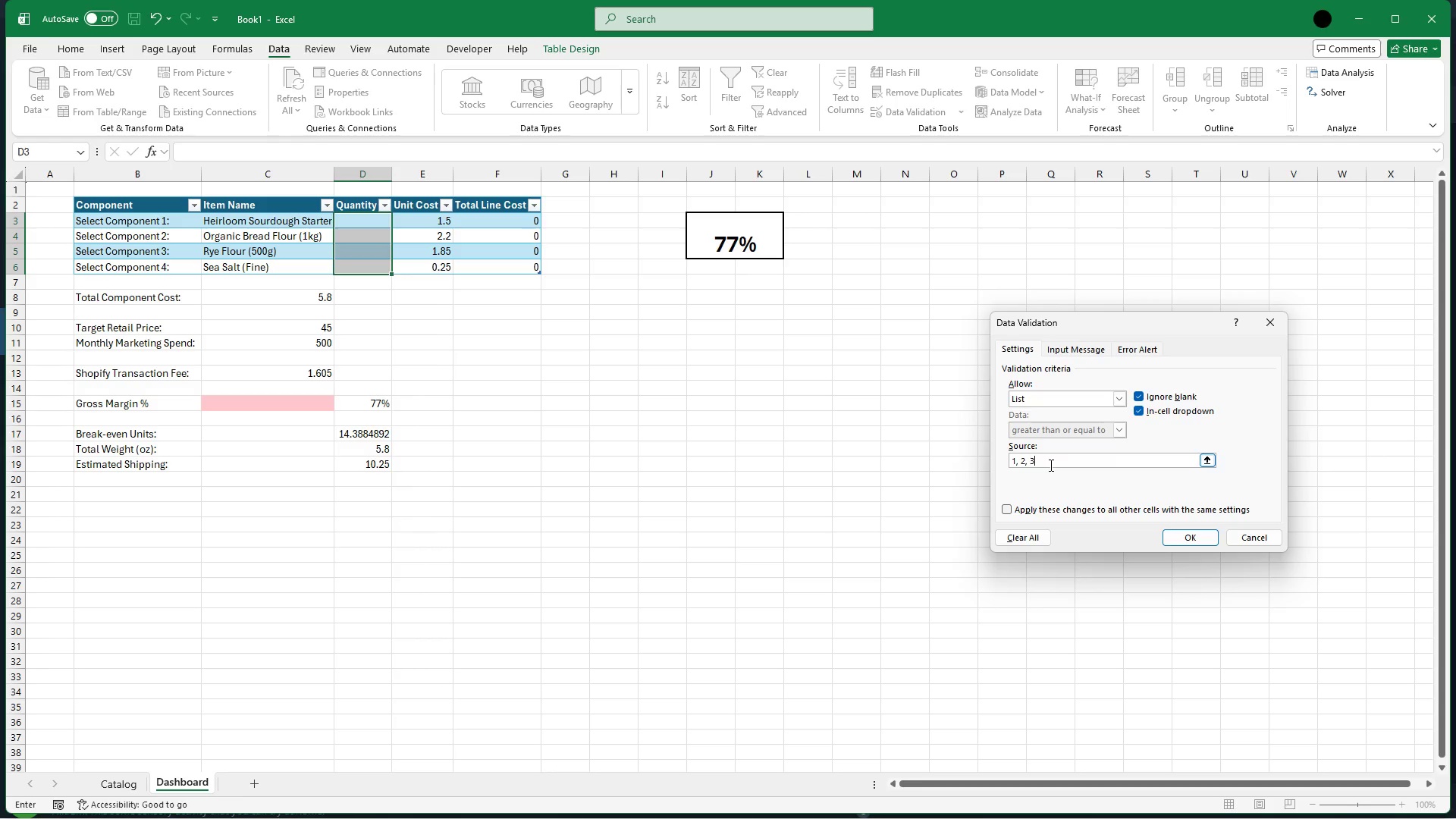 
key(3)
 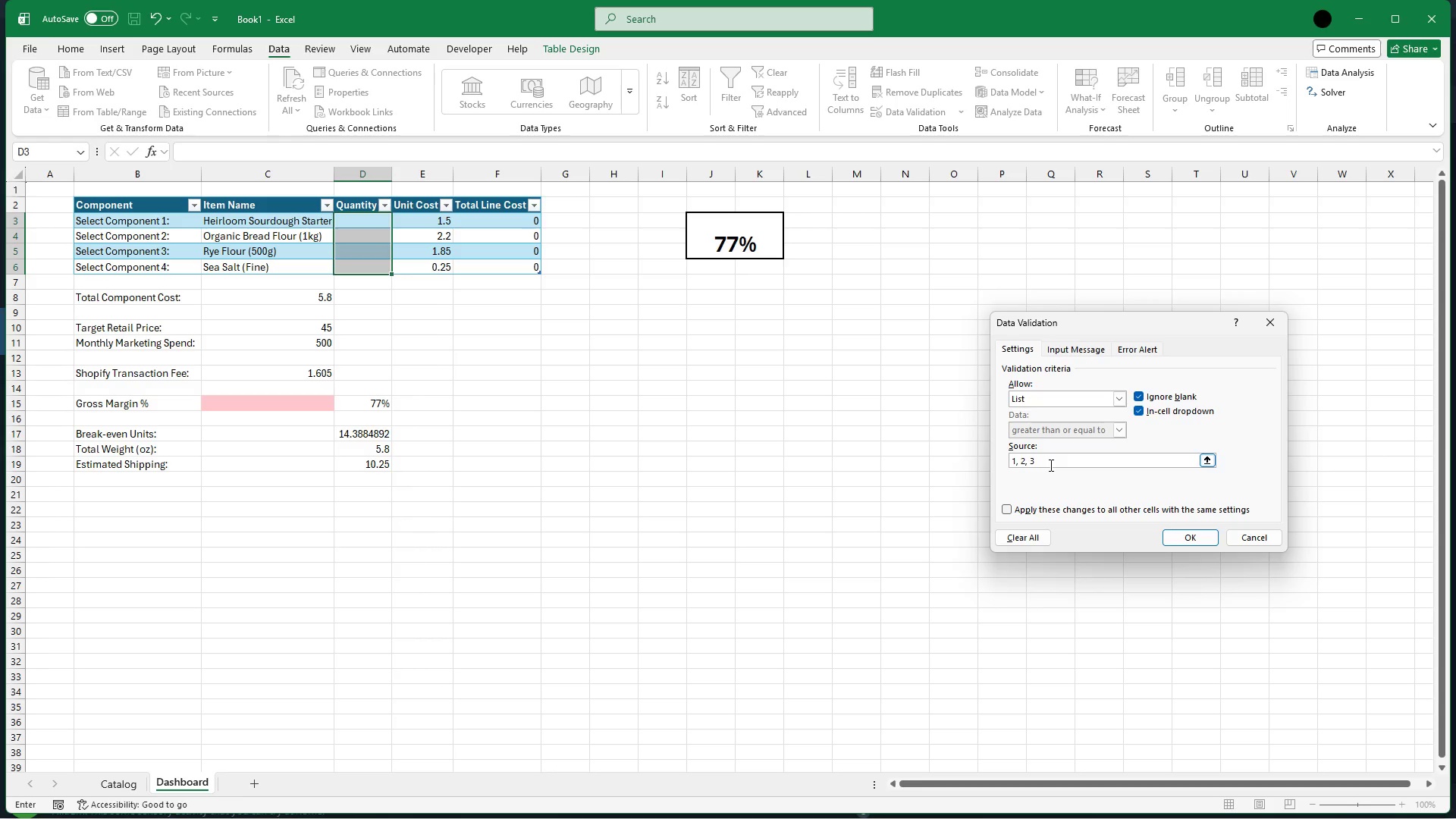 
key(Comma)
 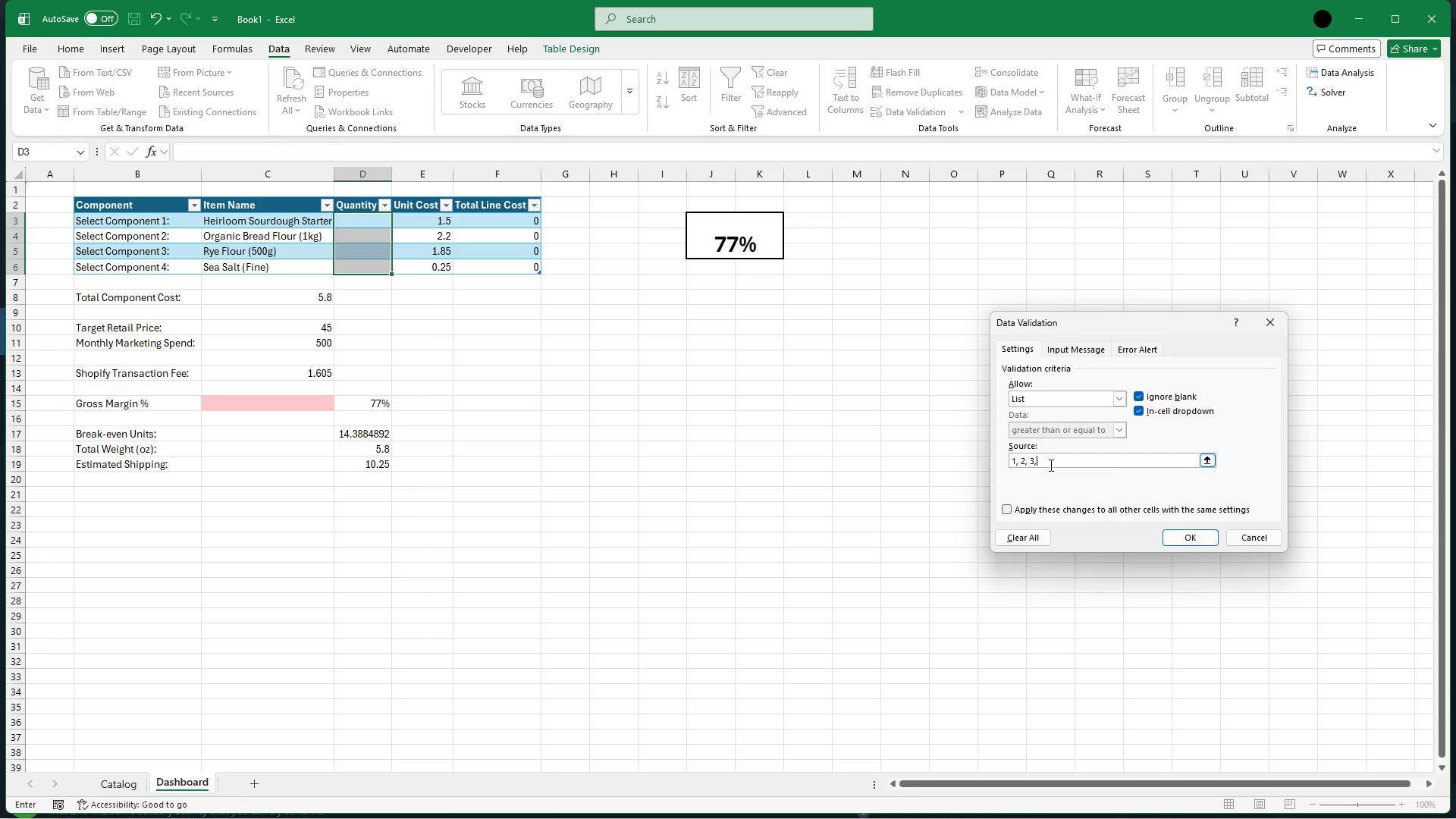 
key(Space)
 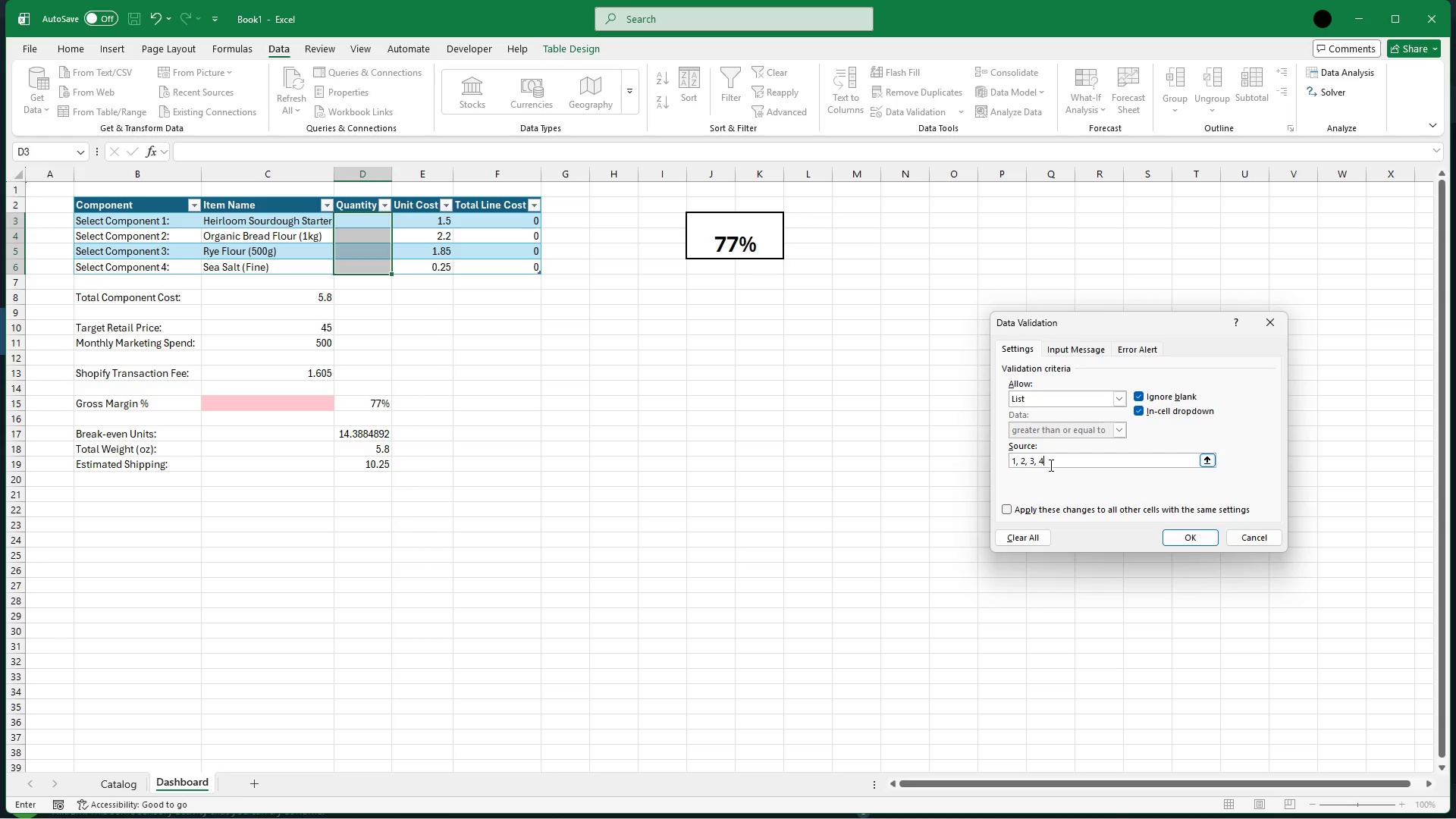 
key(4)
 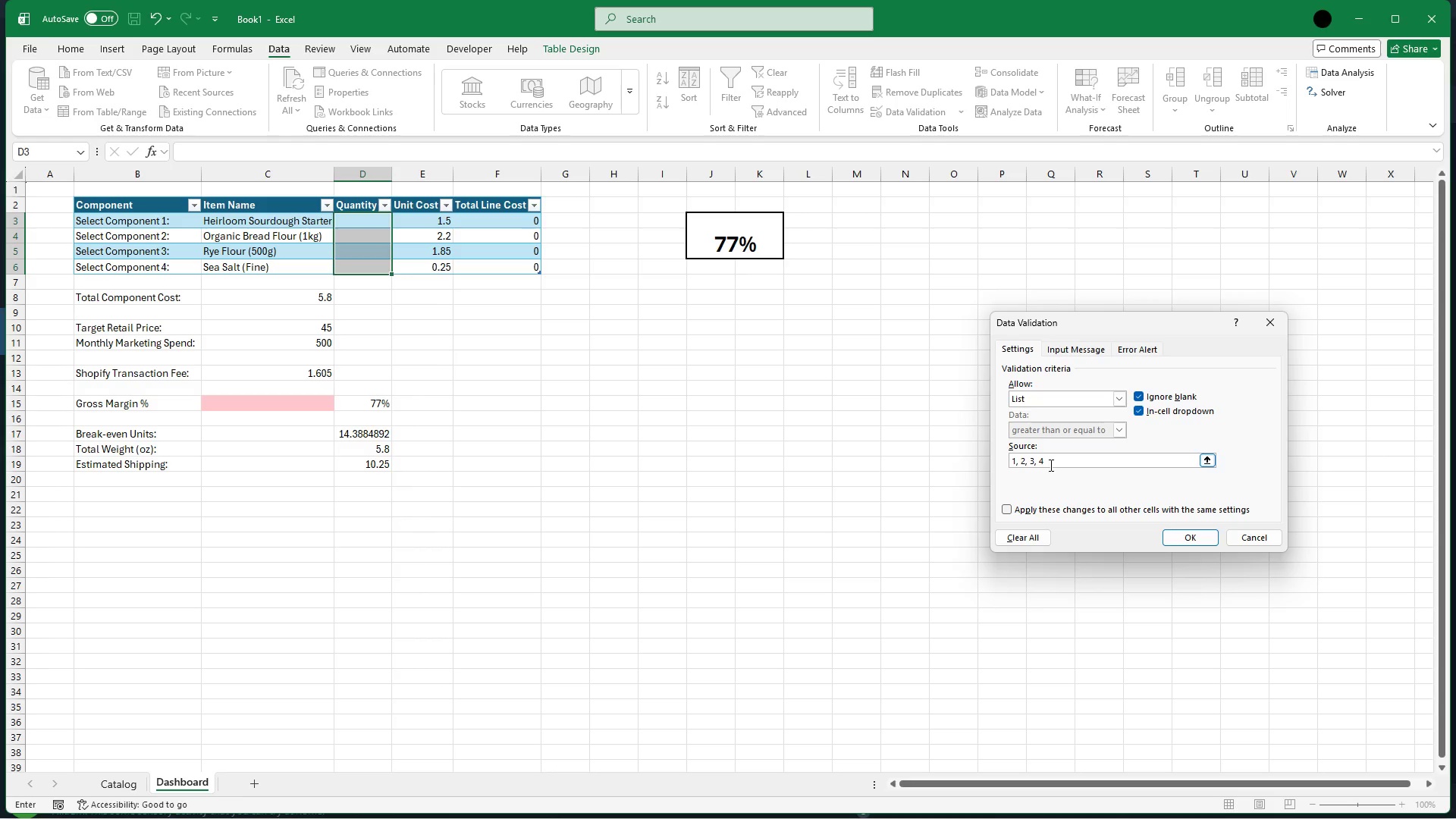 
key(Comma)
 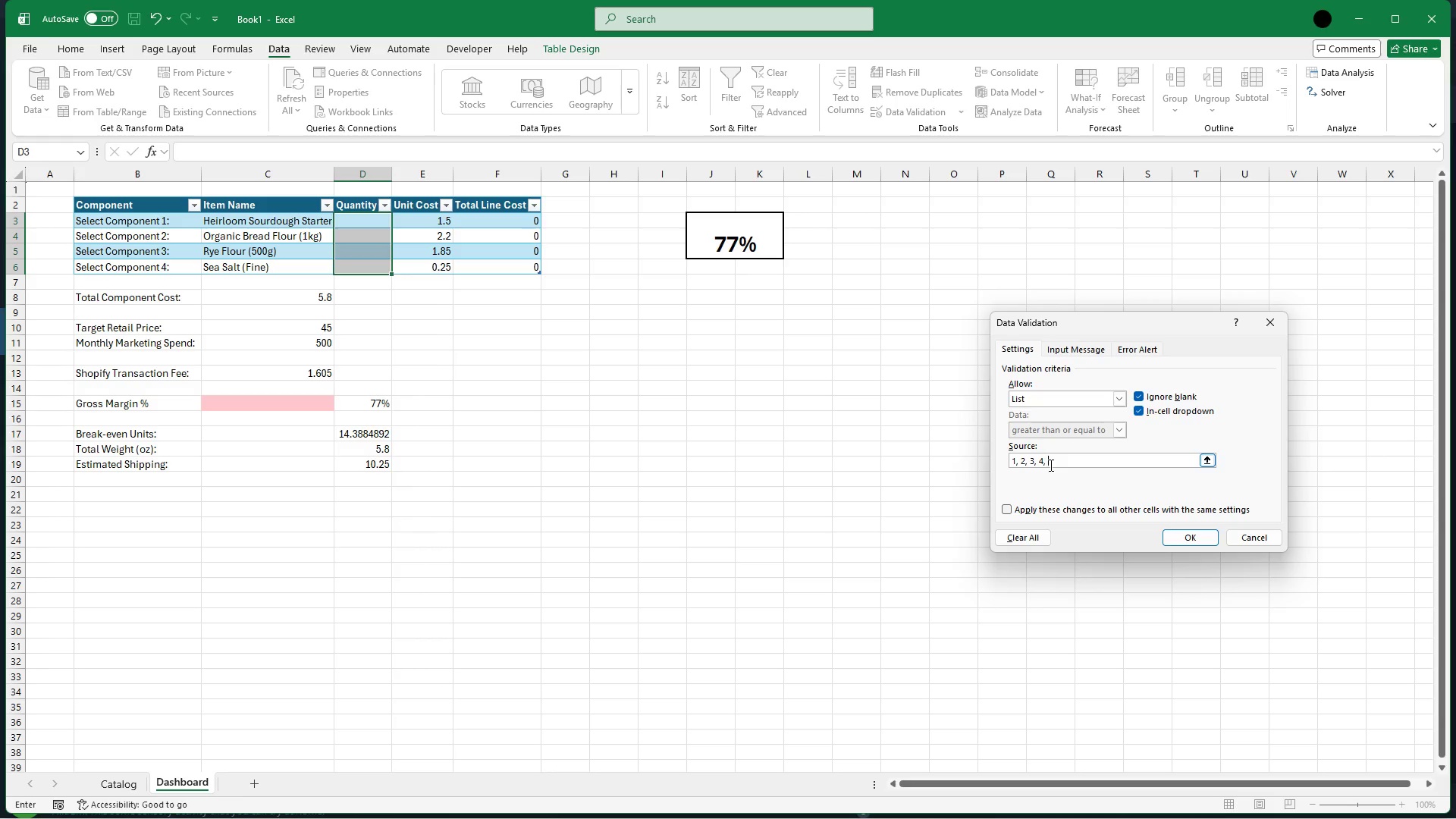 
key(Space)
 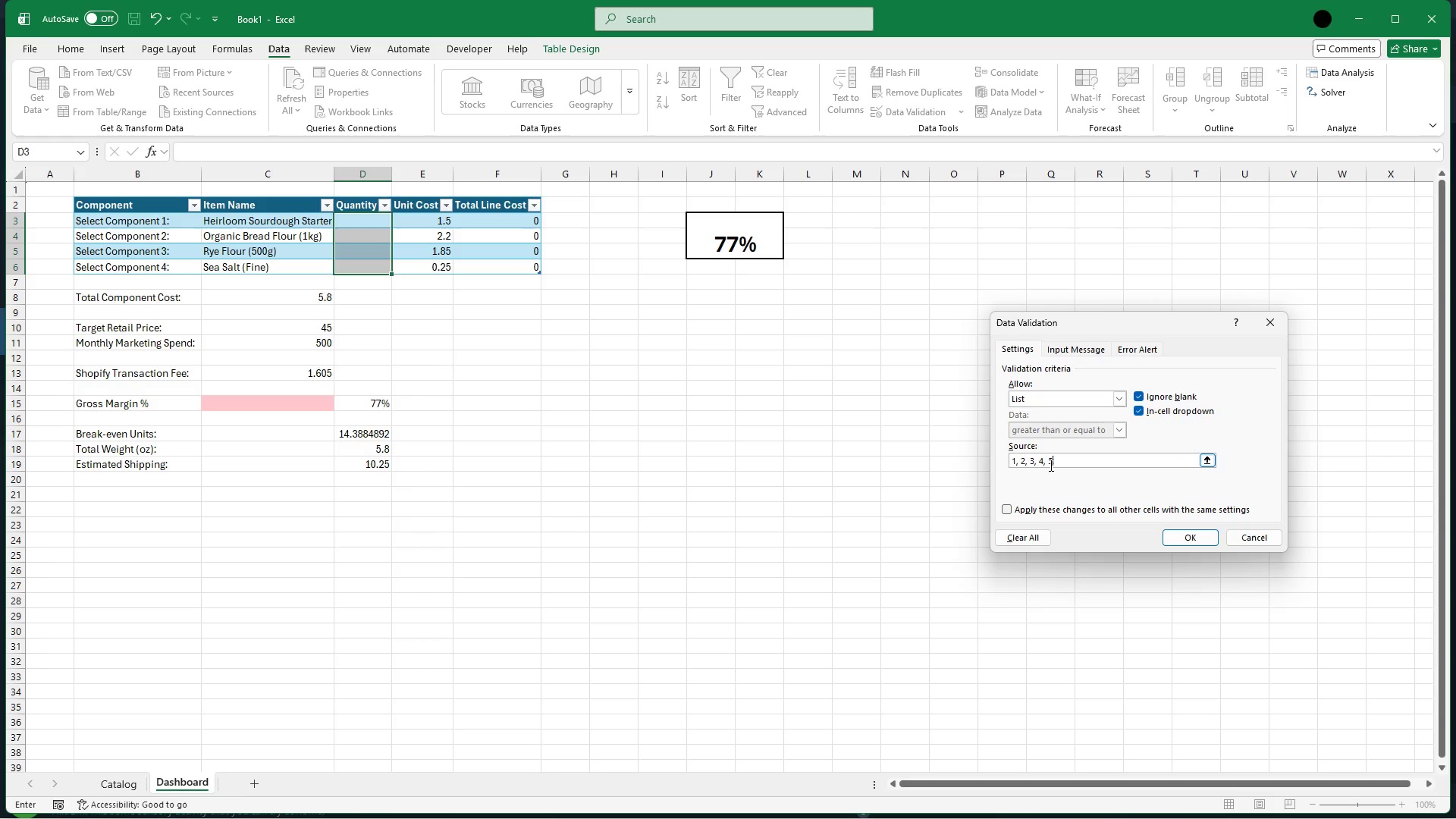 
key(5)
 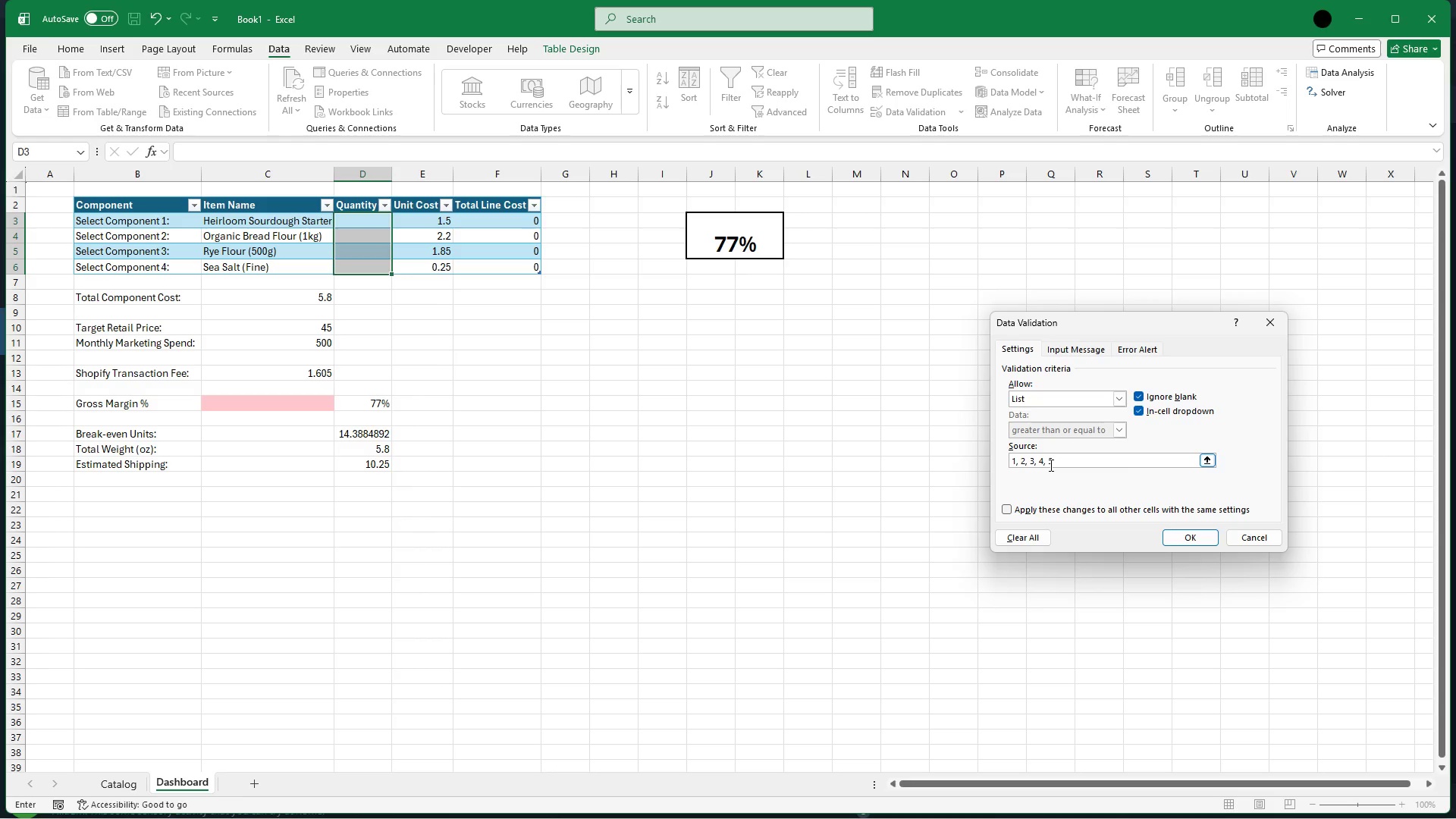 
key(Comma)
 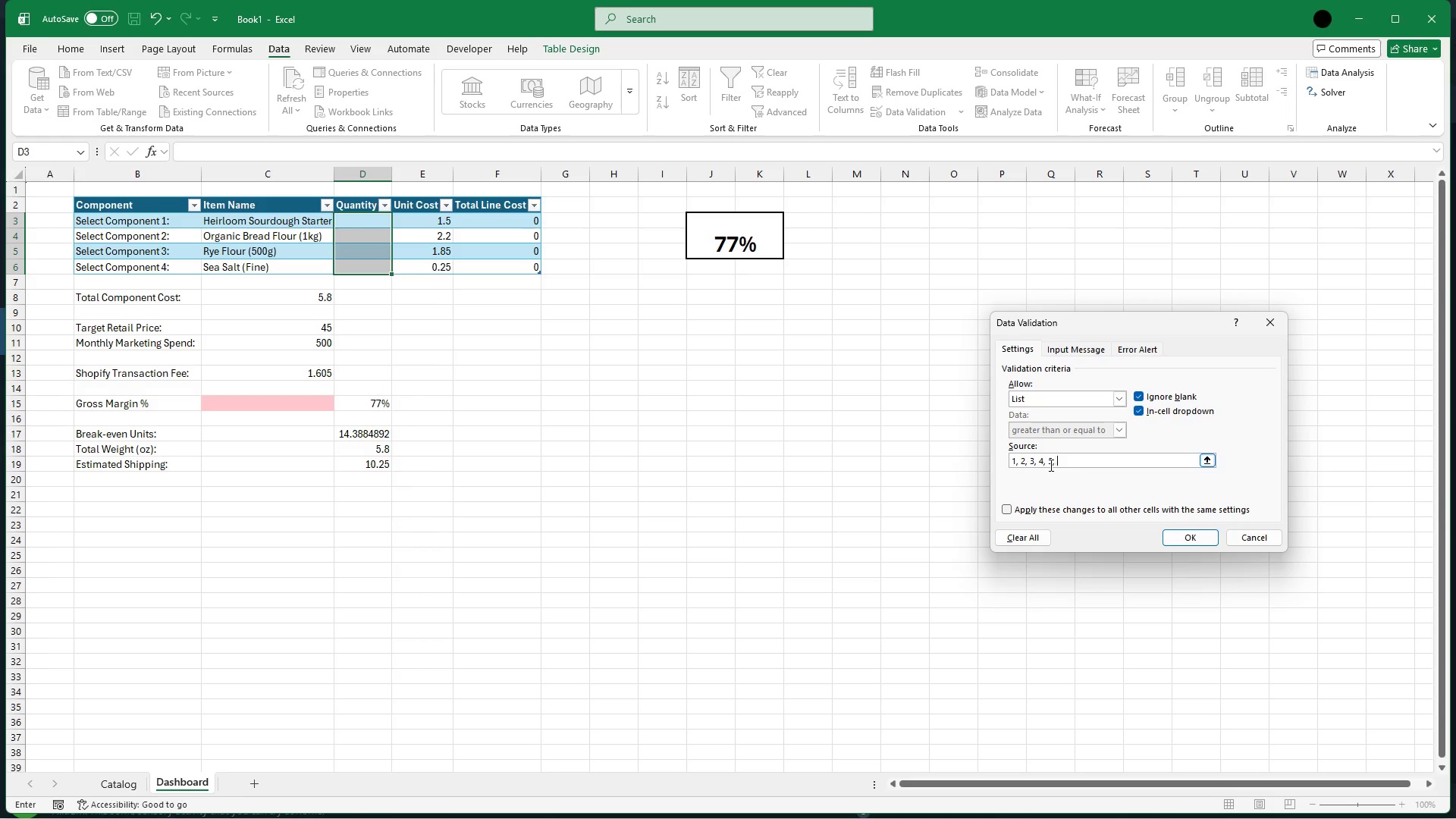 
key(Space)
 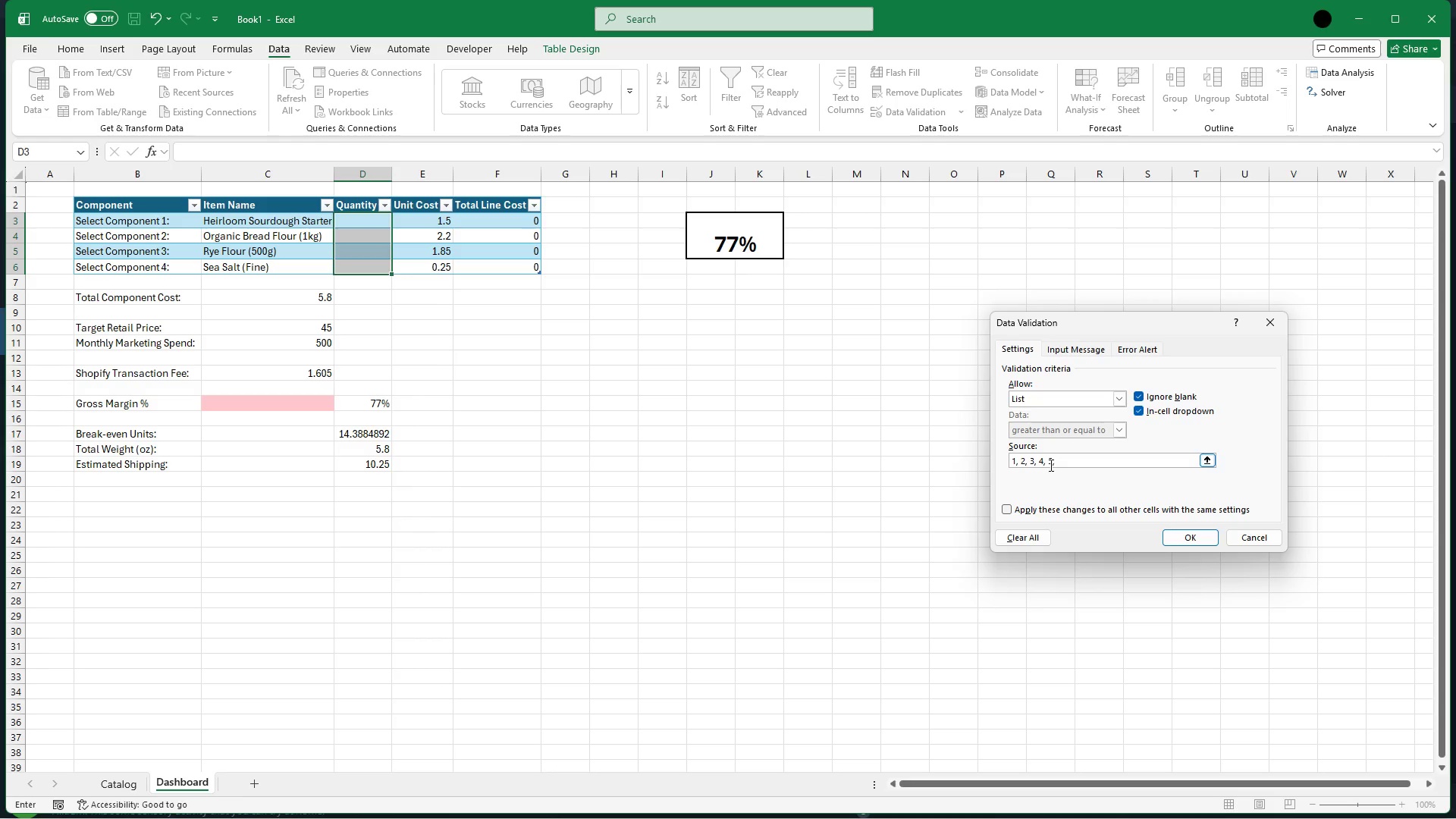 
key(6)
 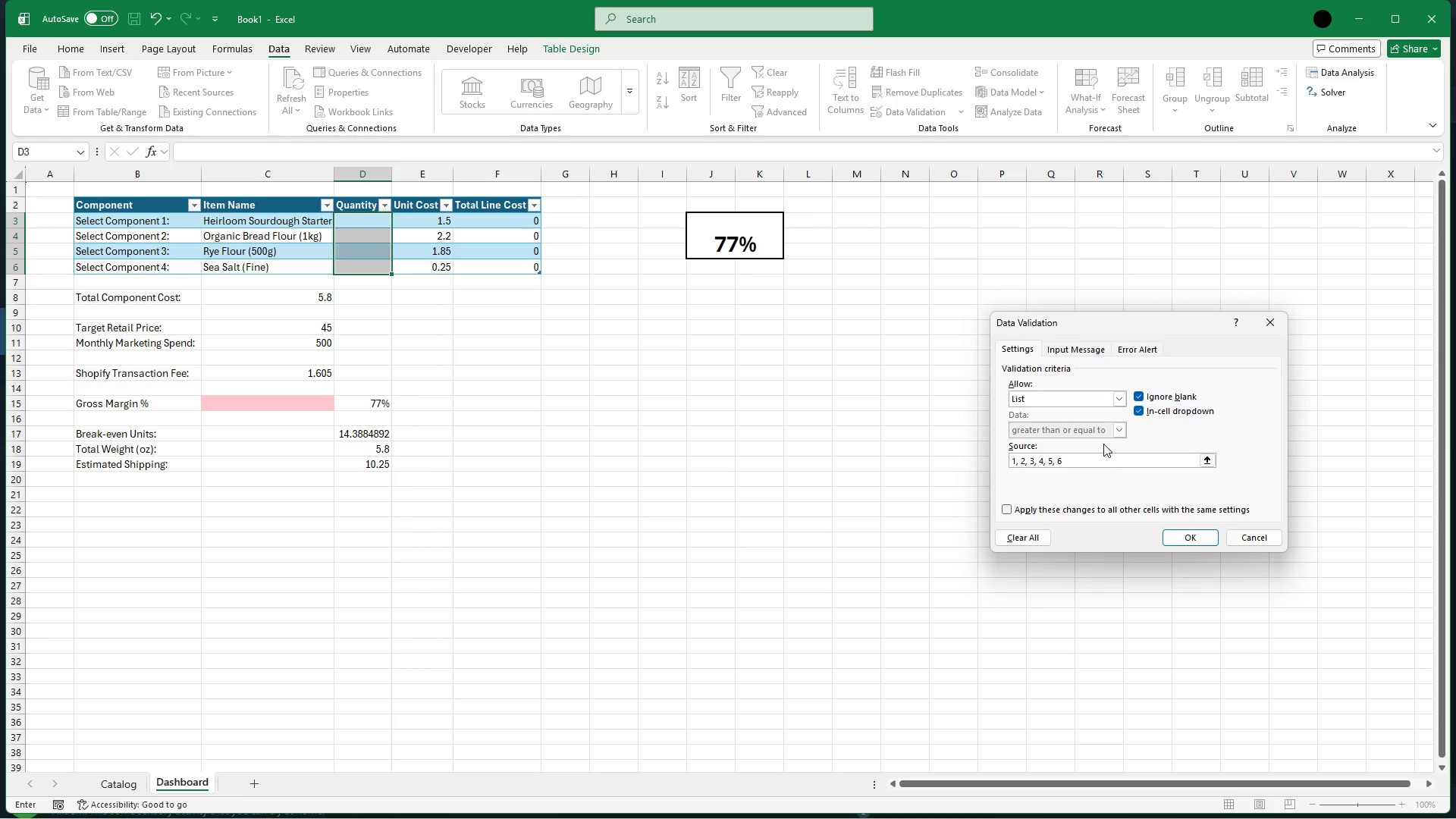 
type(, 7, 8, 9, 10)
 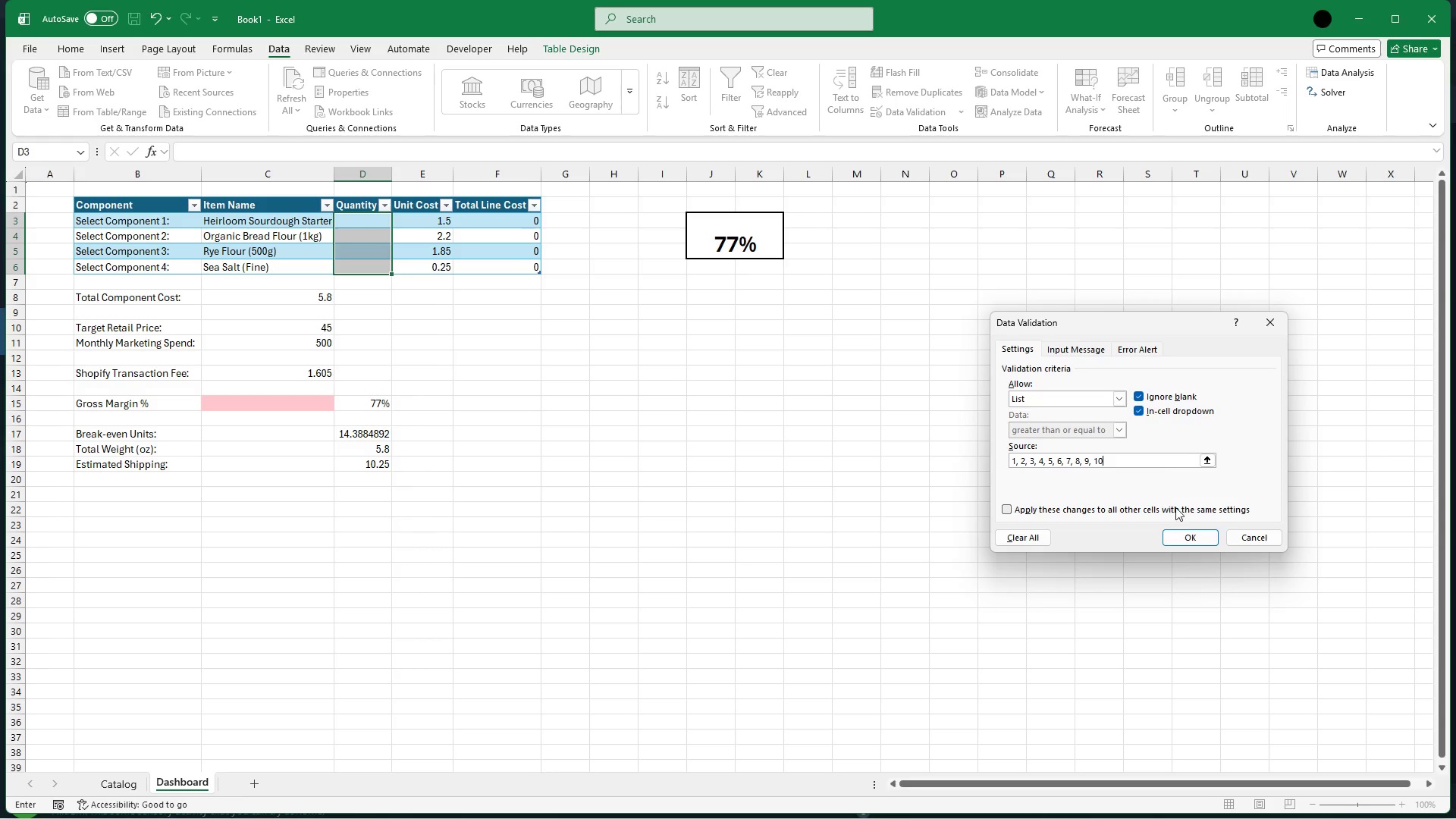 
left_click([1193, 533])
 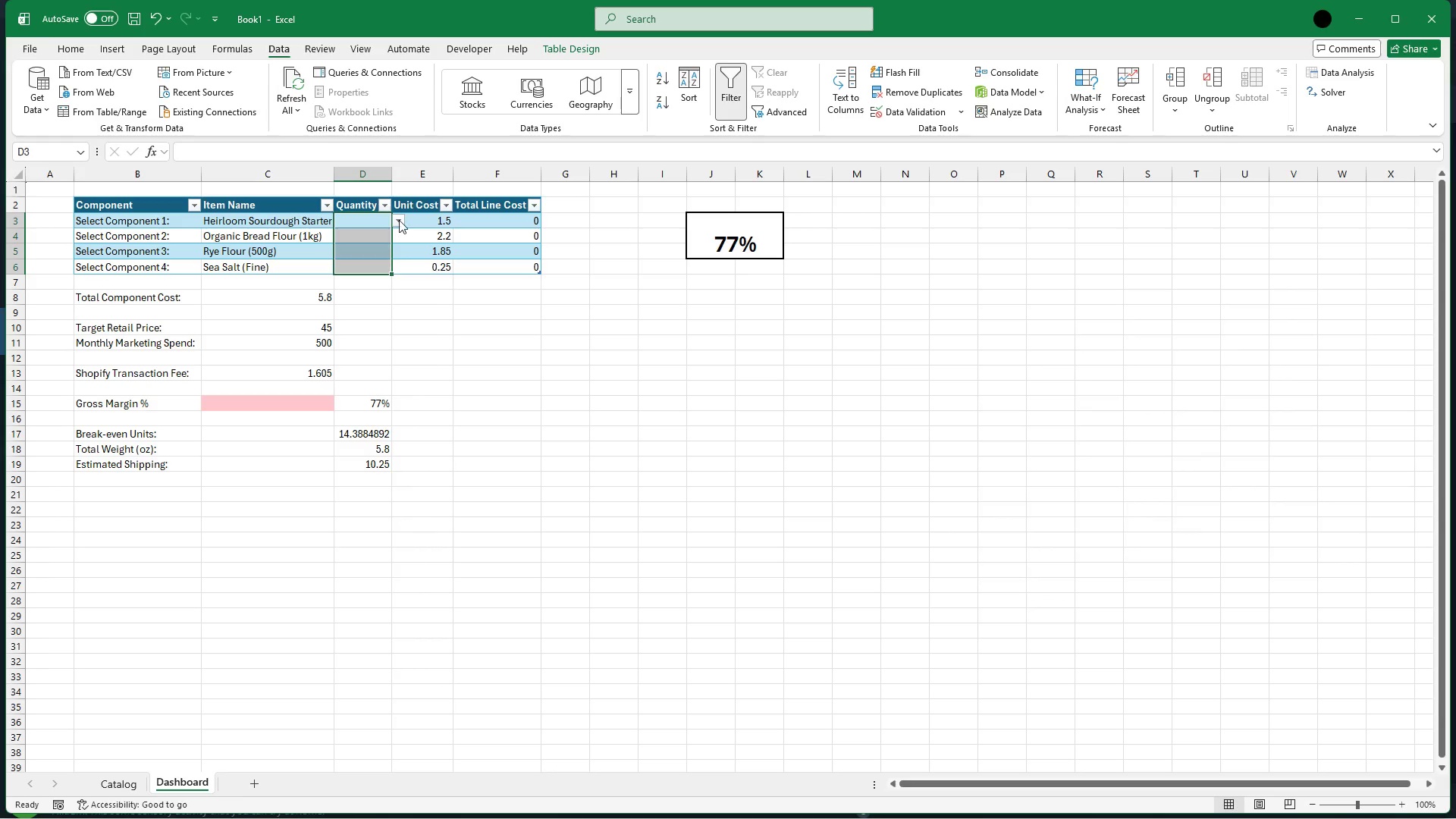 
left_click([399, 219])
 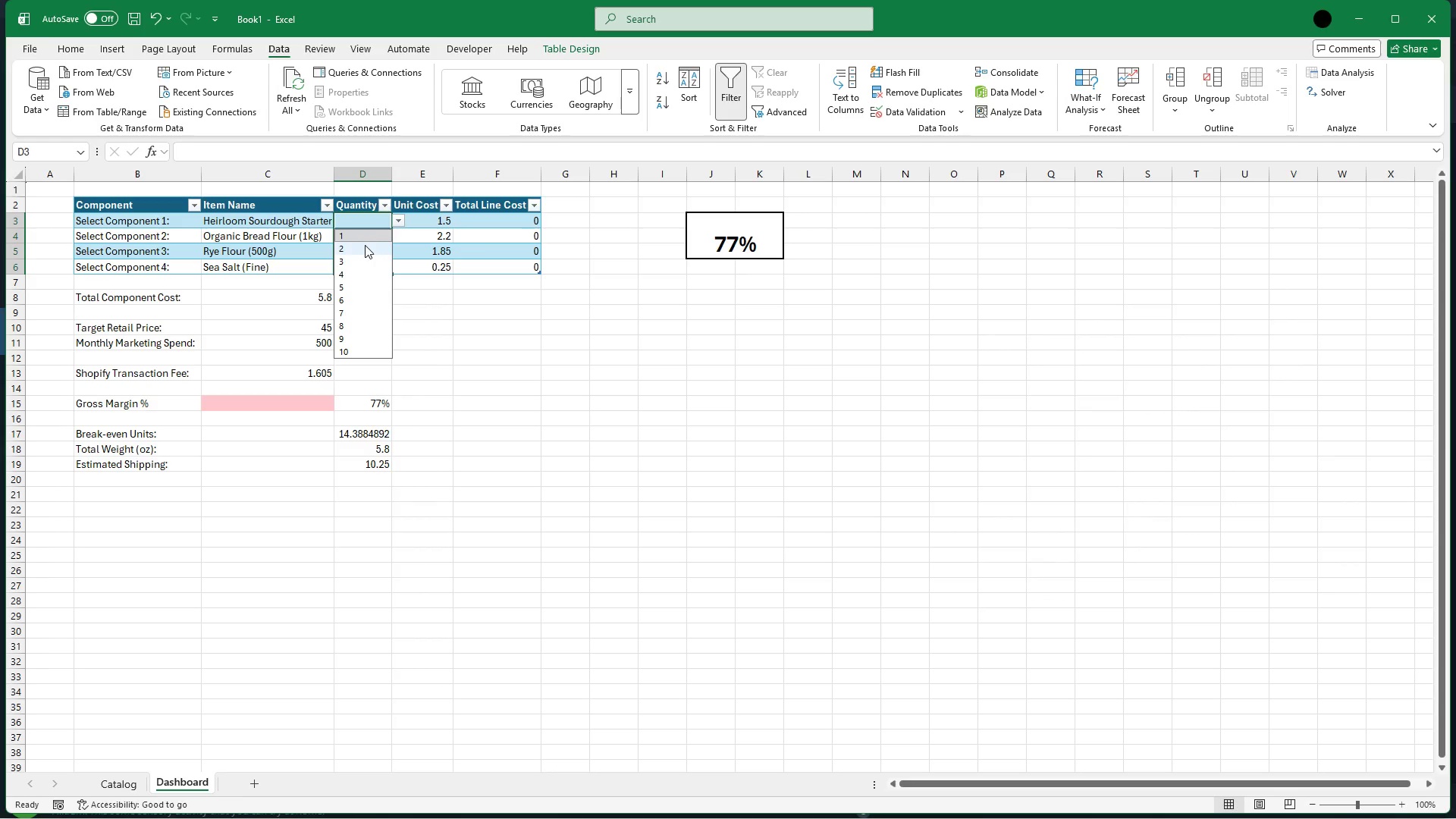 
wait(10.97)
 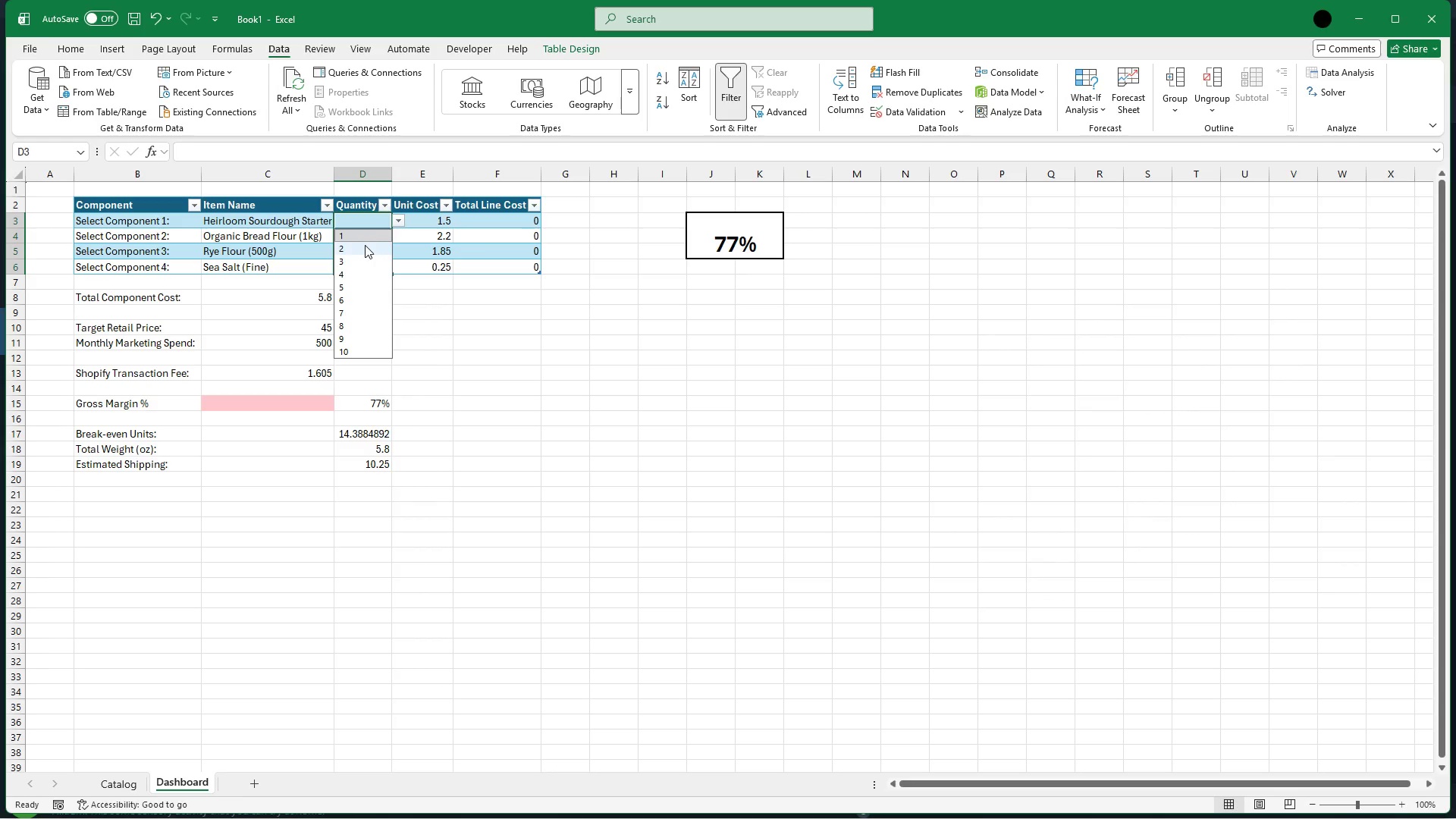 
left_click([369, 249])
 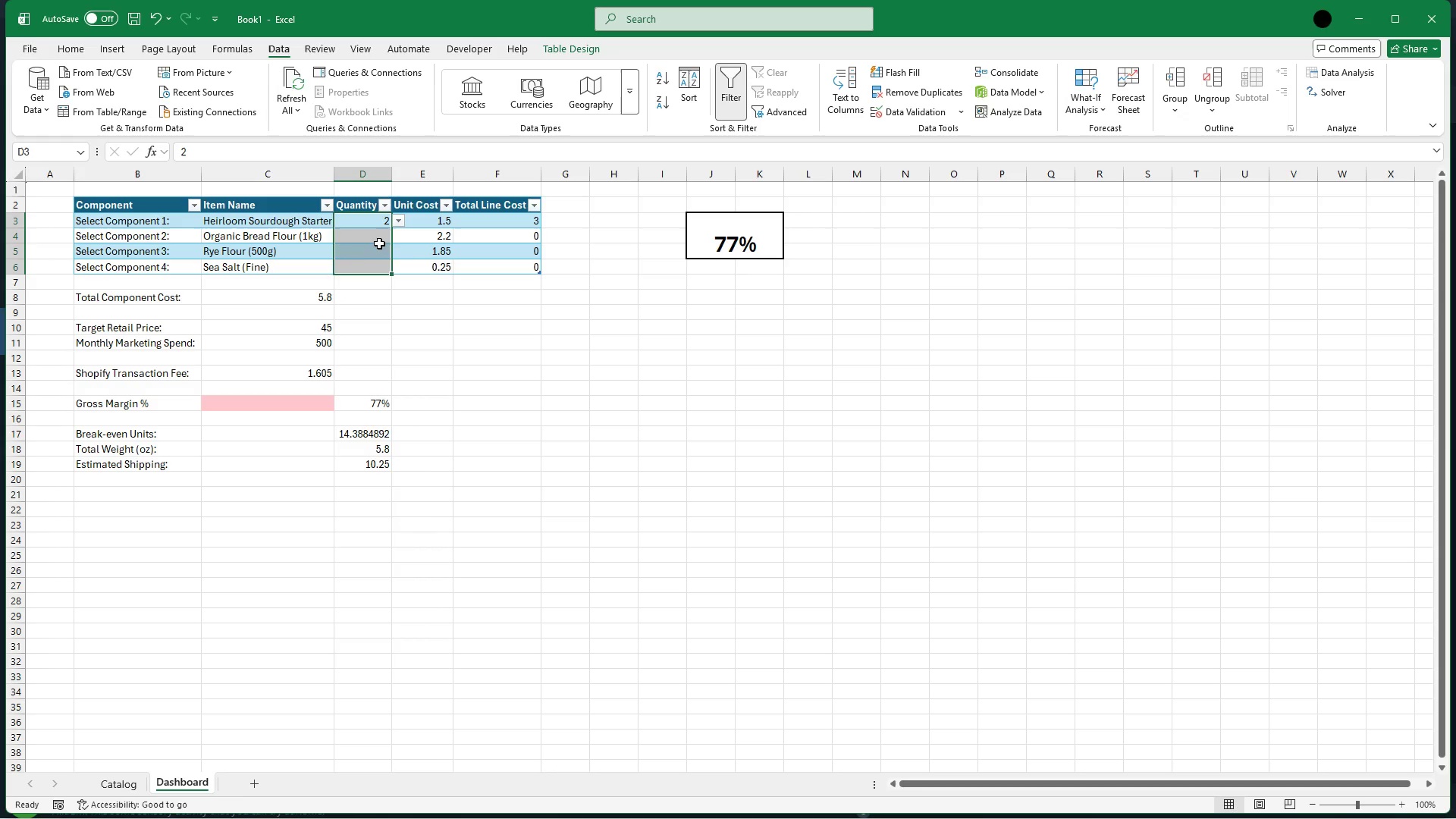 
left_click([375, 239])
 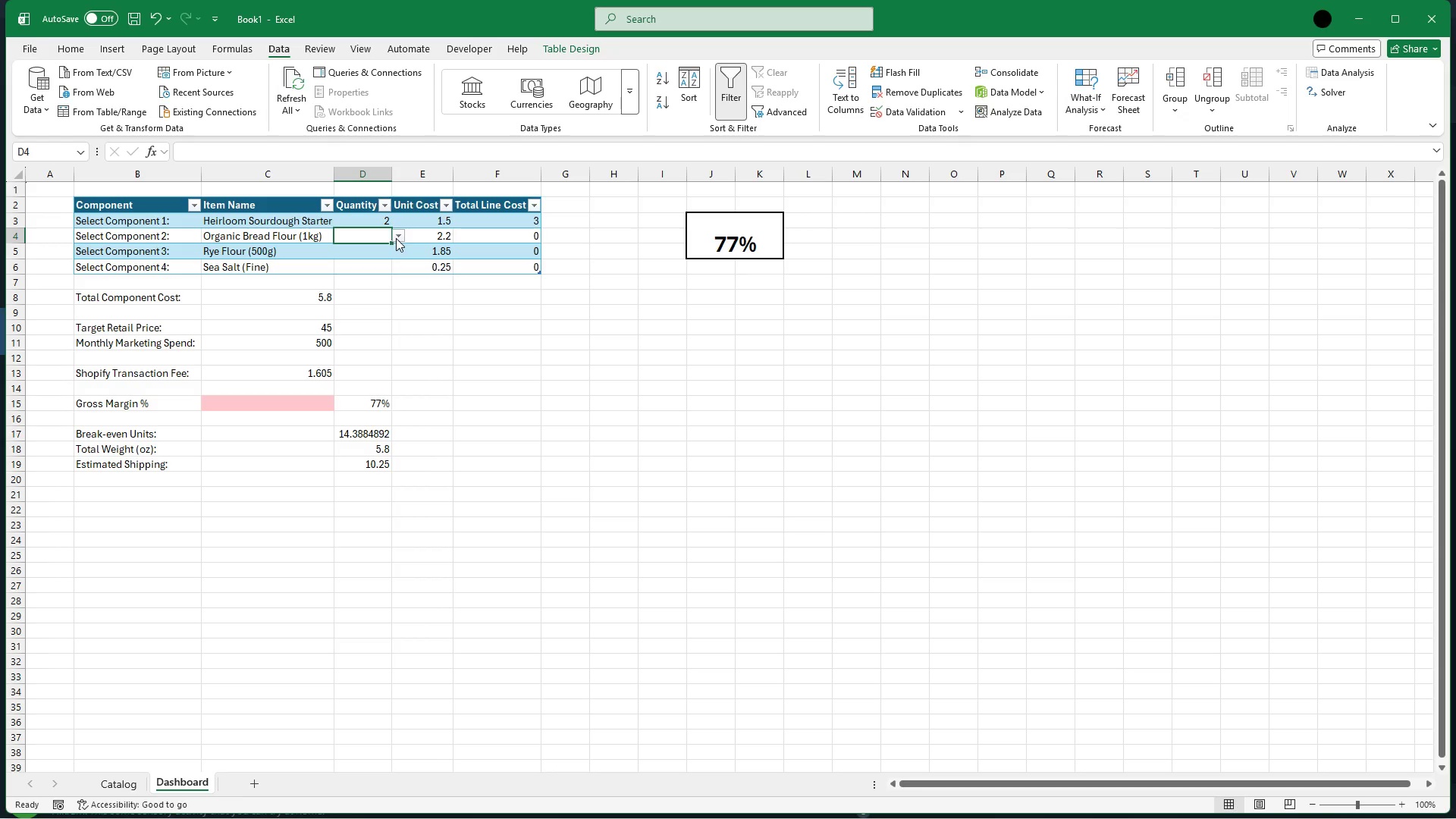 
left_click([396, 238])
 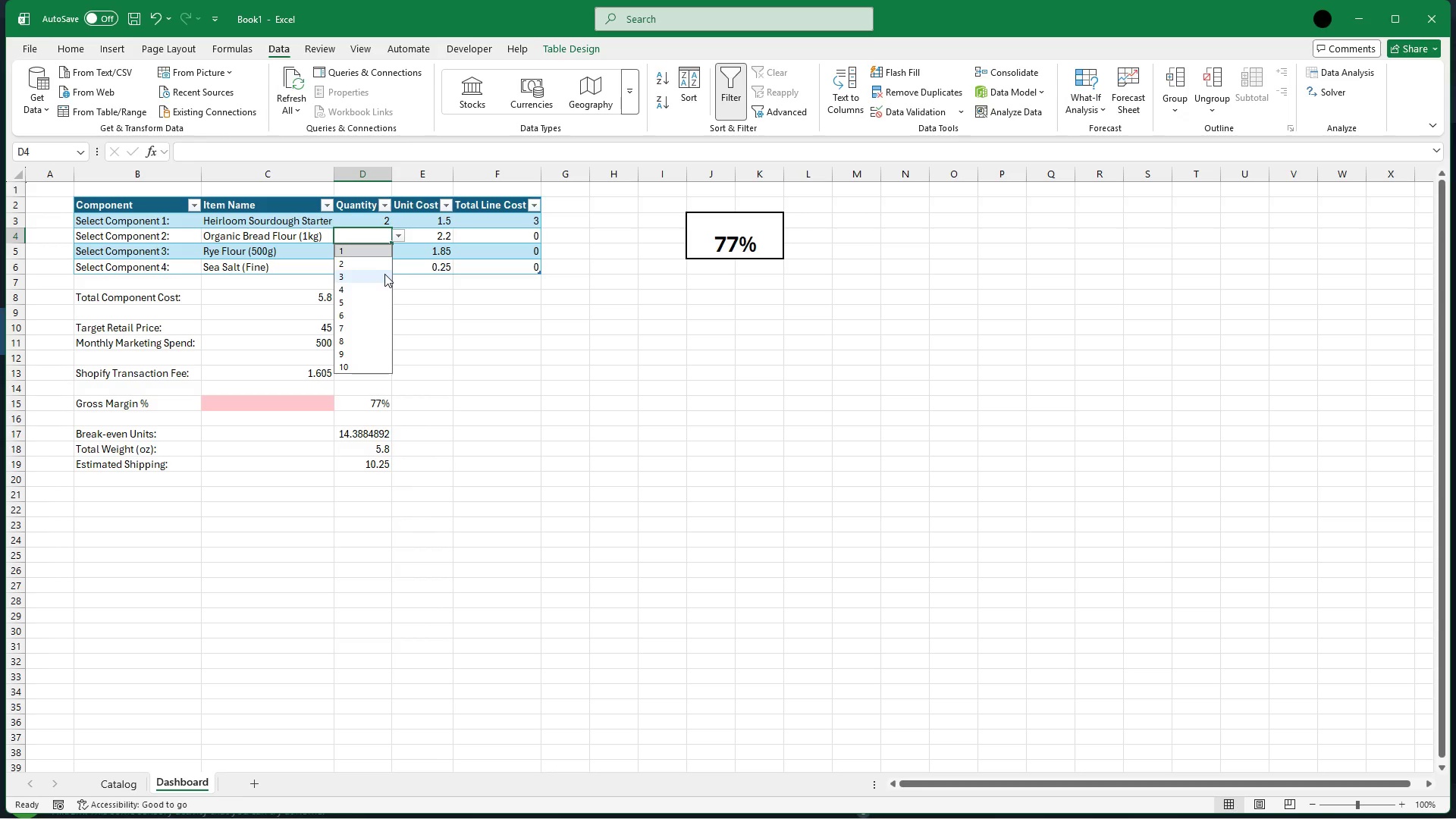 
left_click([384, 274])
 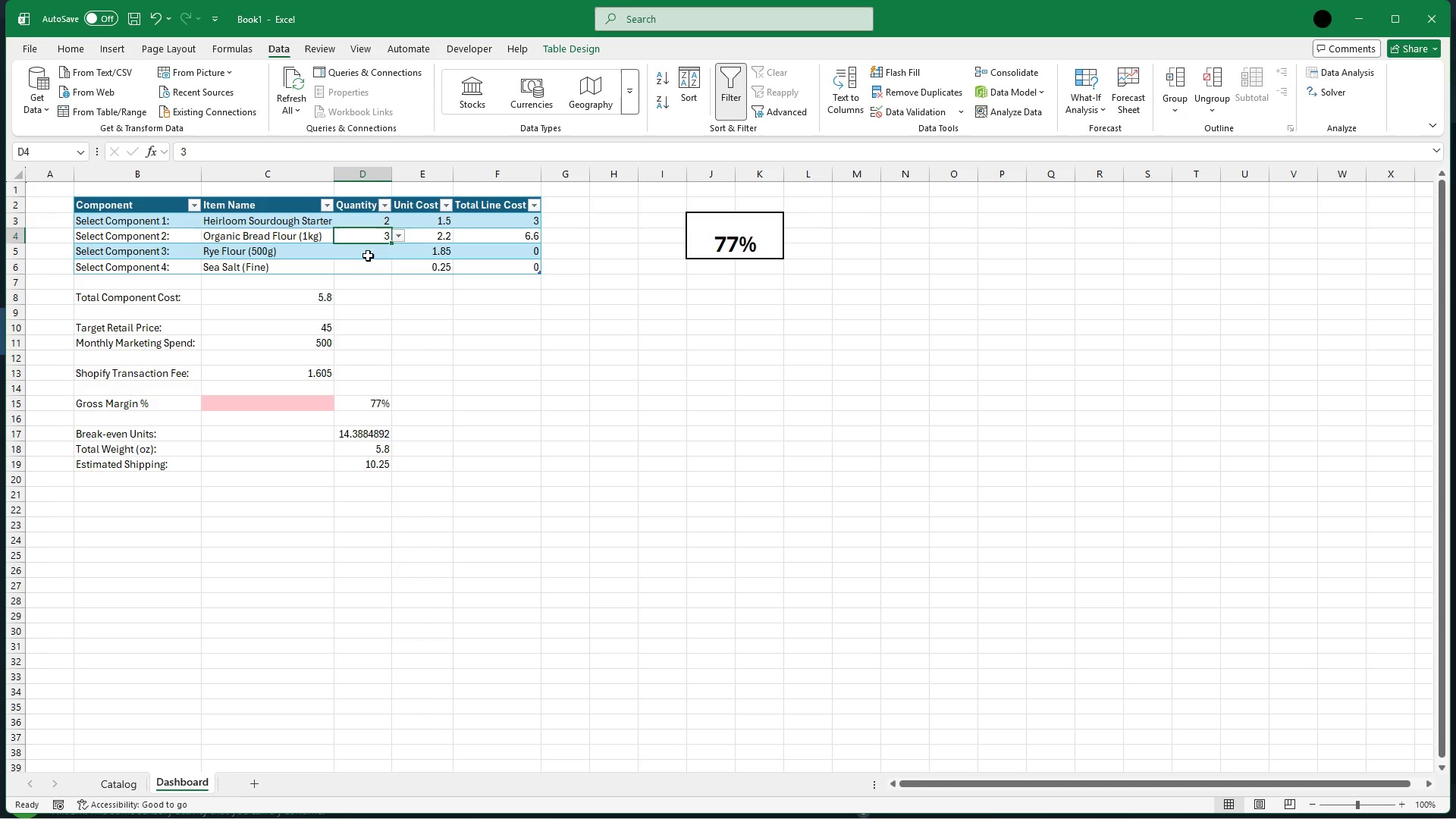 
left_click([368, 256])
 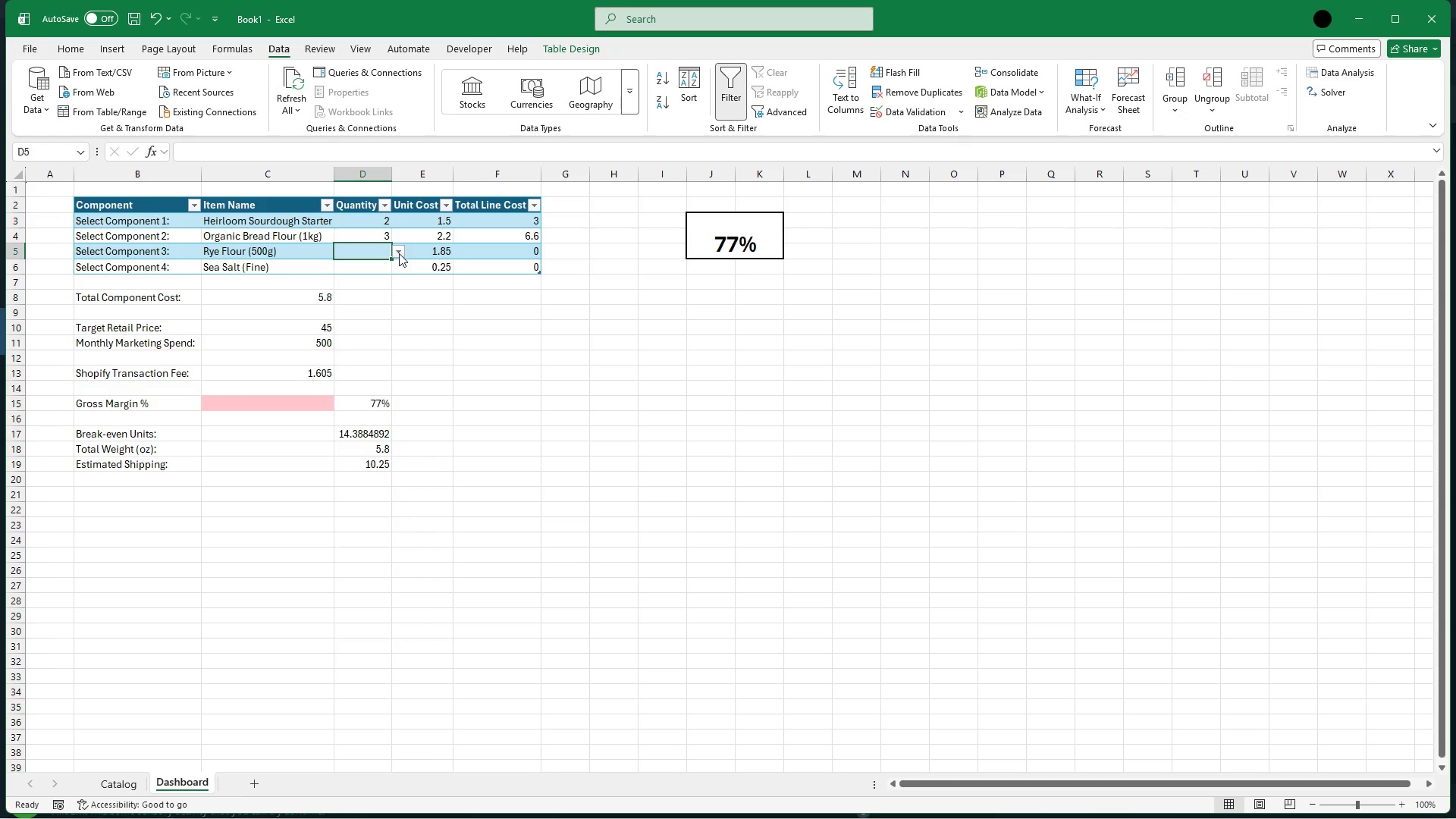 
left_click([399, 253])
 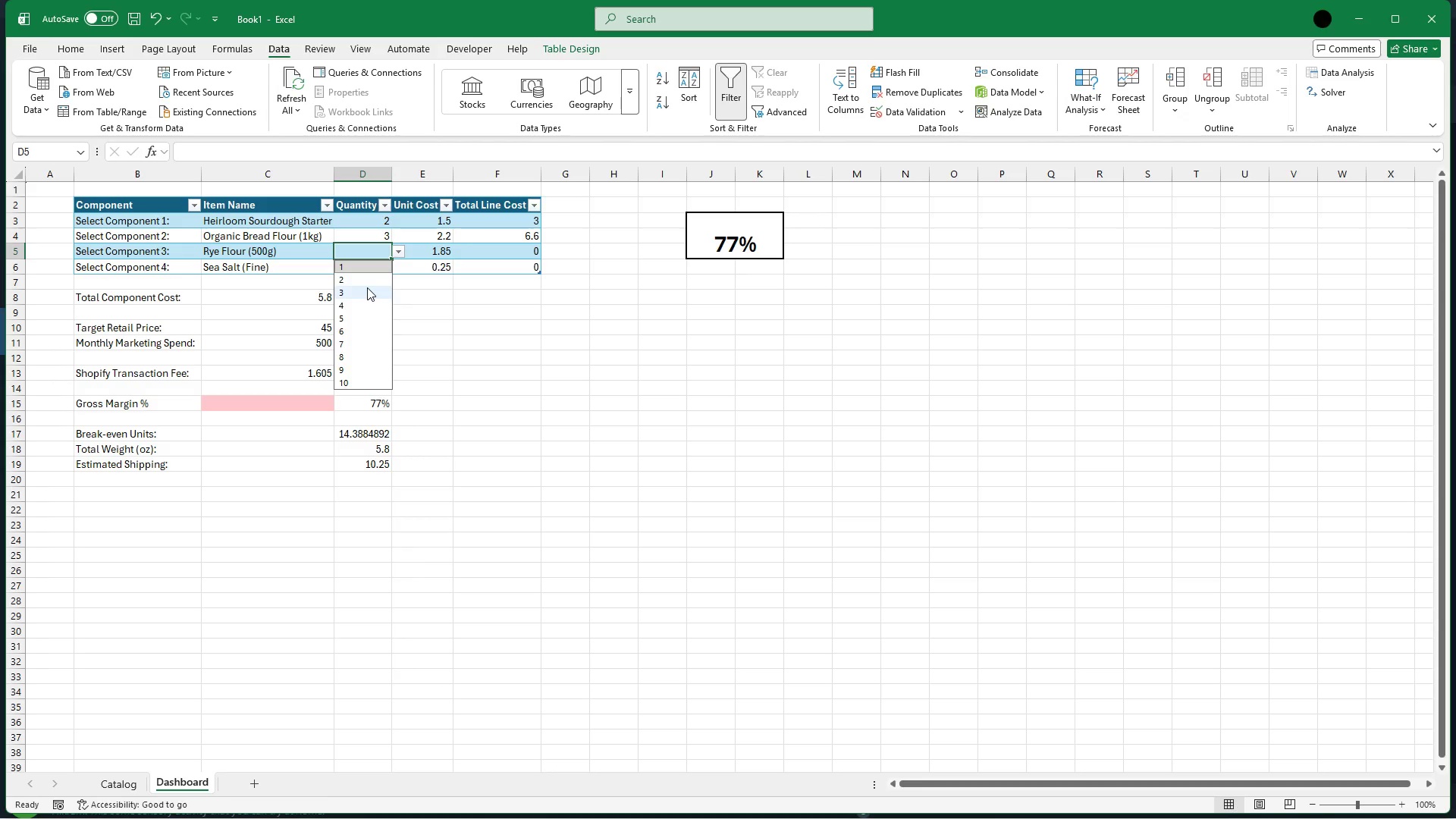 
left_click([359, 266])
 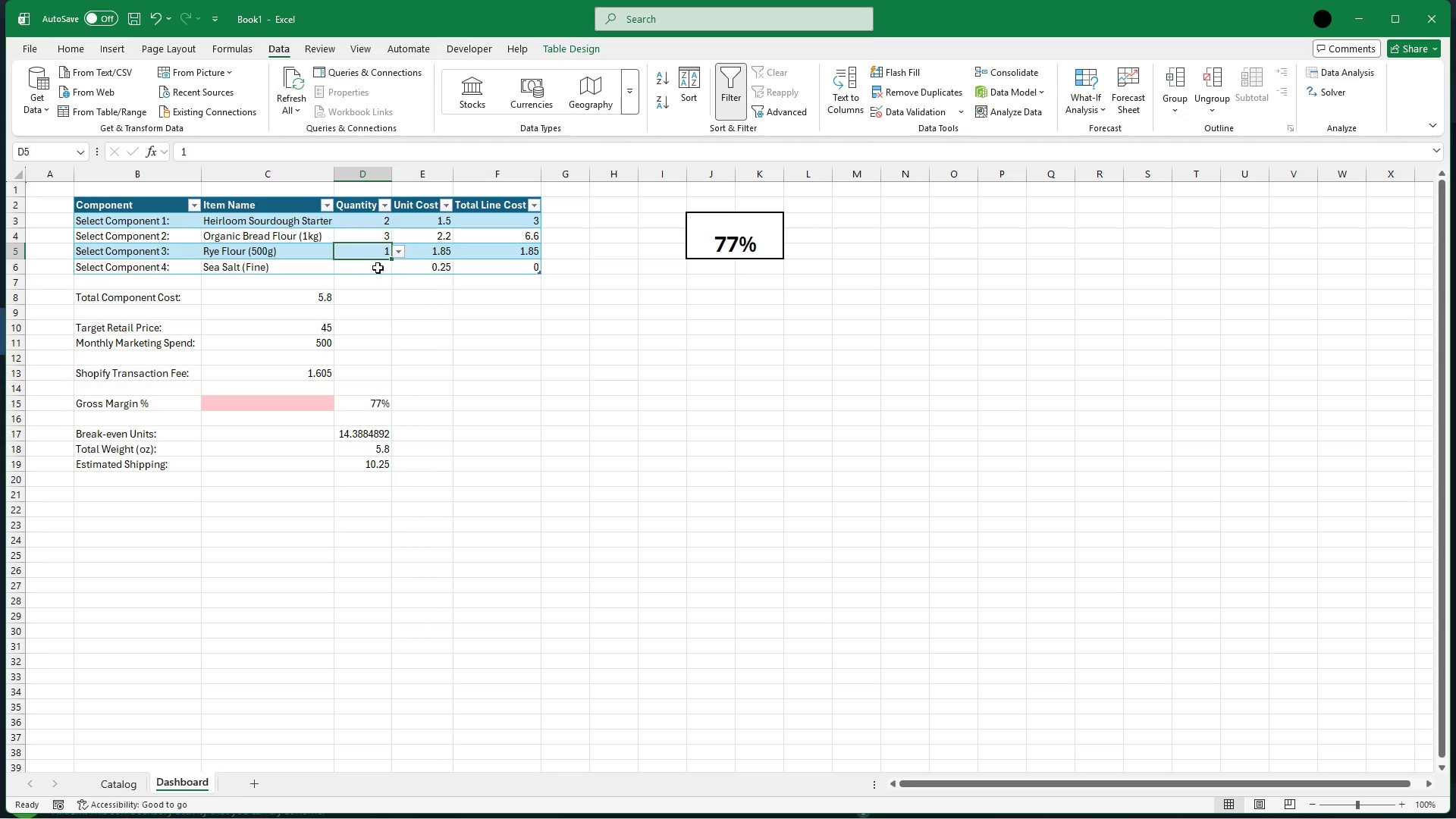 
left_click([377, 268])
 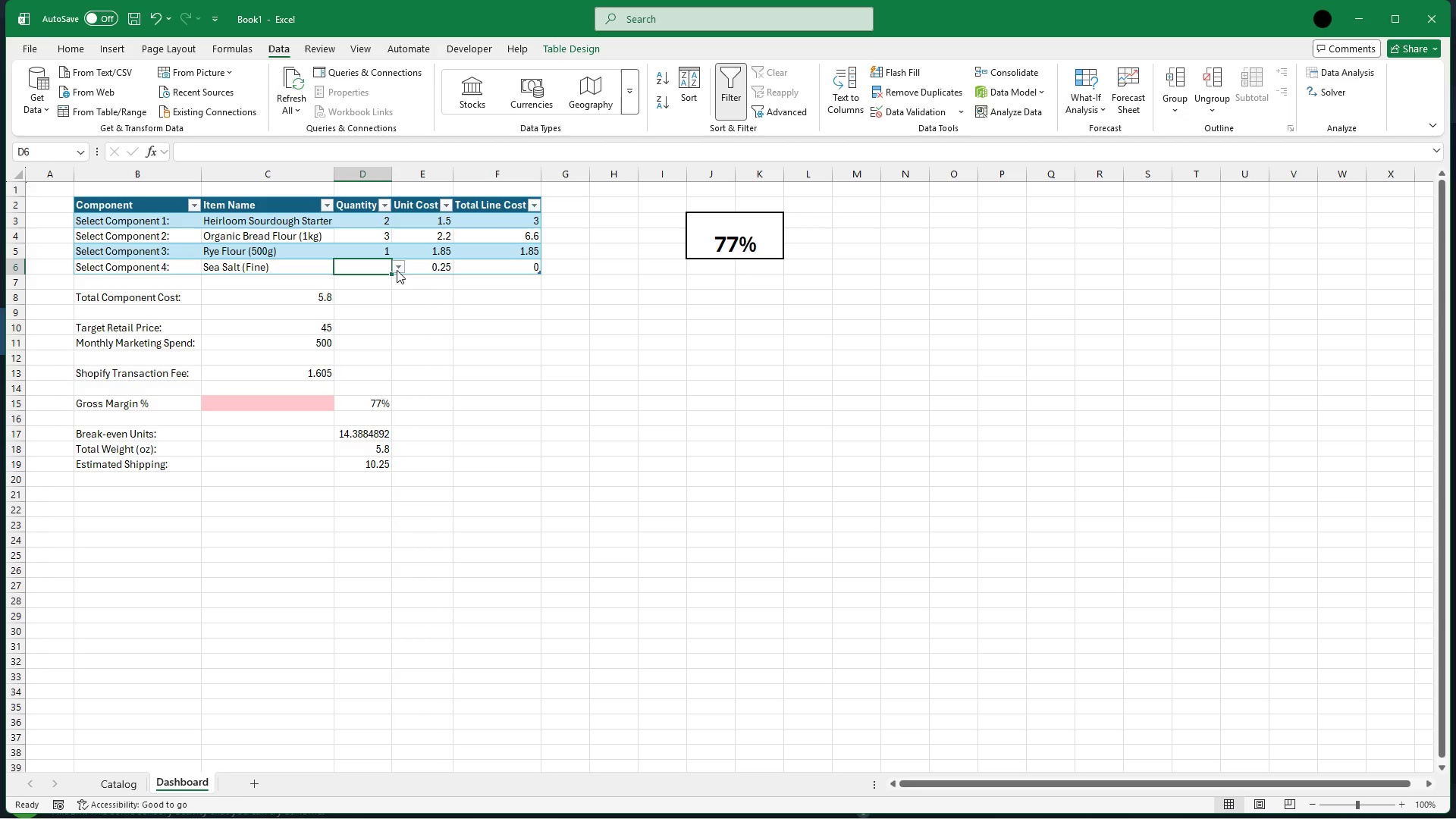 
left_click([397, 270])
 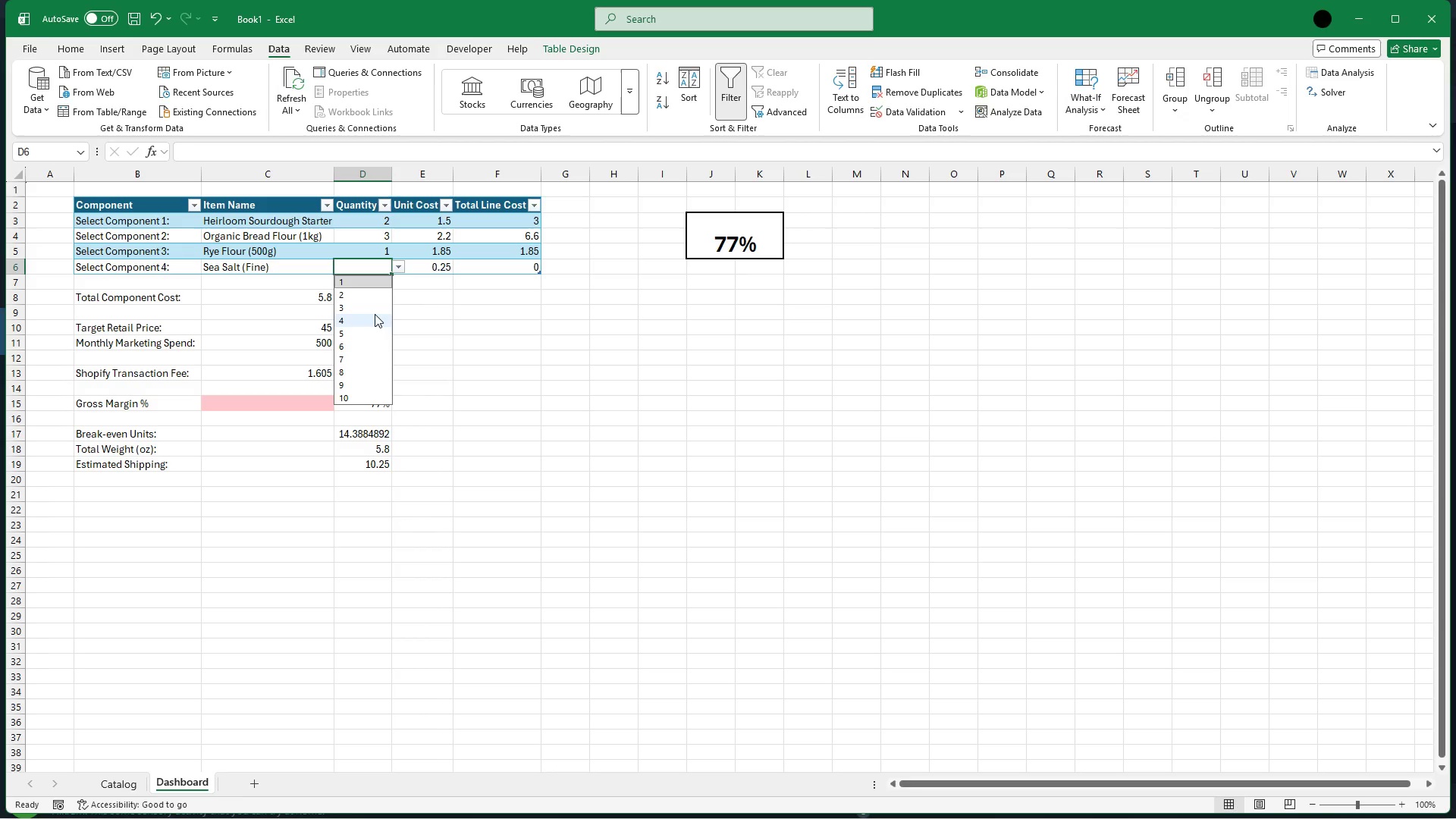 
left_click([376, 314])
 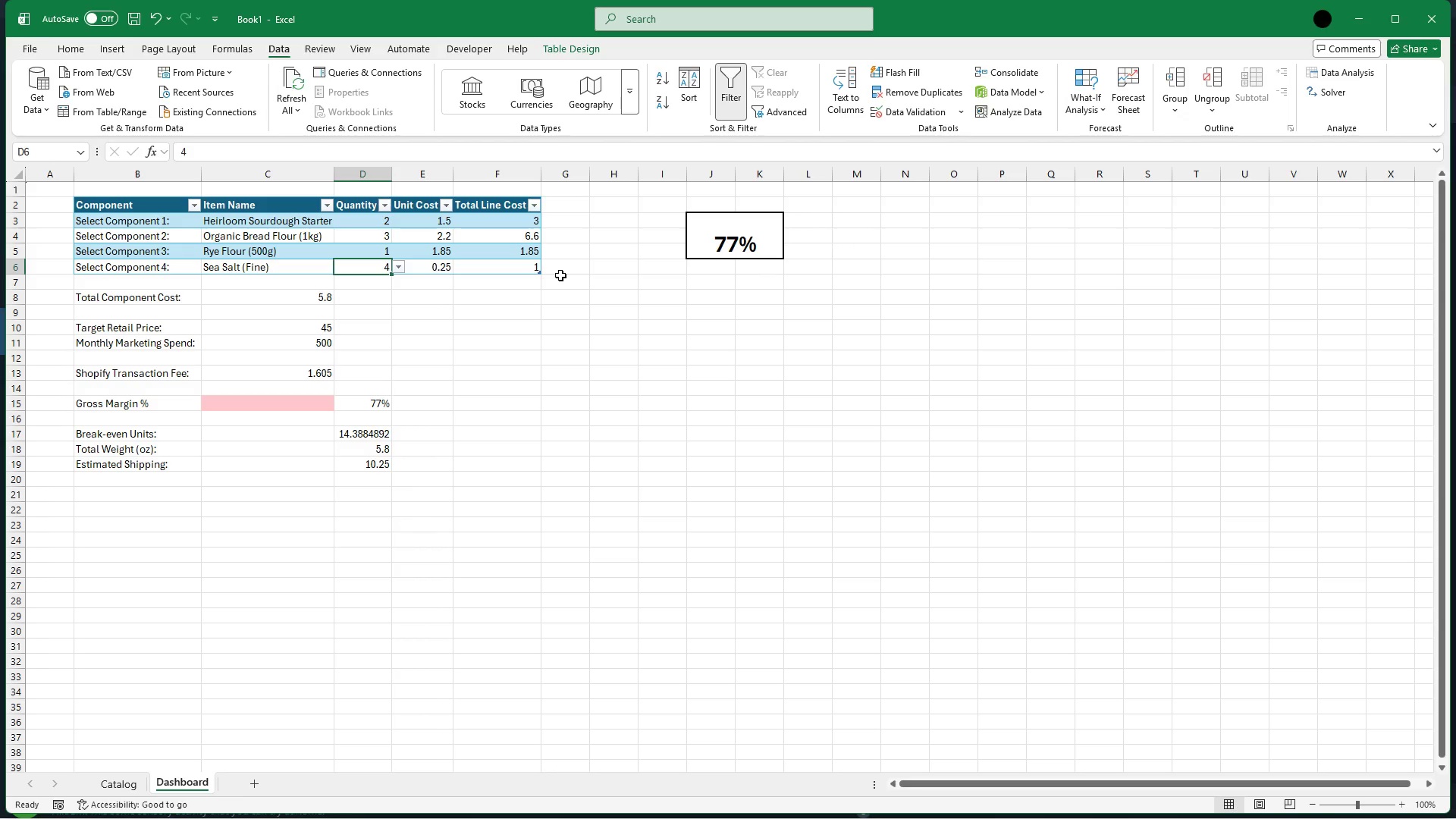 
wait(9.95)
 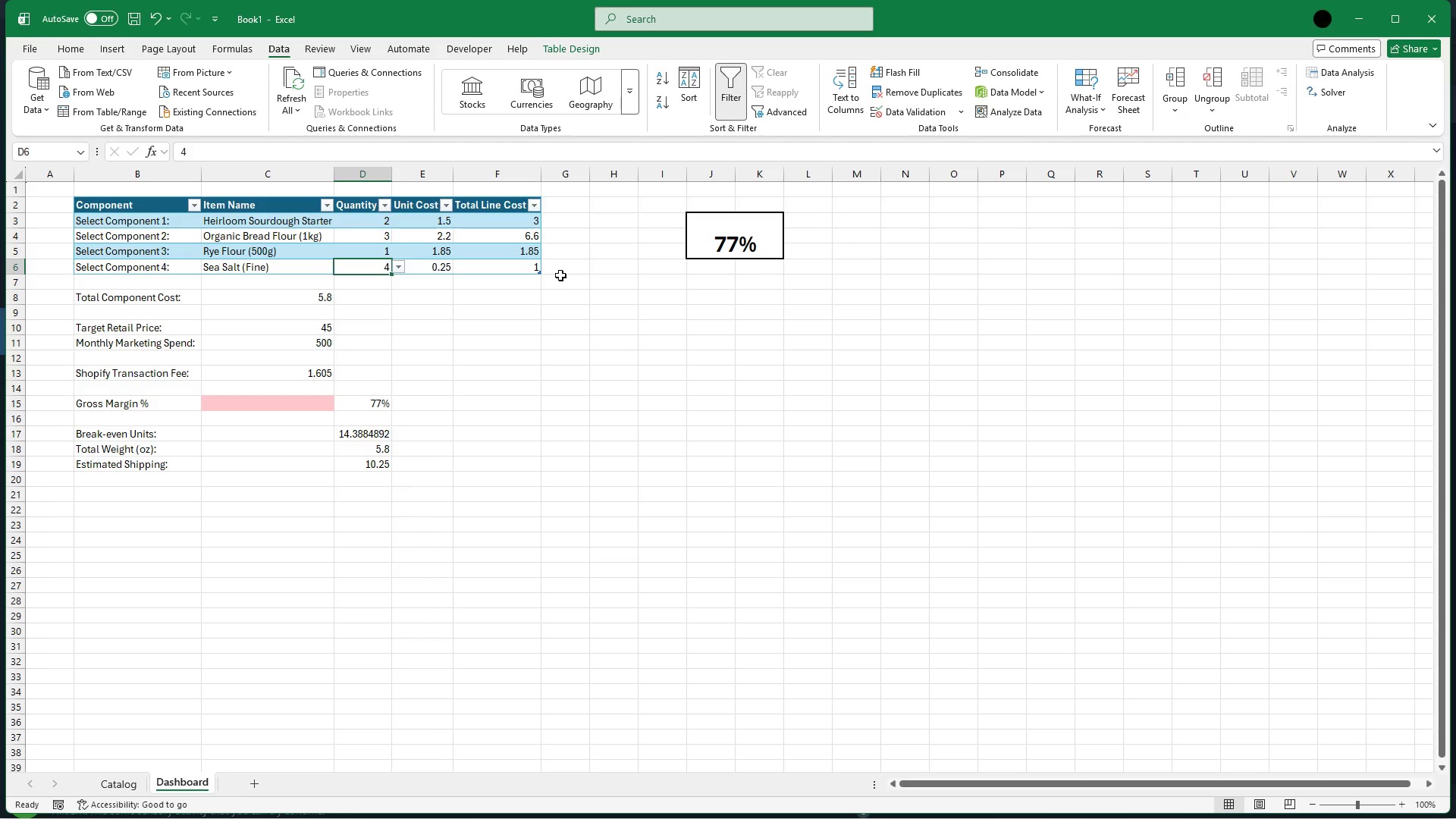 
left_click([309, 302])
 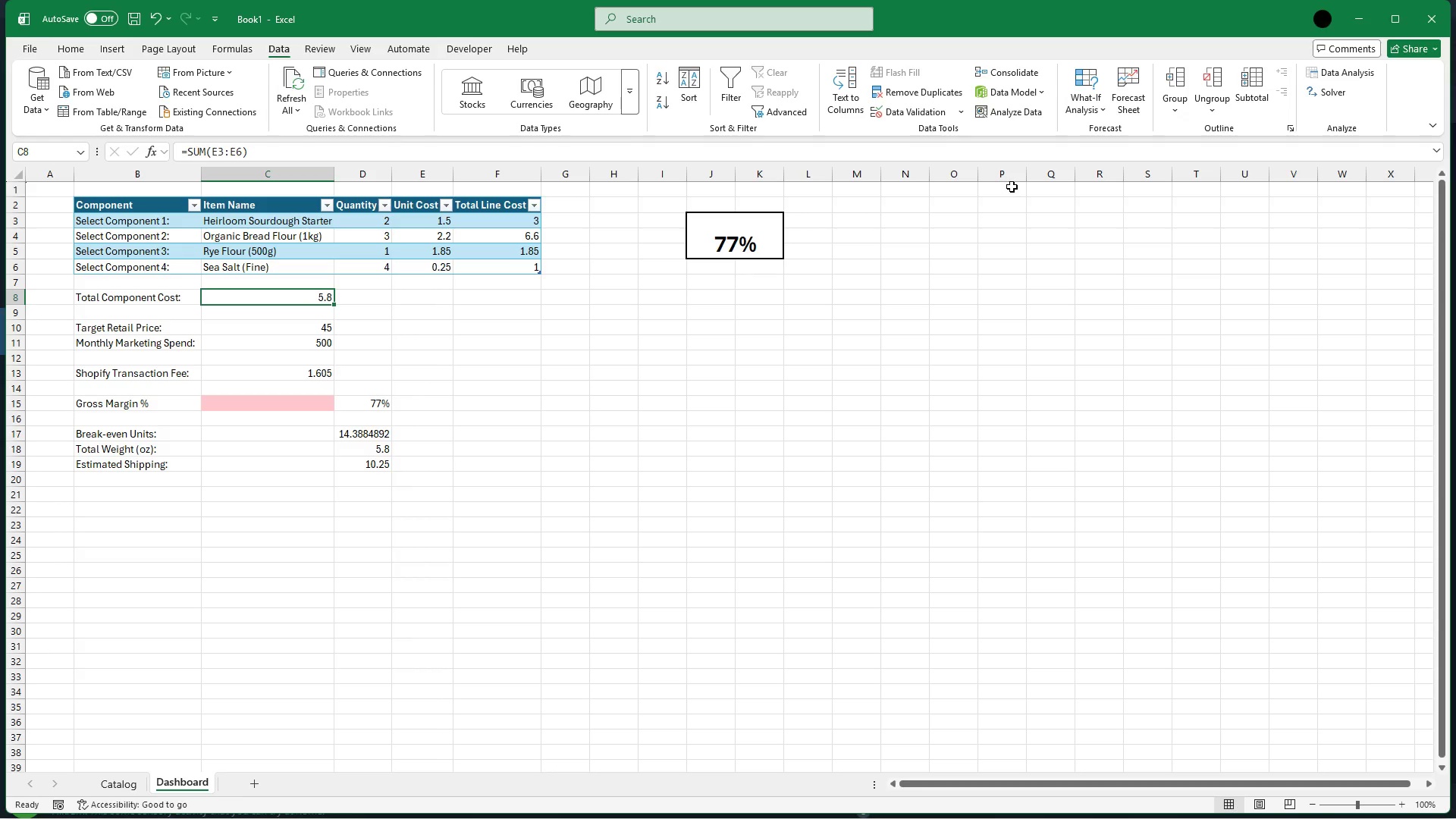 
wait(15.69)
 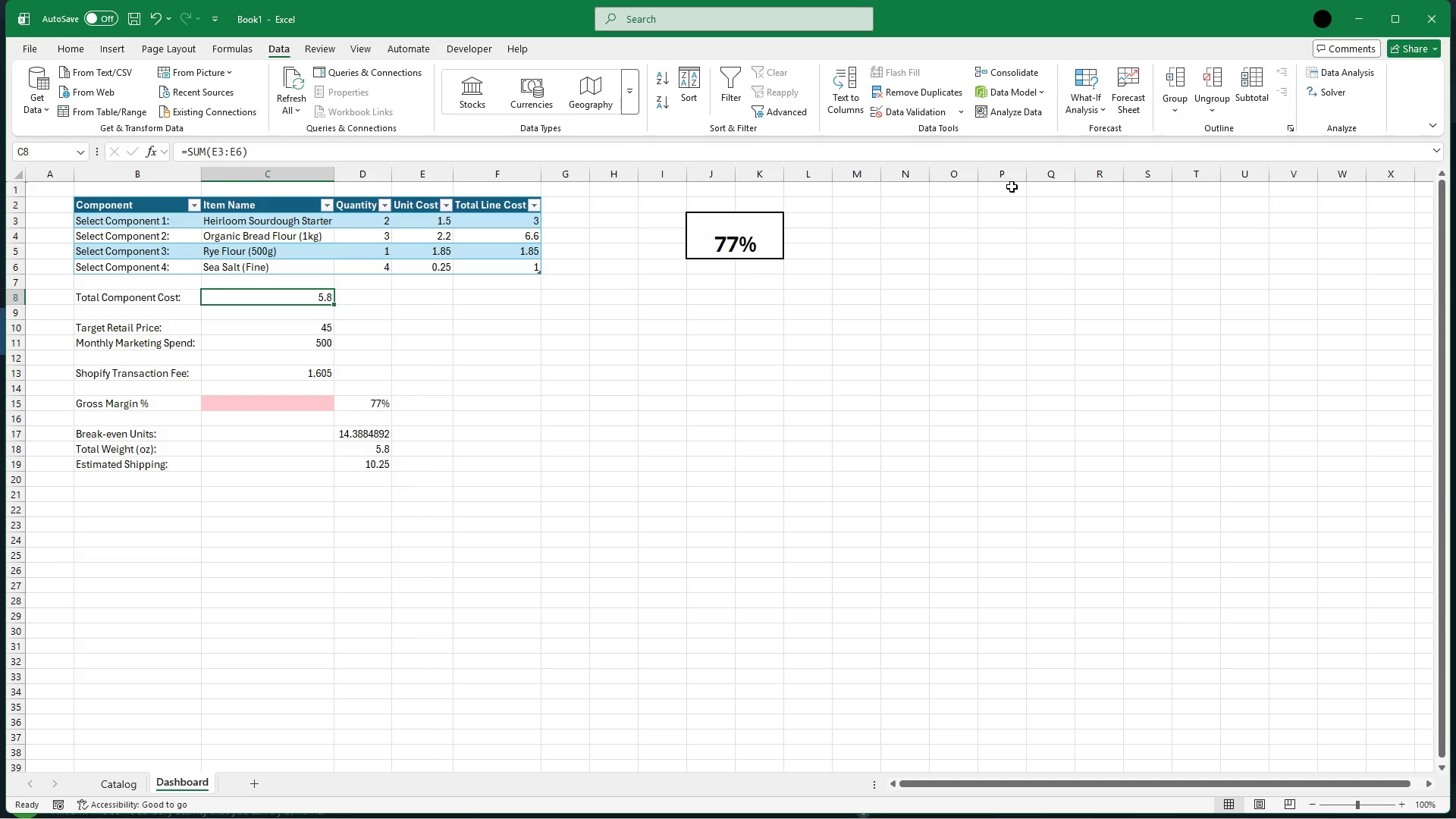 
left_click([510, 224])
 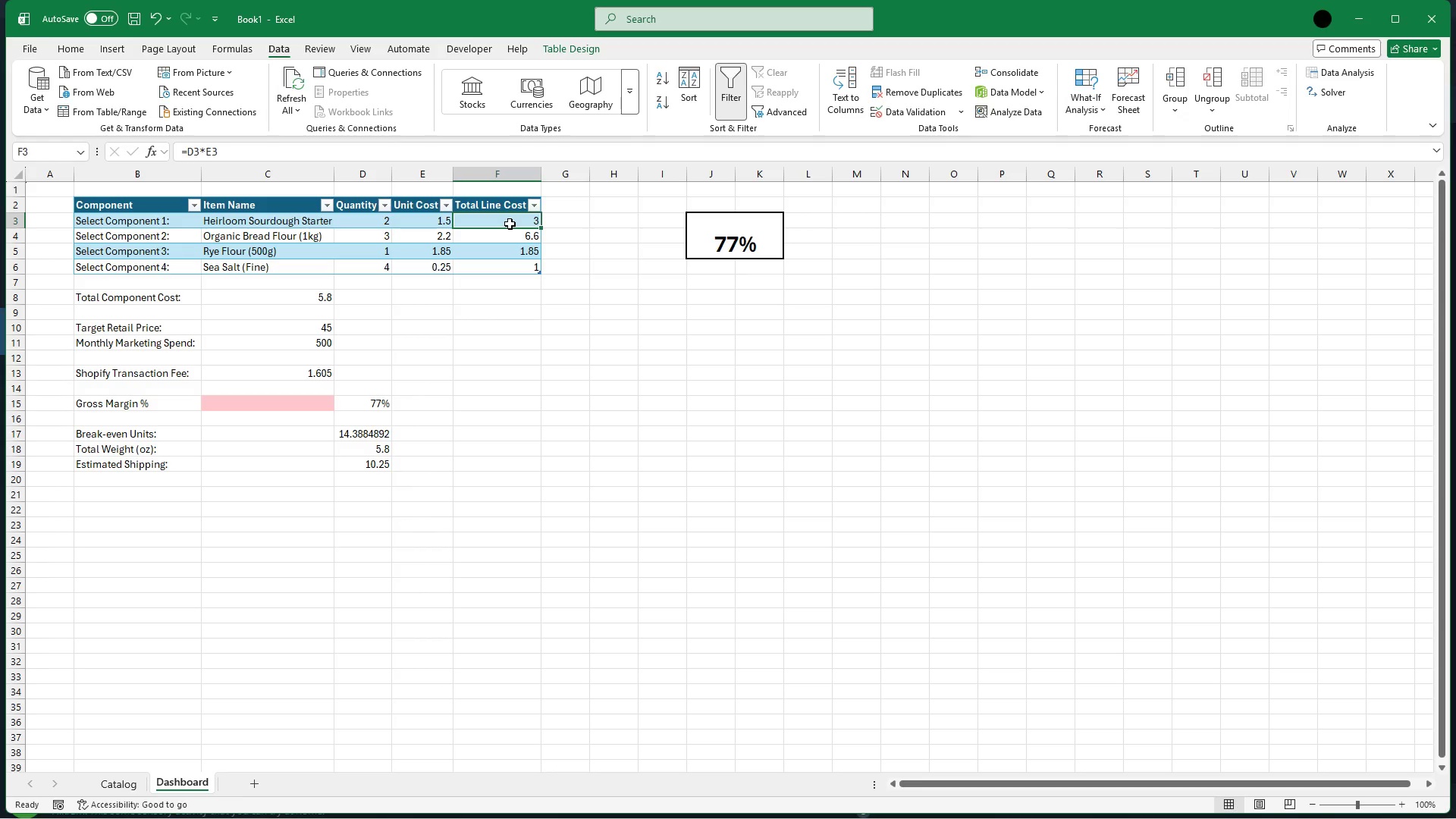 
wait(8.5)
 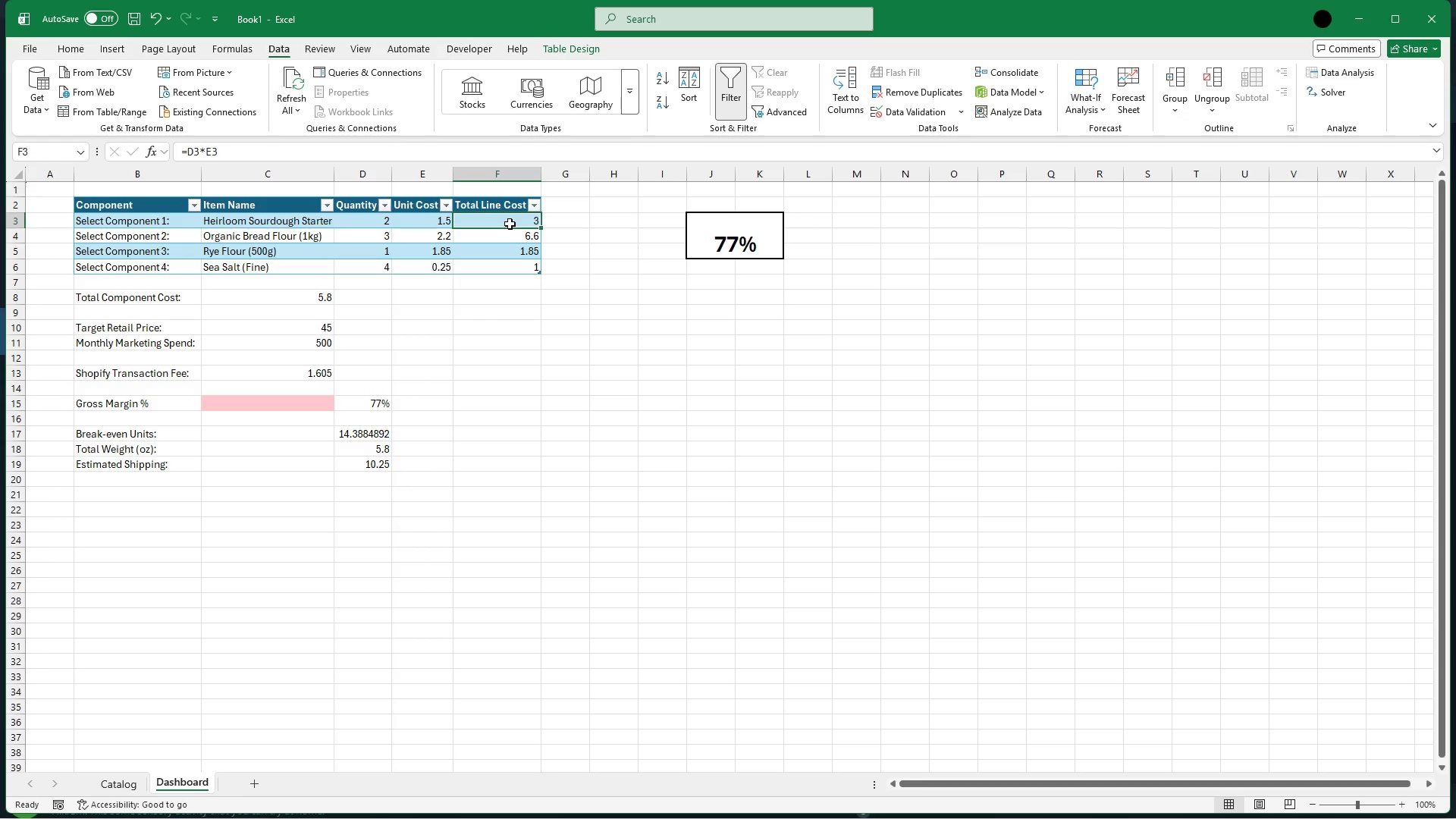 
left_click([316, 300])
 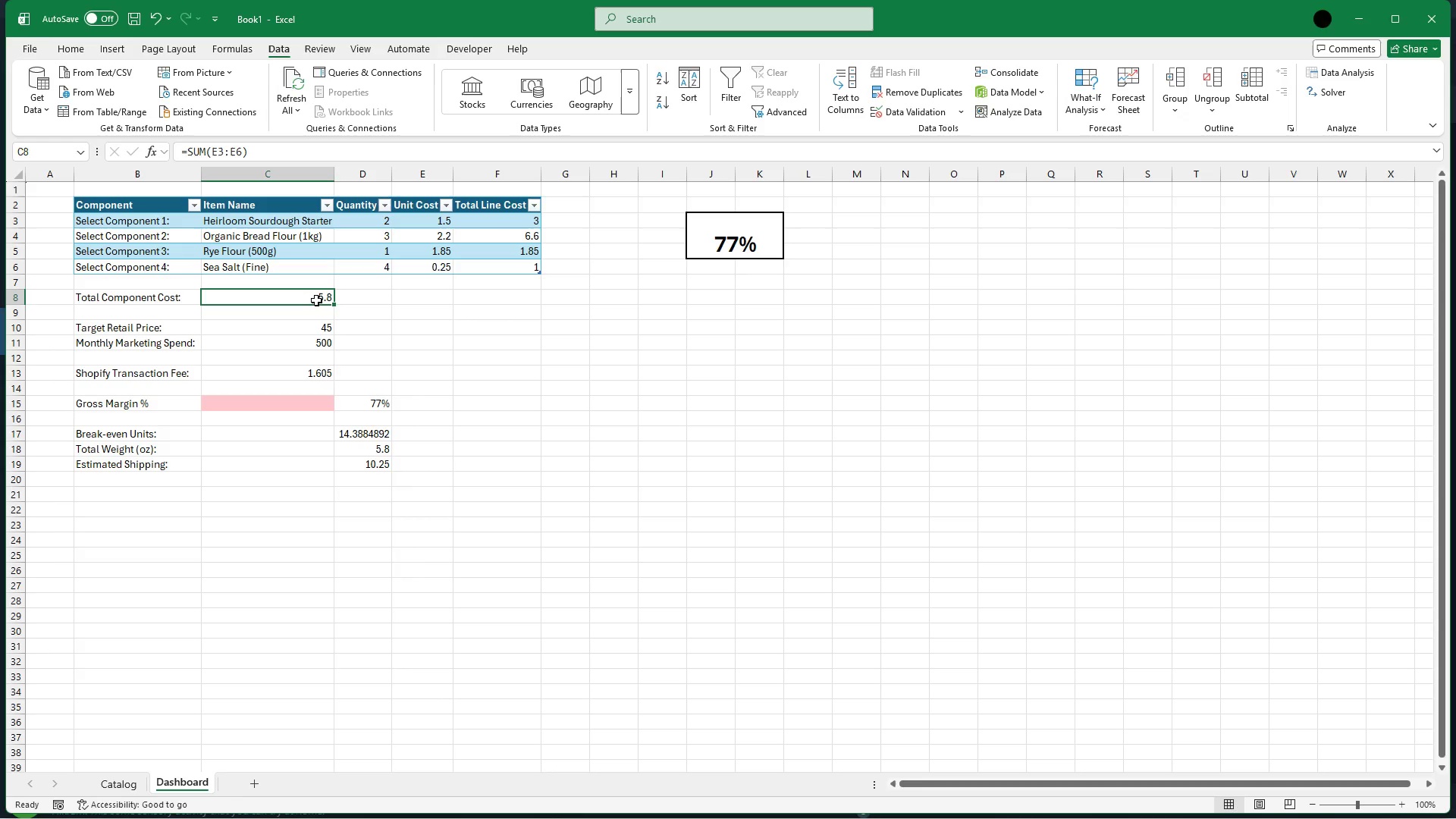 
wait(11.94)
 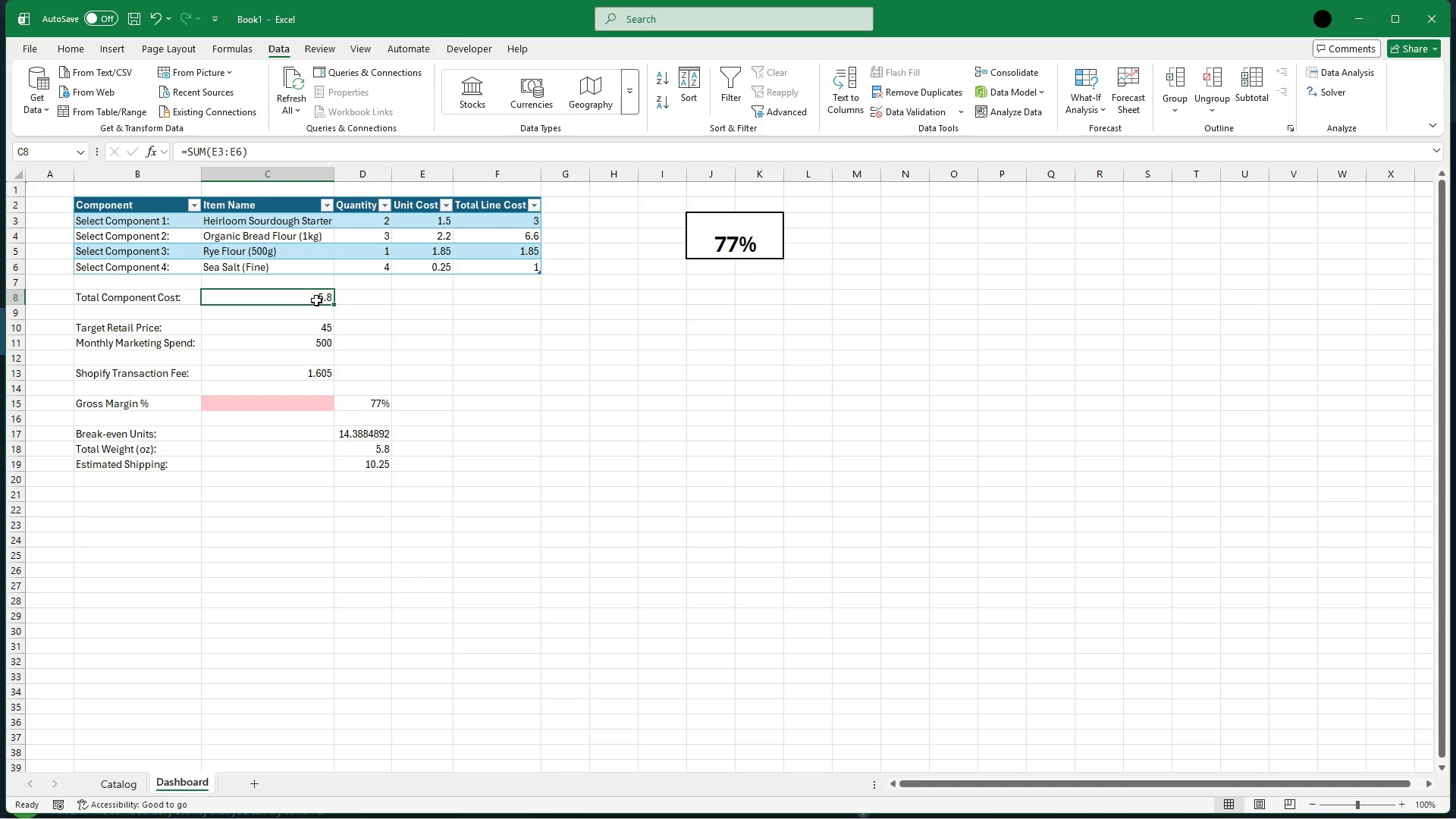 
left_click([217, 155])
 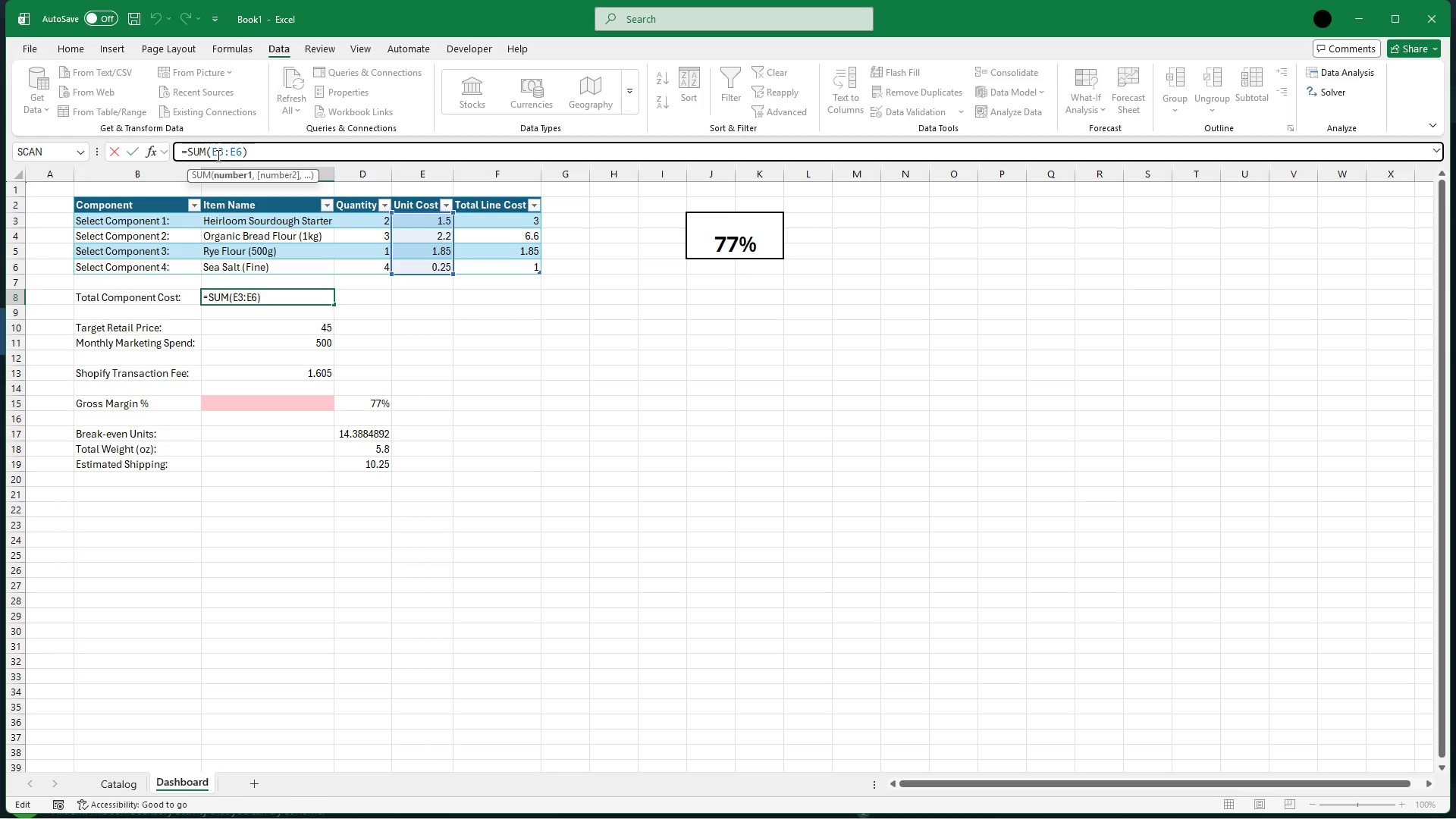 
key(Backspace)
 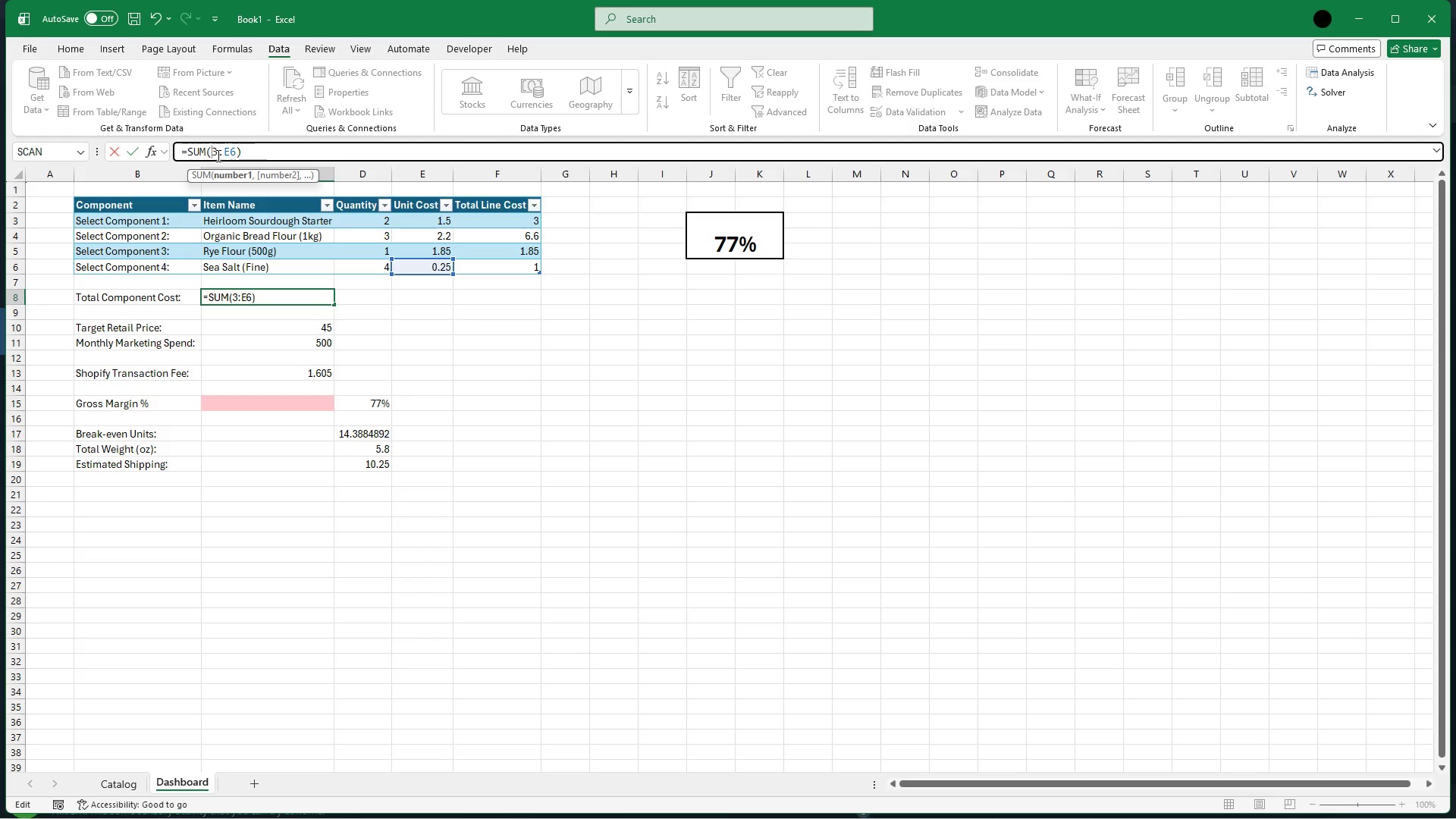 
key(CapsLock)
 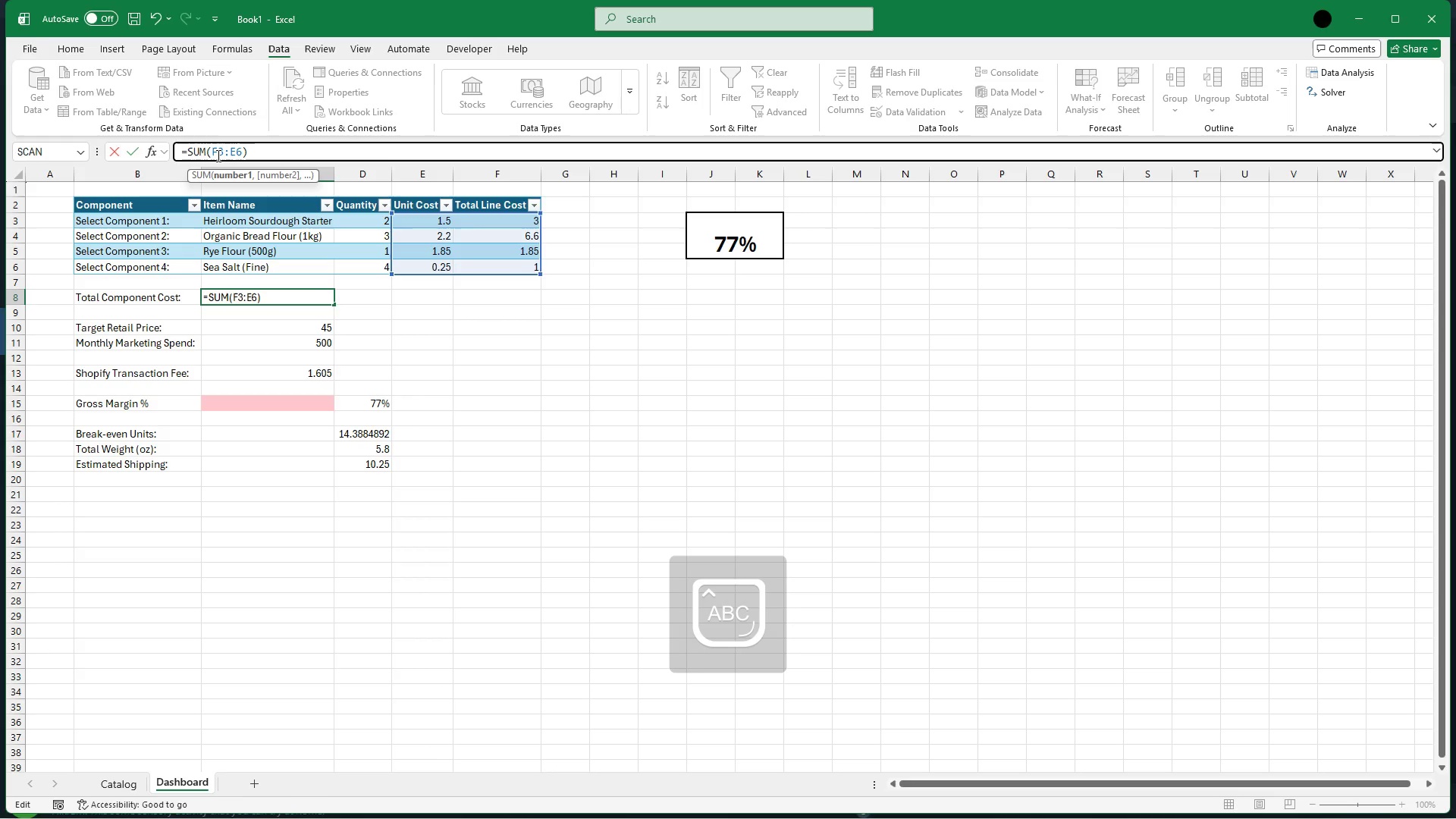 
key(F)
 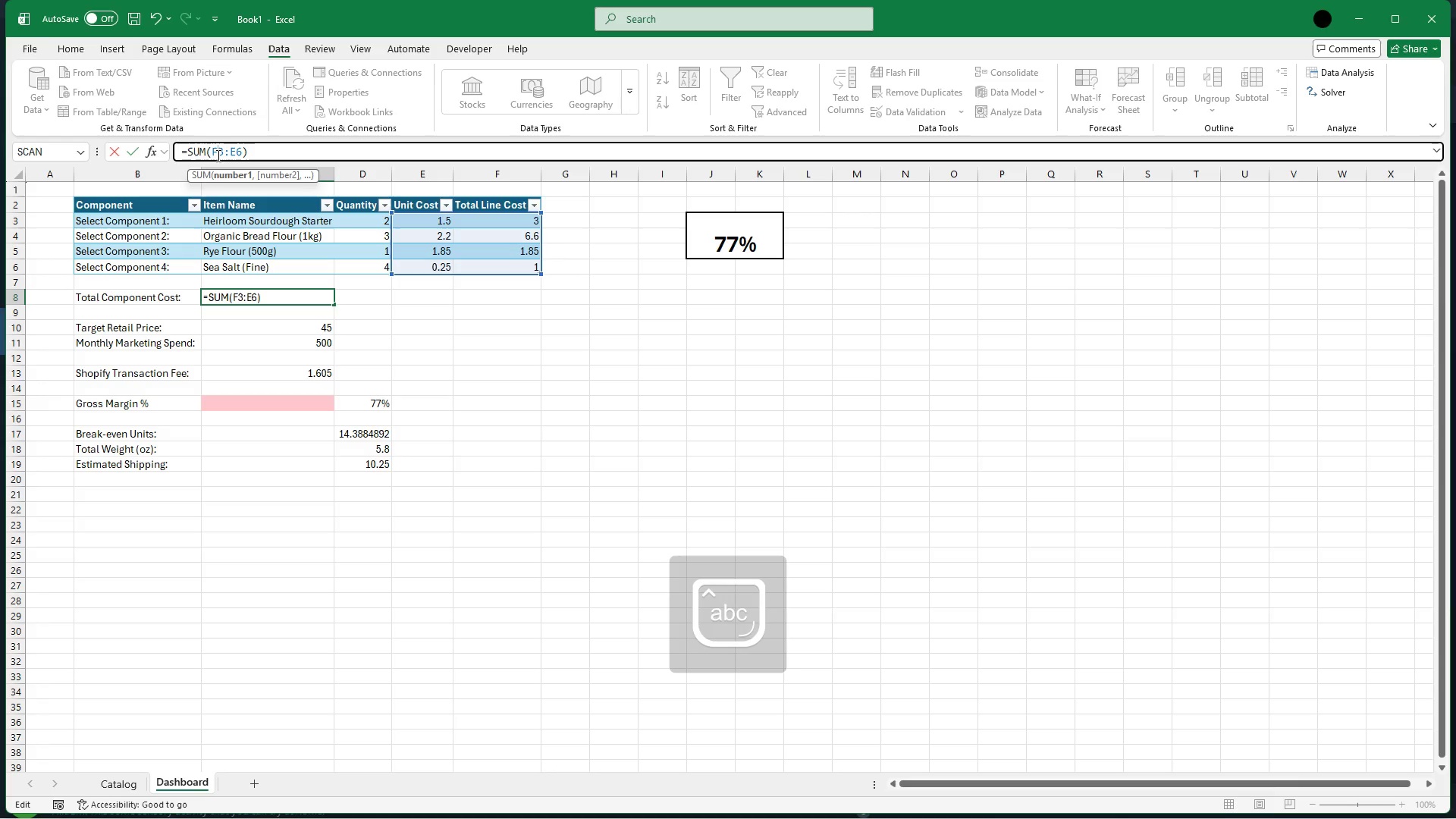 
key(CapsLock)
 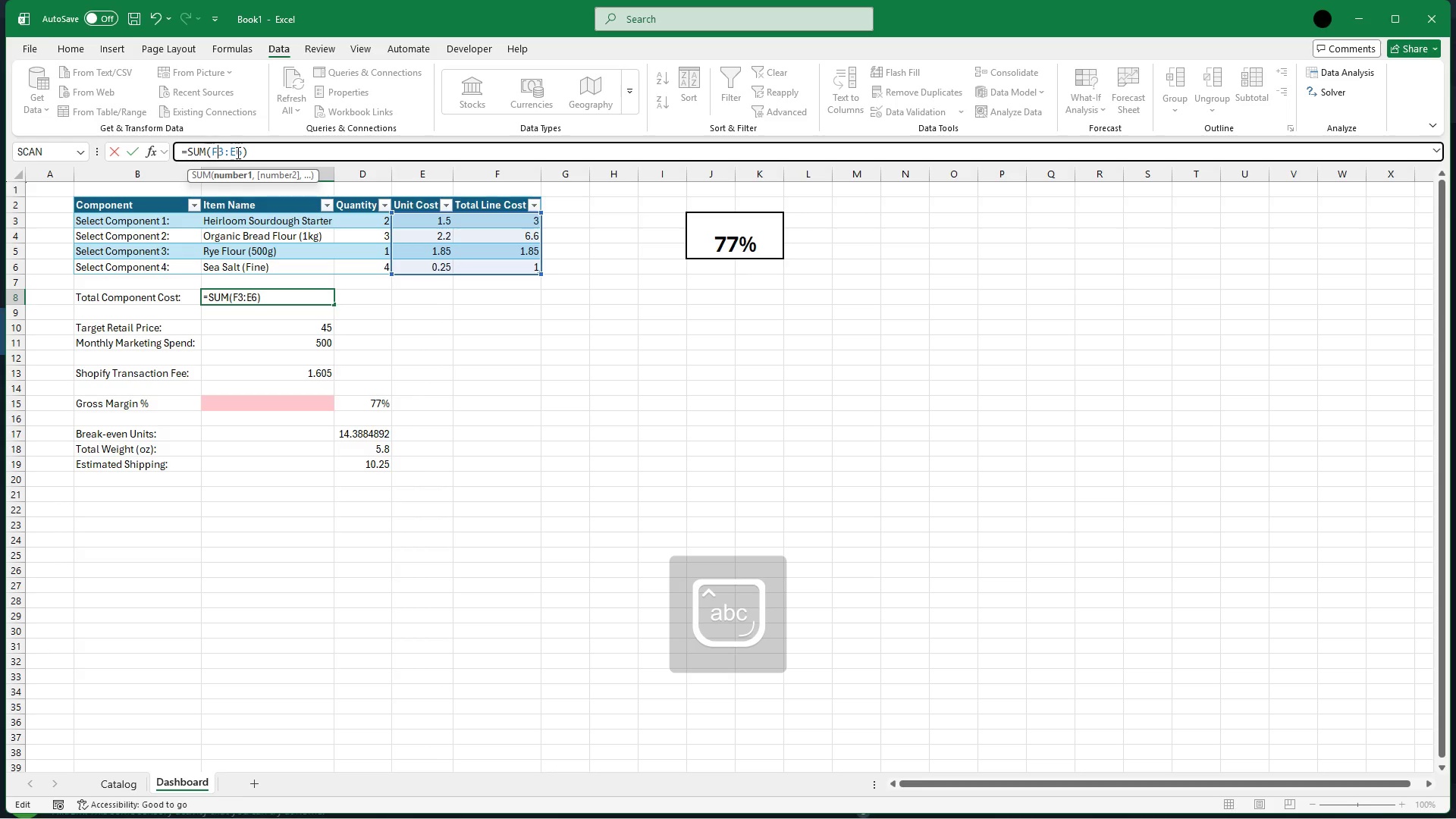 
left_click([234, 149])
 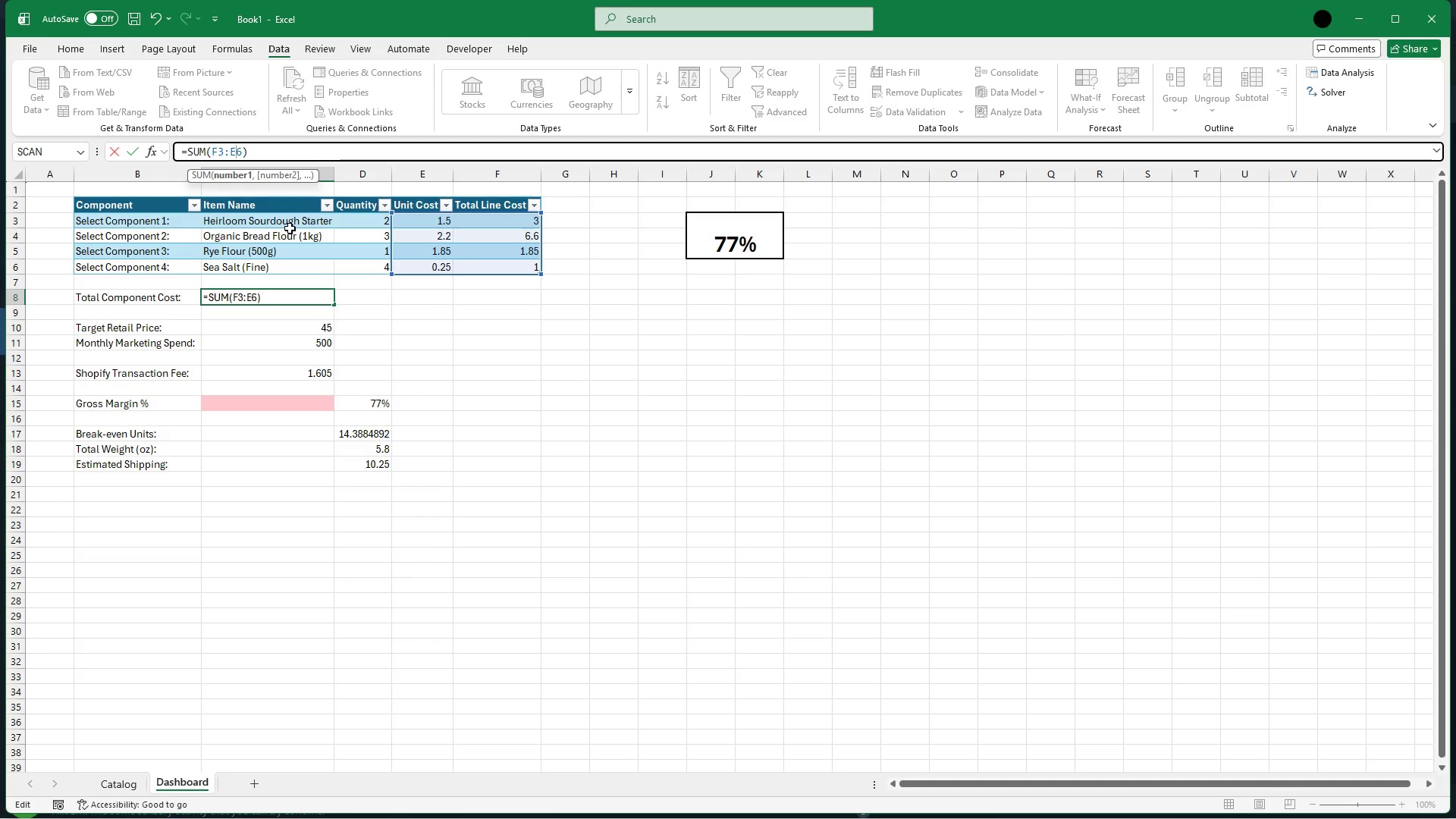 
key(Backspace)
 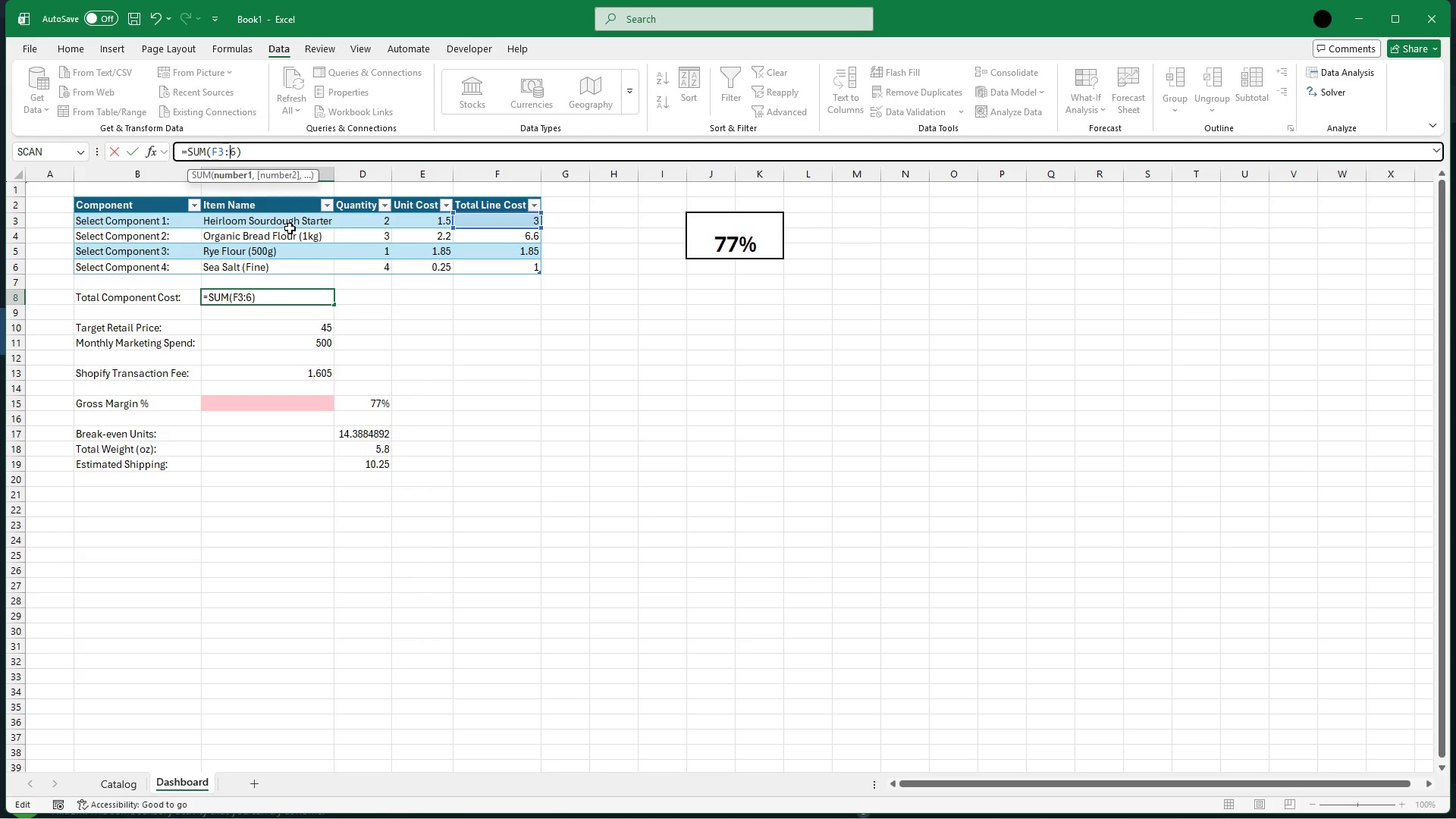 
key(CapsLock)
 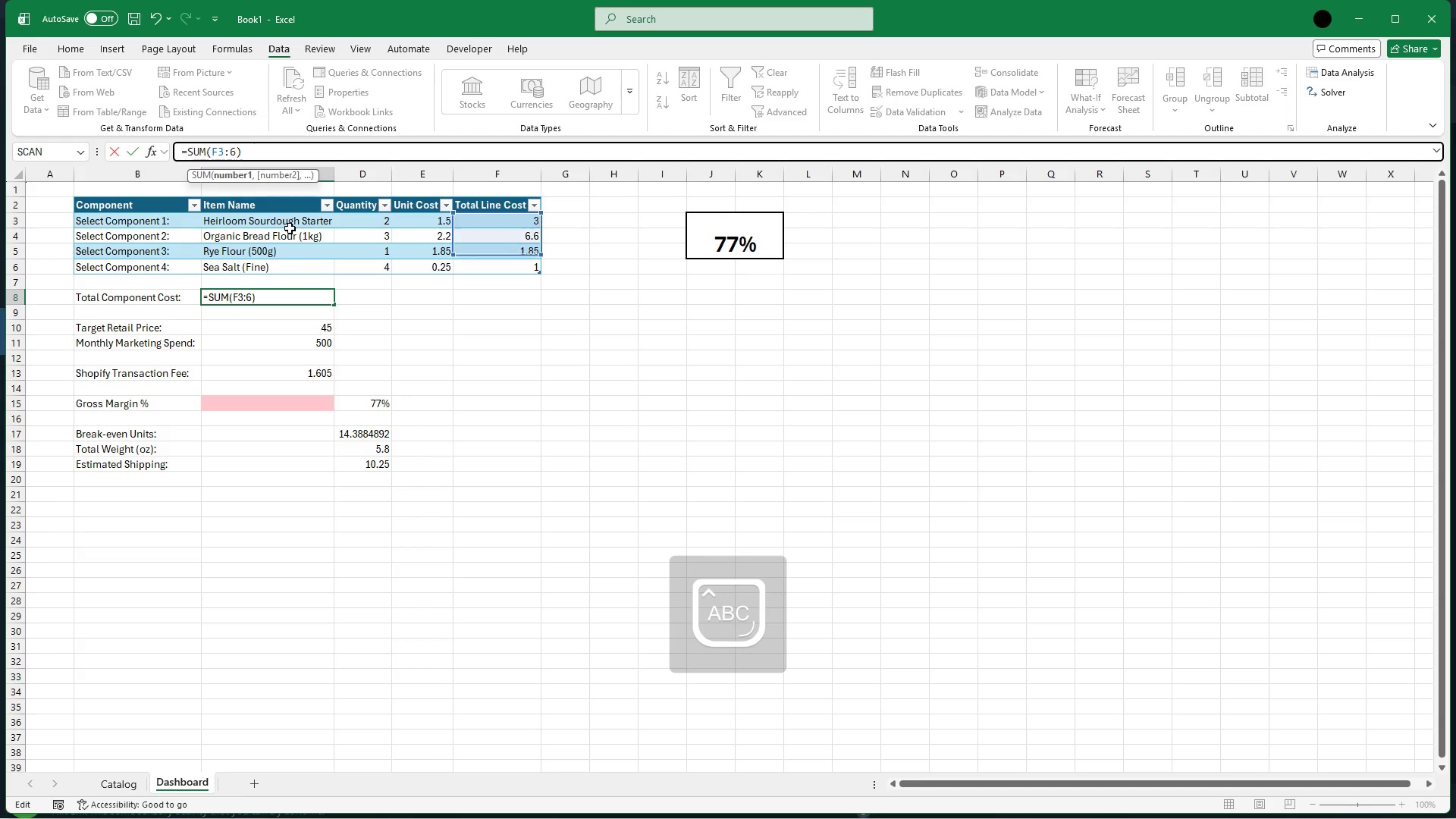 
key(F)
 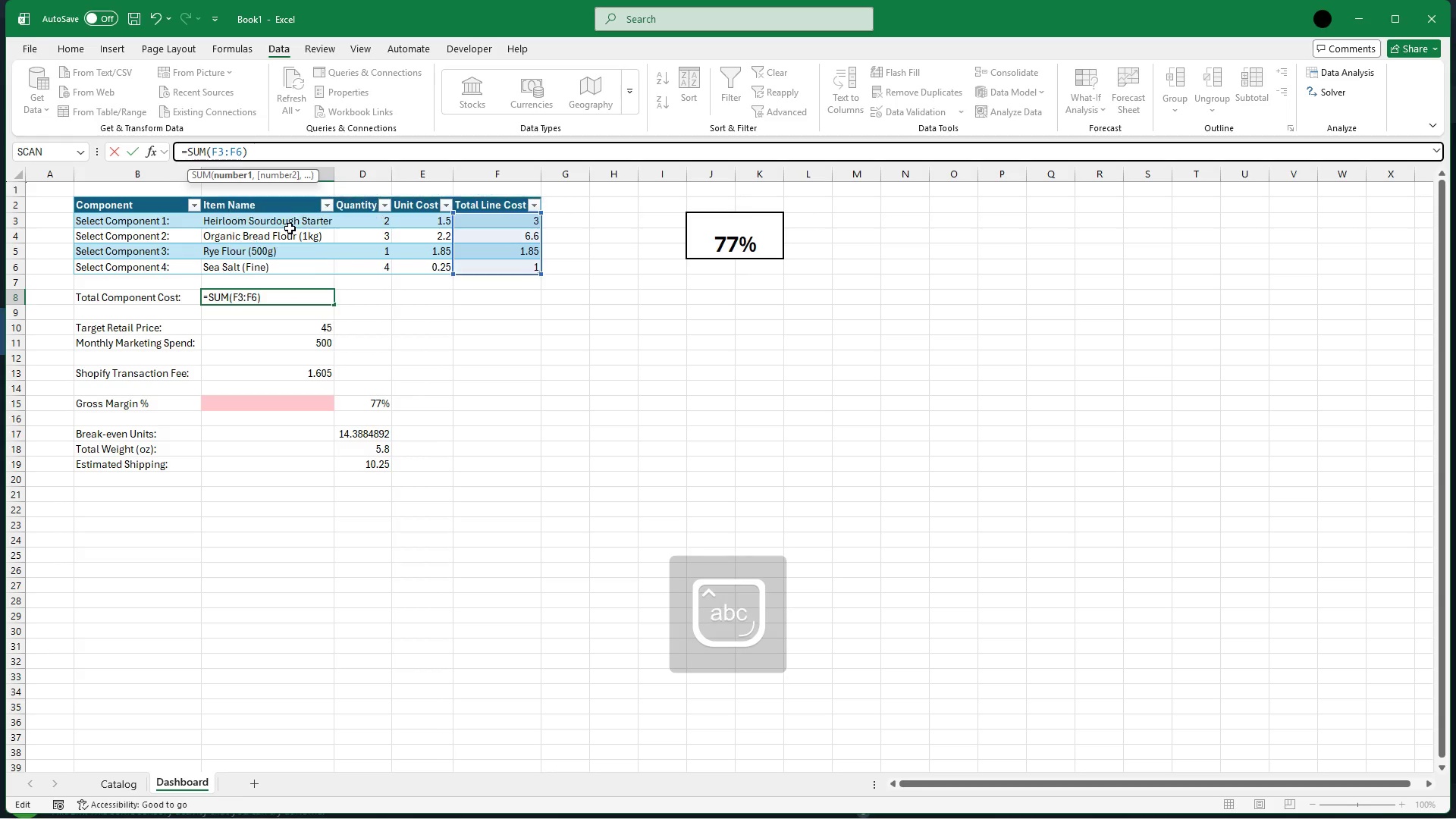 
key(CapsLock)
 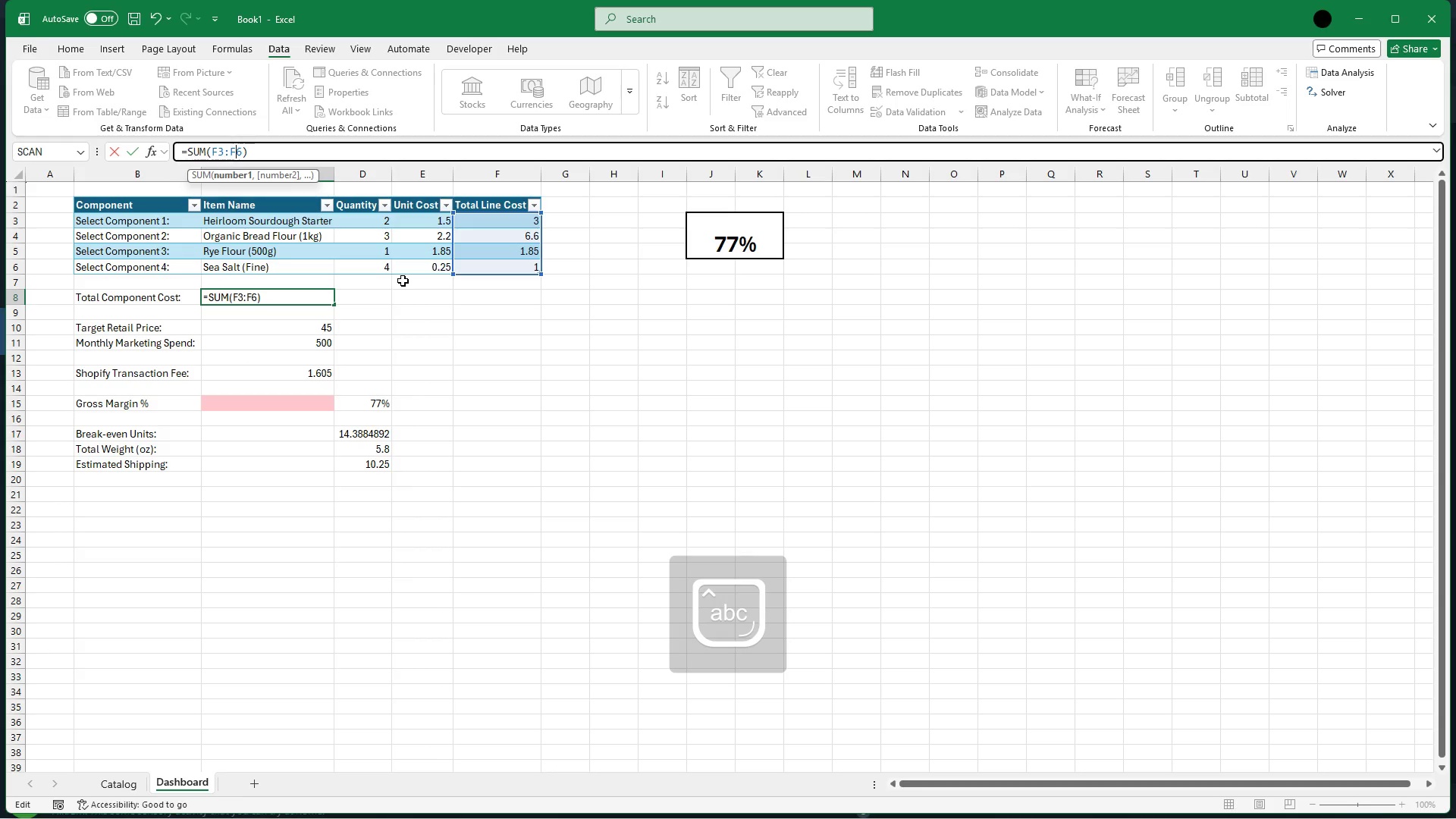 
key(Enter)
 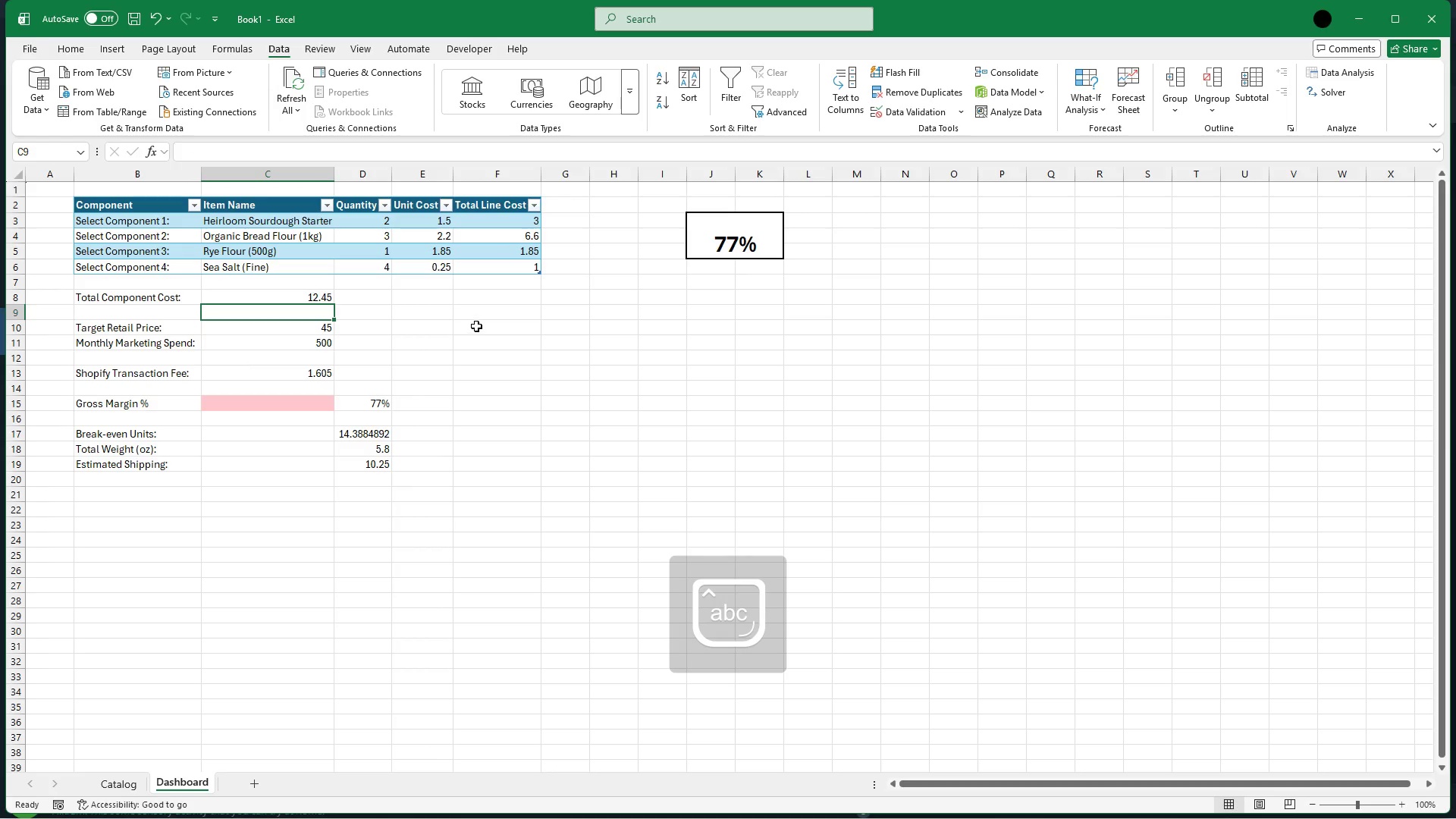 
left_click([476, 324])
 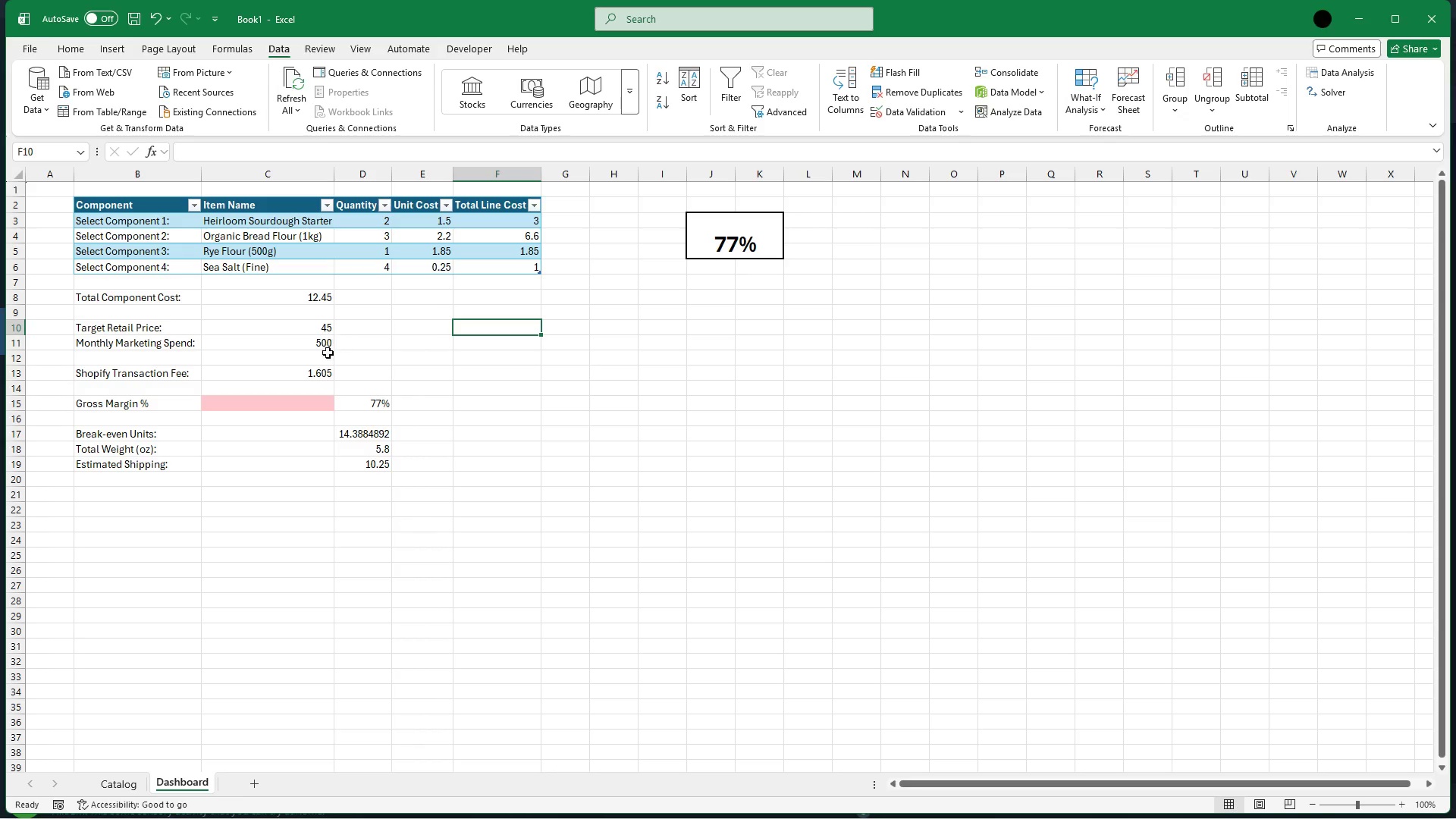 
left_click([297, 376])
 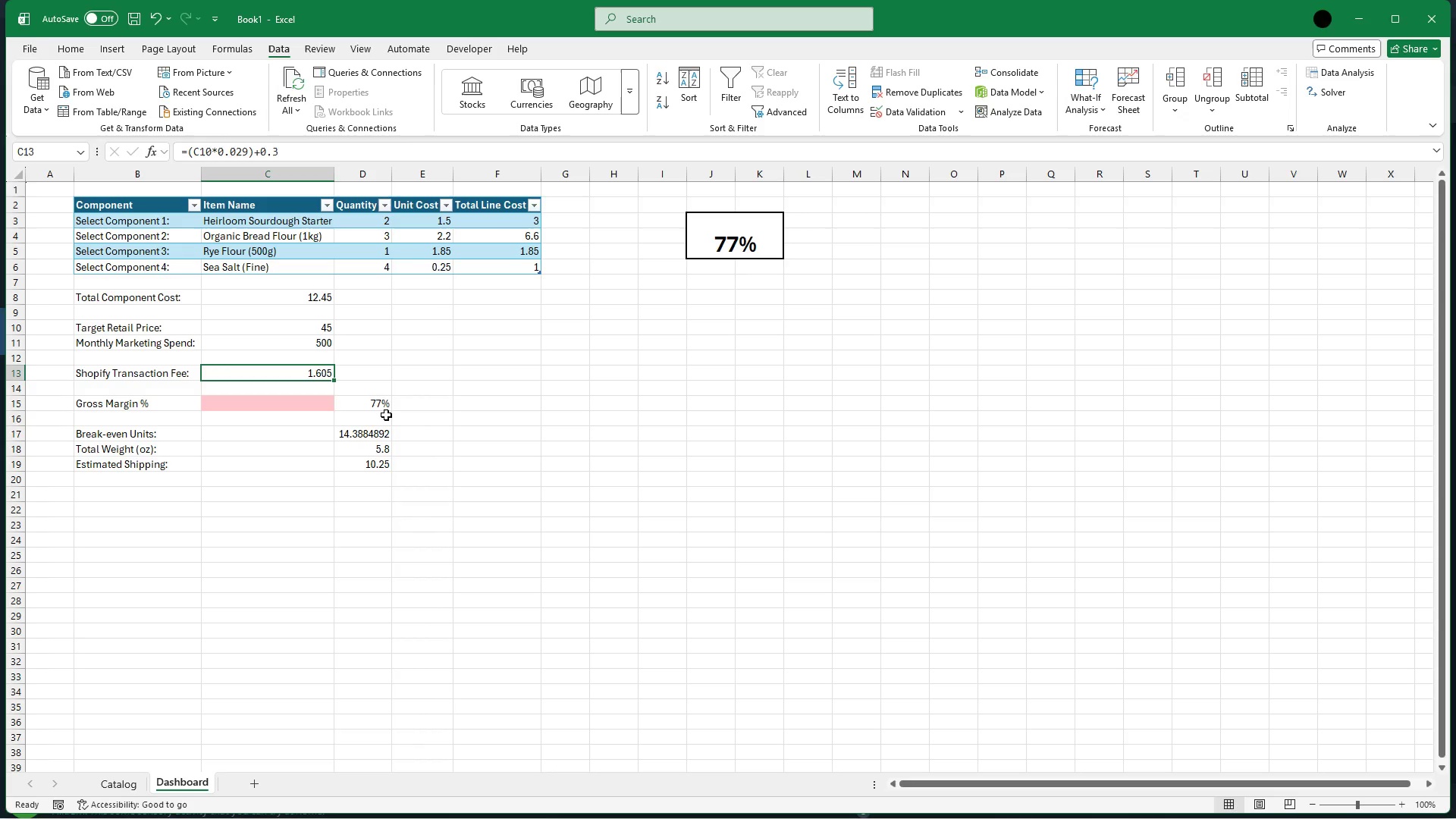 
wait(5.2)
 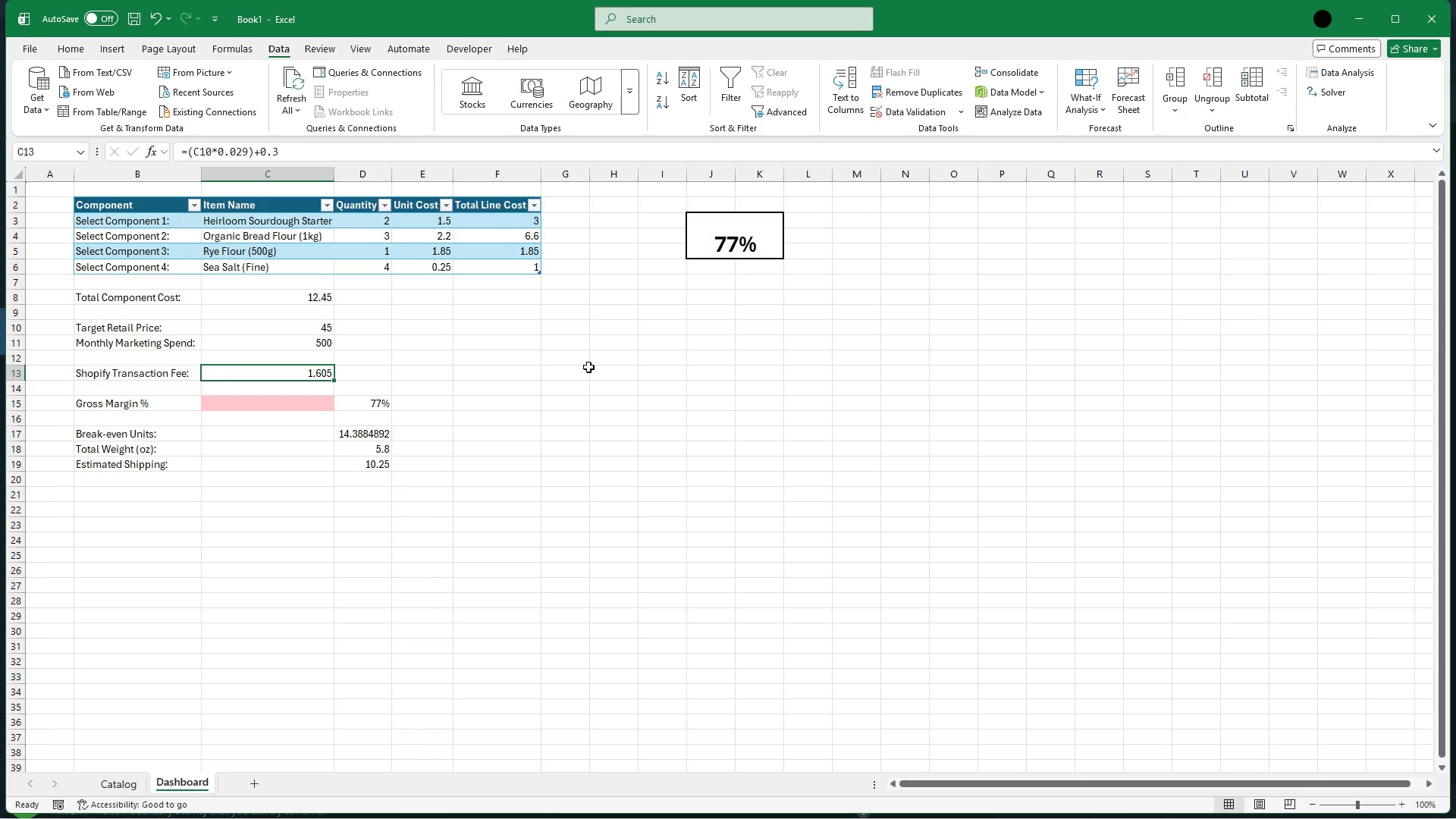 
left_click([302, 403])
 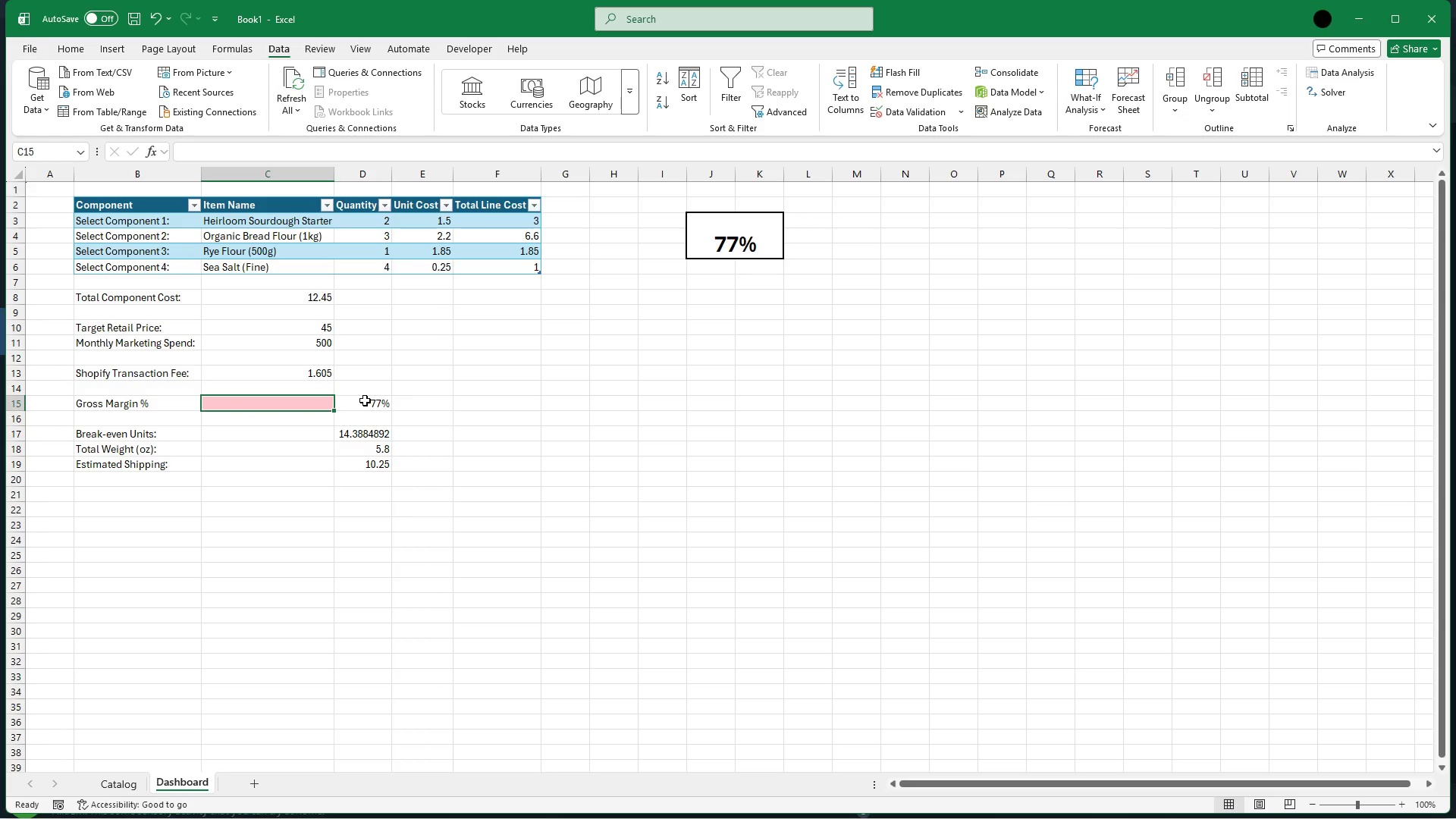 
left_click([365, 402])
 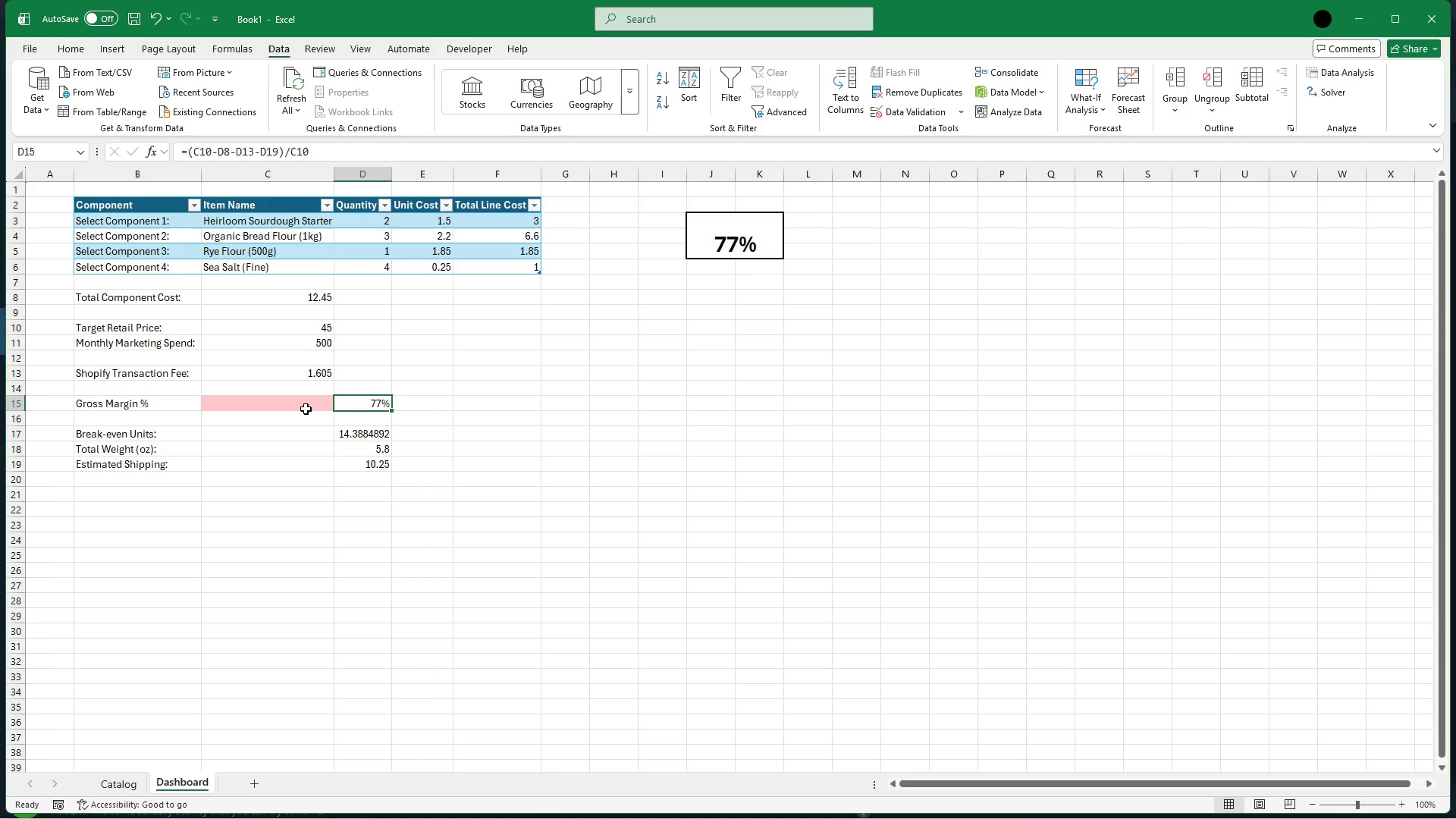 
wait(19.62)
 